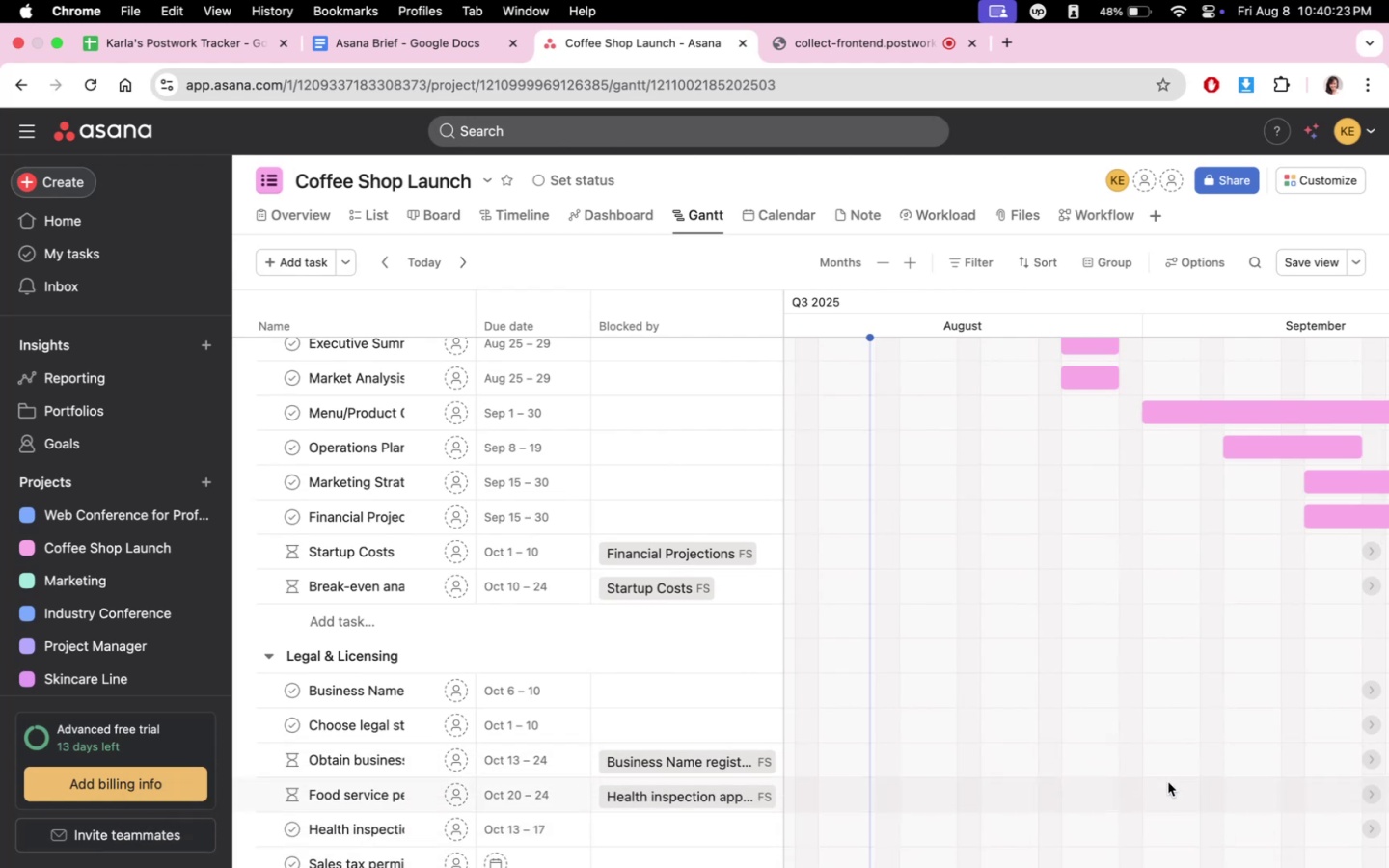 
scroll: coordinate [1162, 716], scroll_direction: down, amount: 13.0
 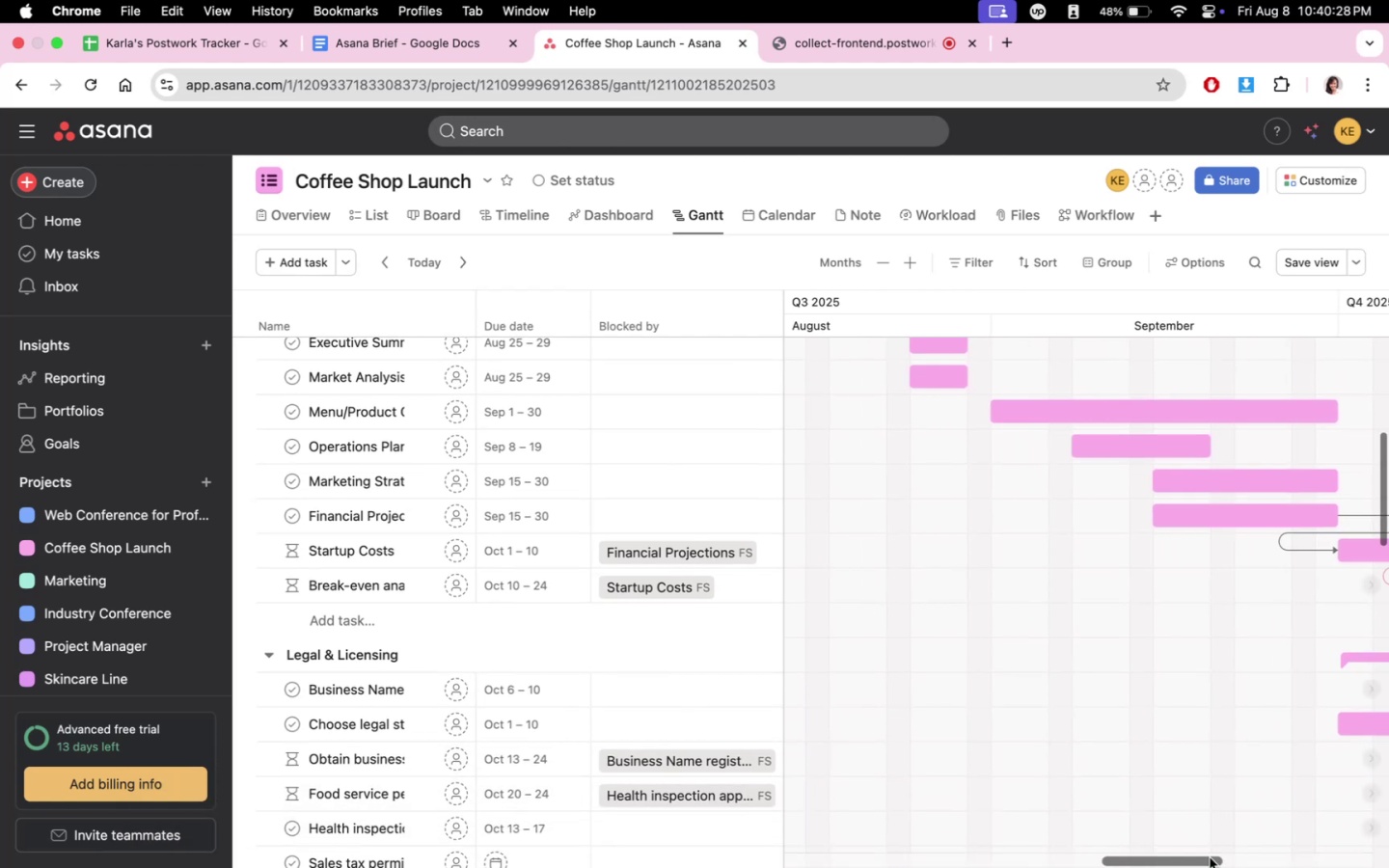 
left_click_drag(start_coordinate=[1204, 860], to_coordinate=[1254, 867])
 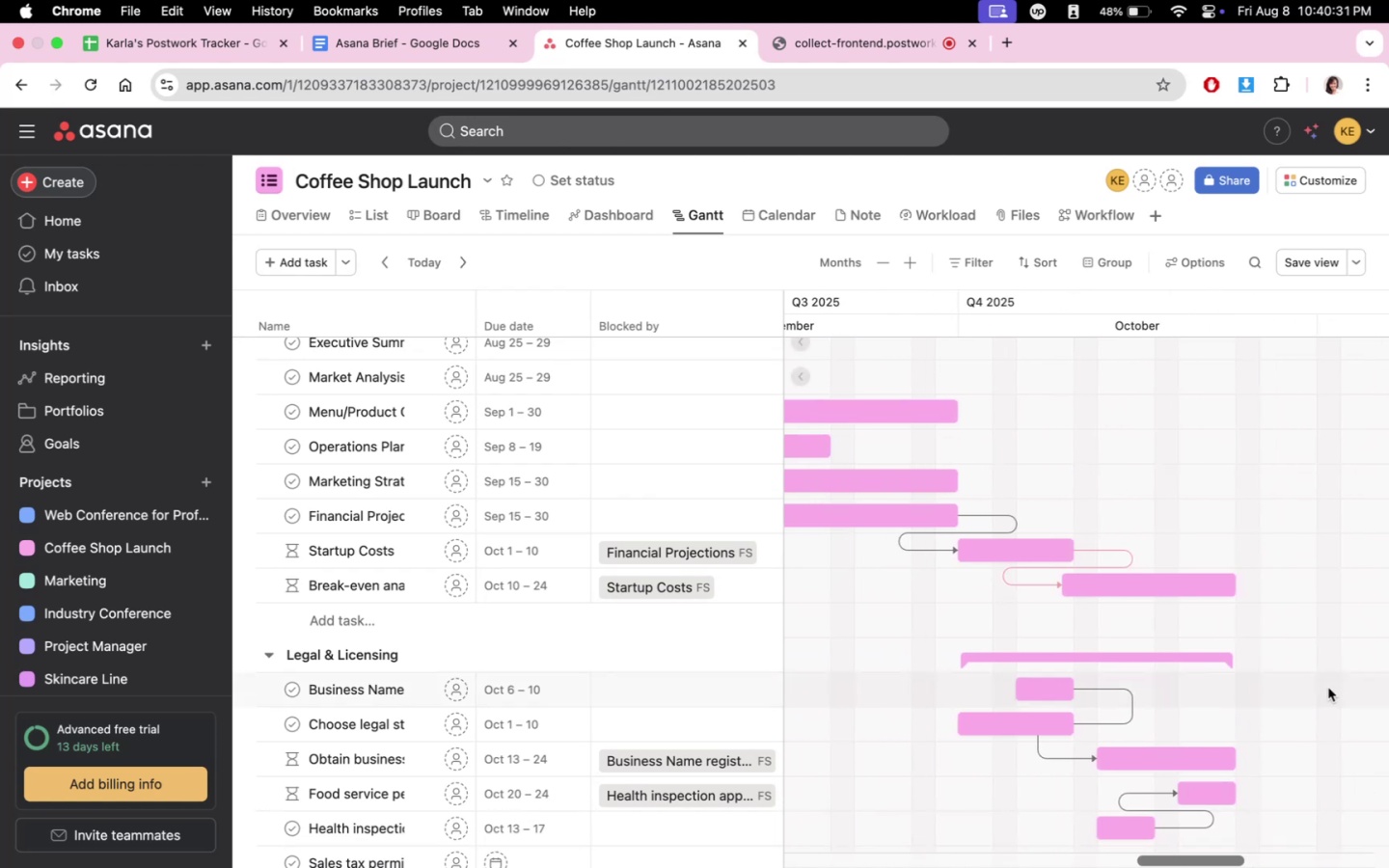 
scroll: coordinate [1328, 675], scroll_direction: down, amount: 4.0
 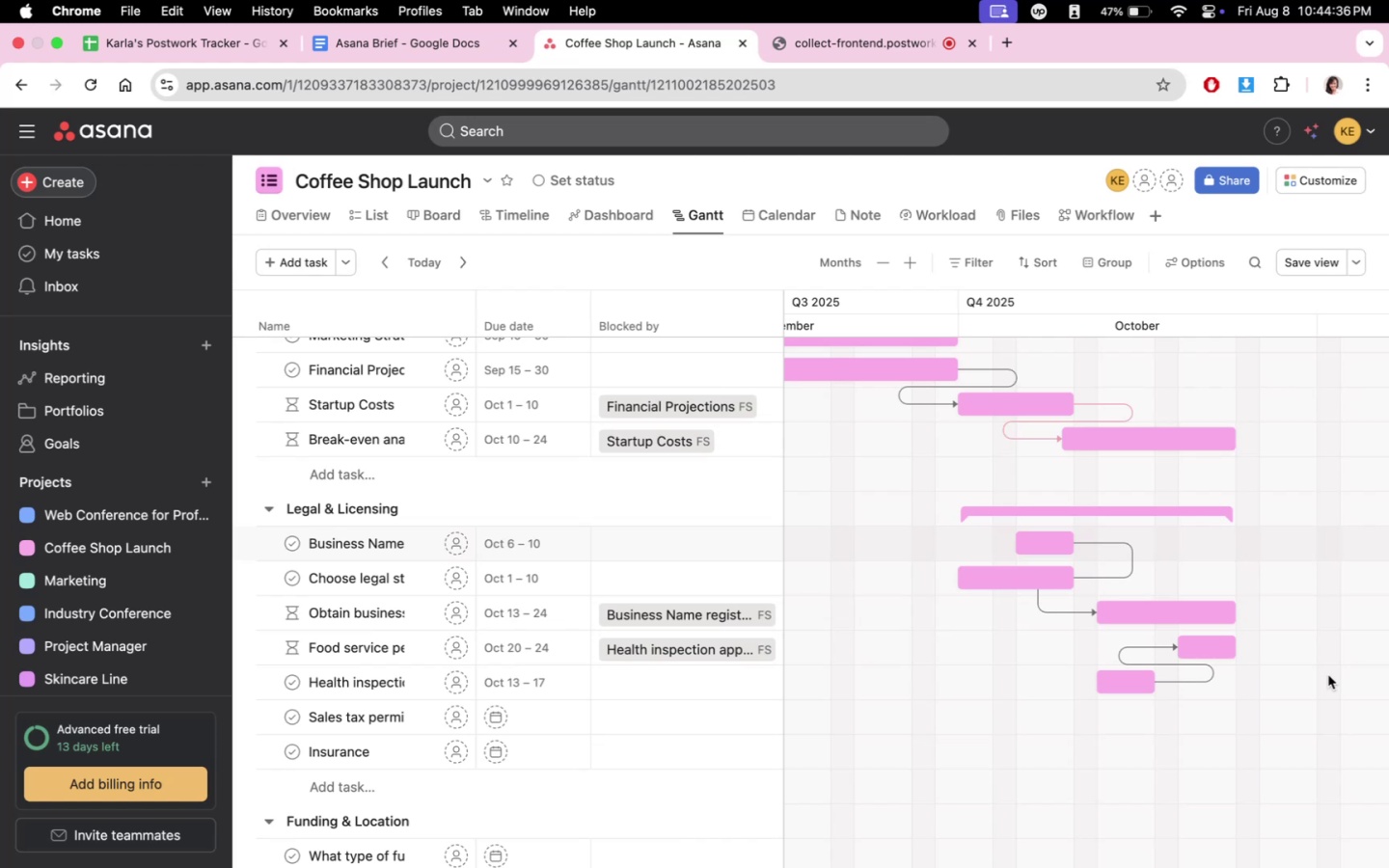 
wait(249.97)
 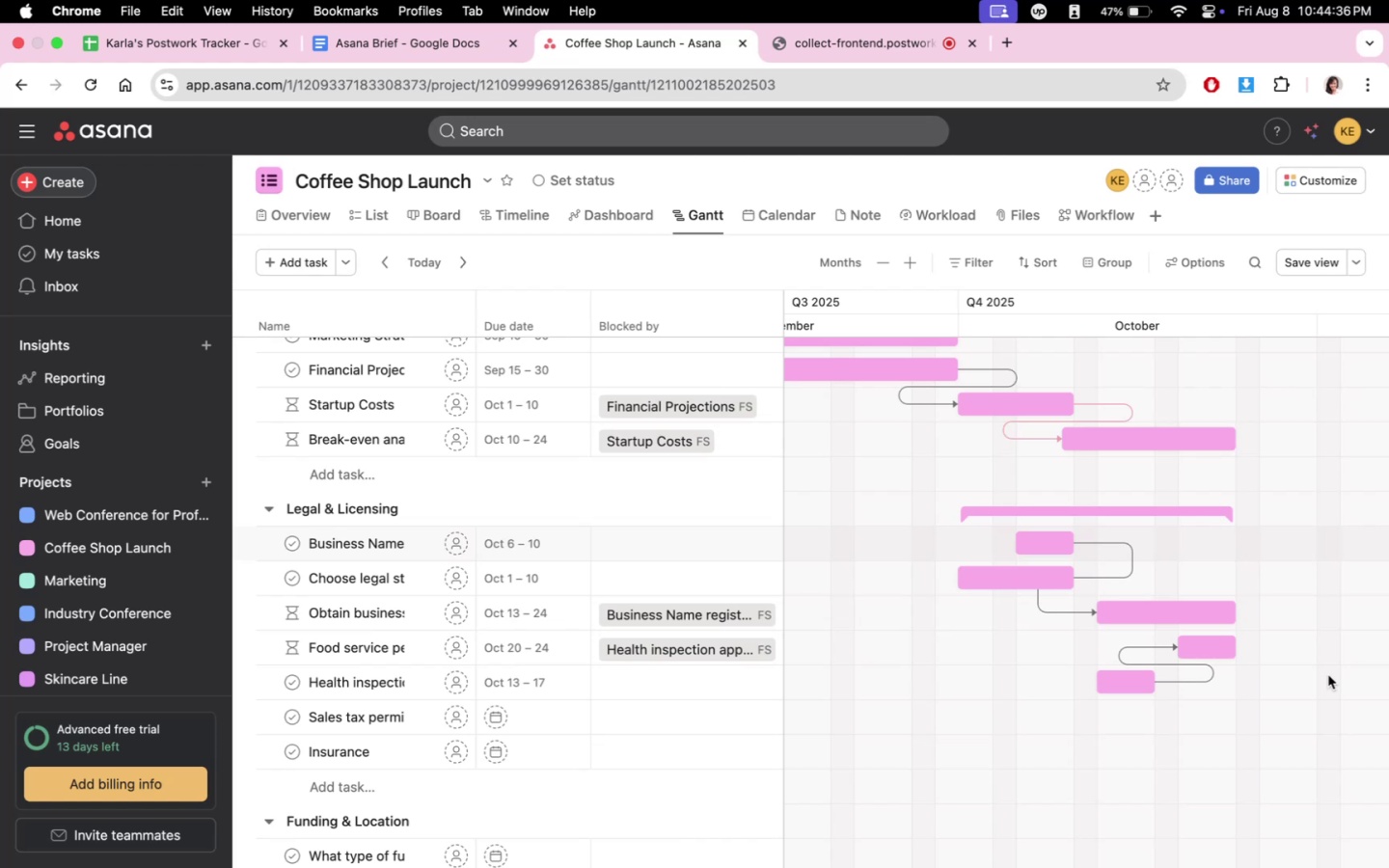 
left_click([897, 49])
 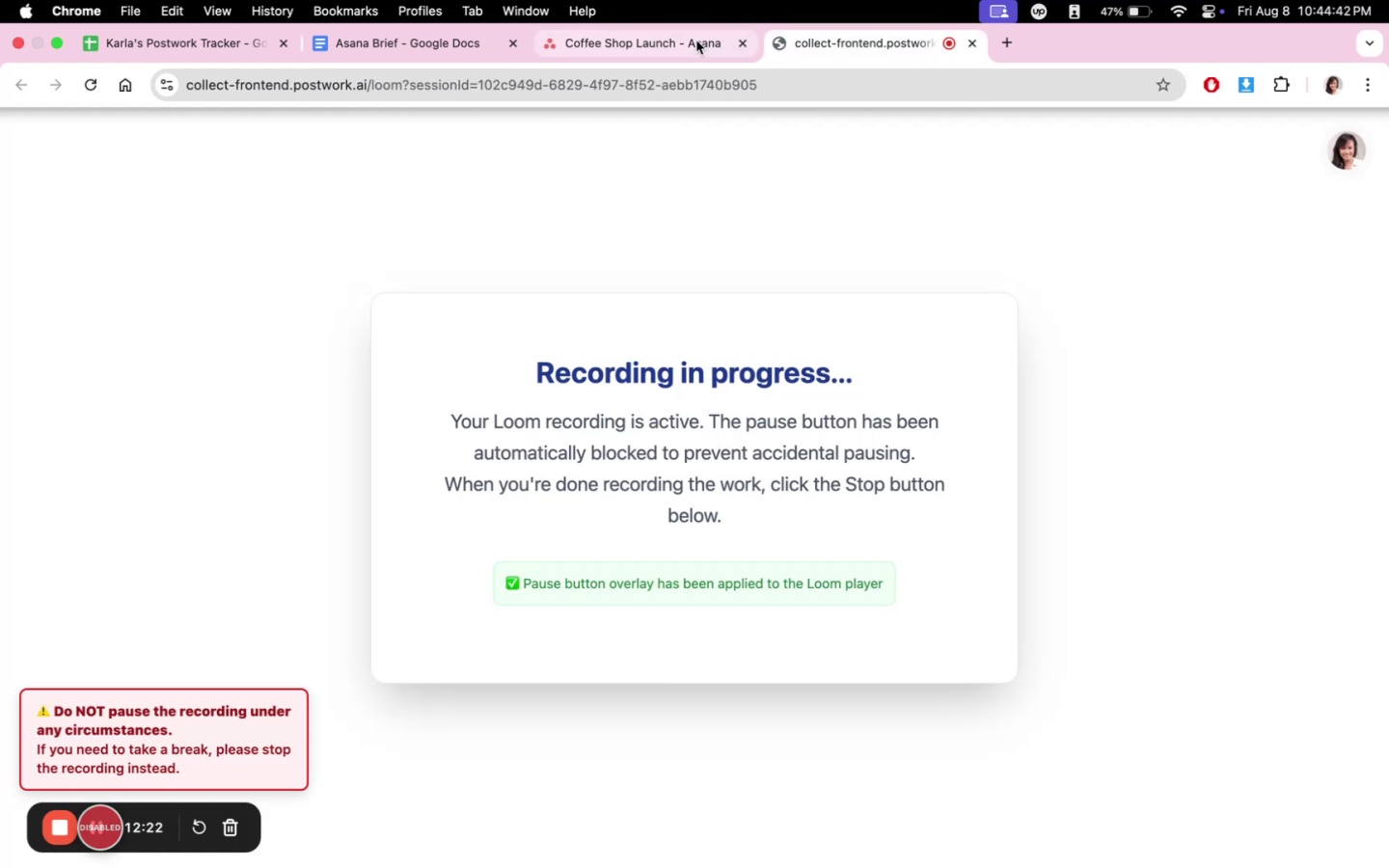 
left_click([696, 41])
 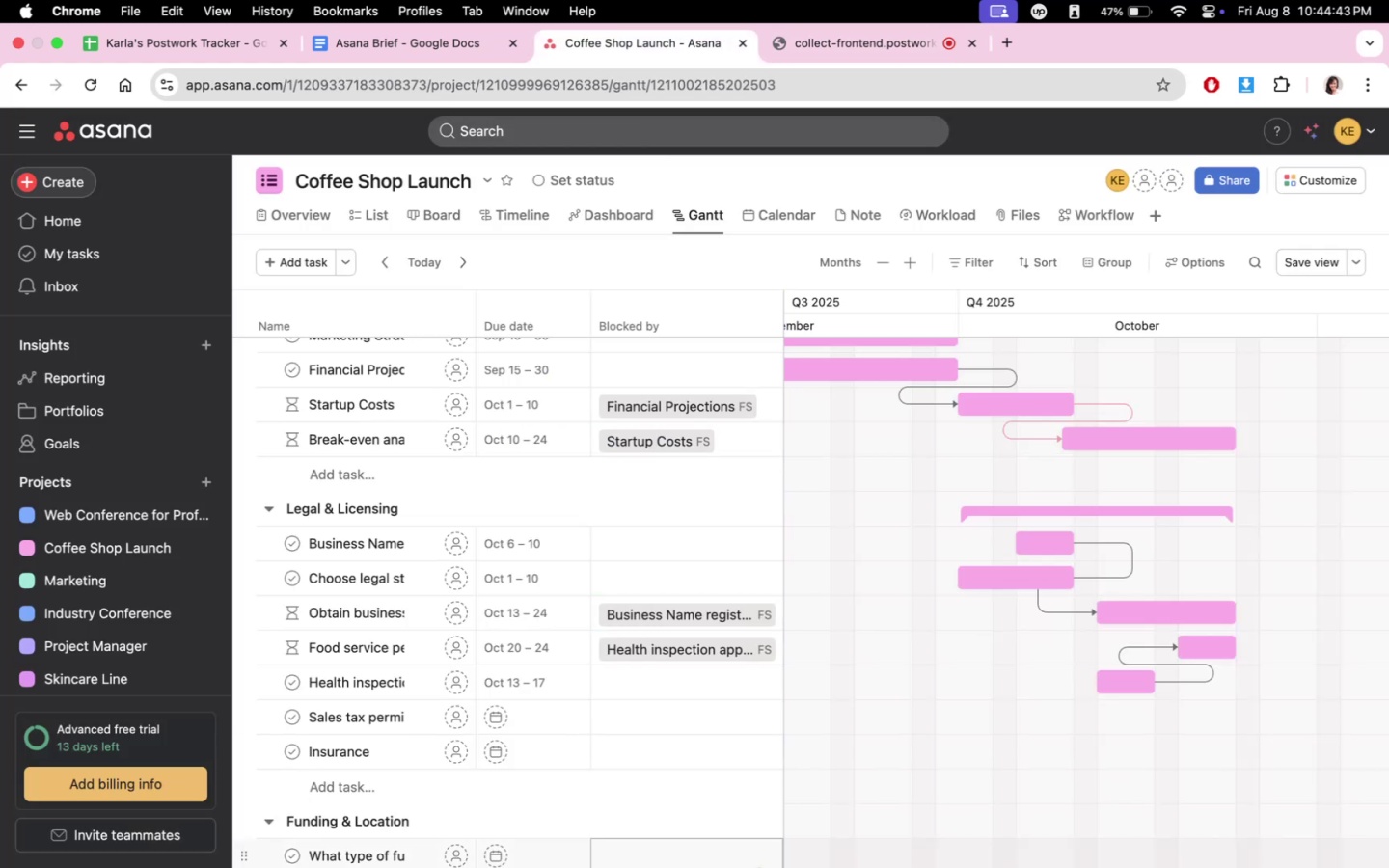 
mouse_move([643, 850])
 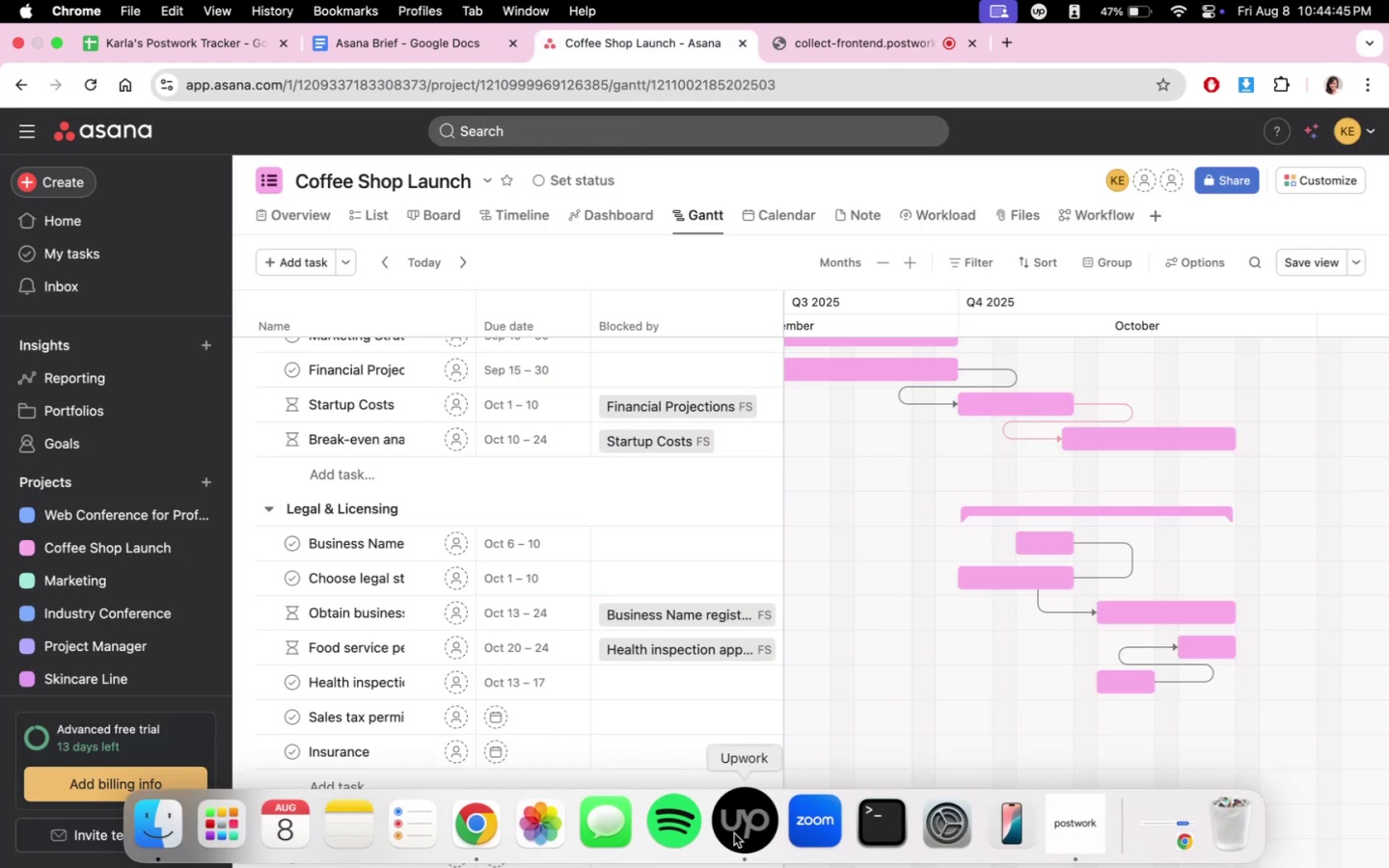 
left_click([734, 833])
 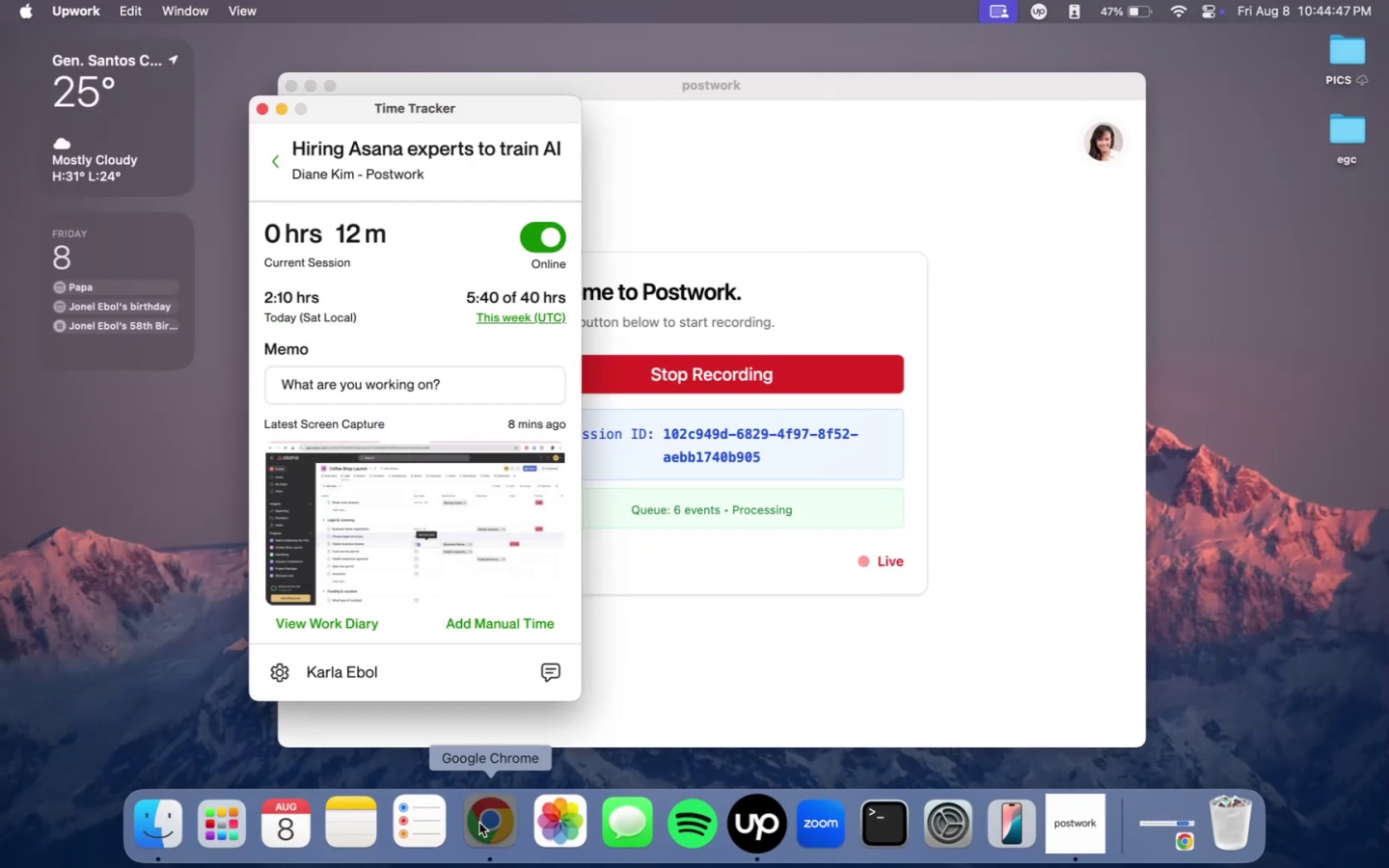 
double_click([479, 823])
 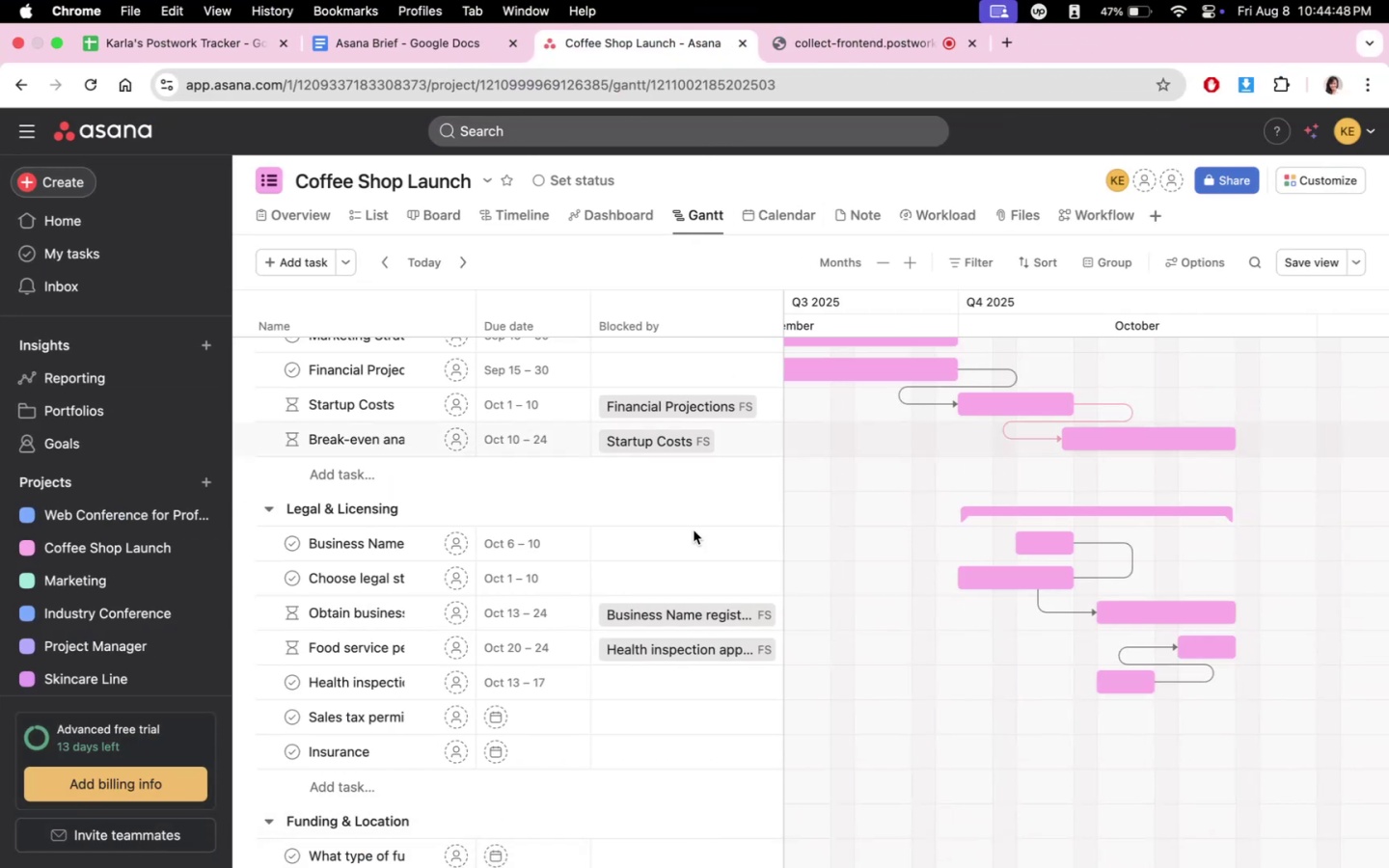 
scroll: coordinate [754, 648], scroll_direction: down, amount: 5.0
 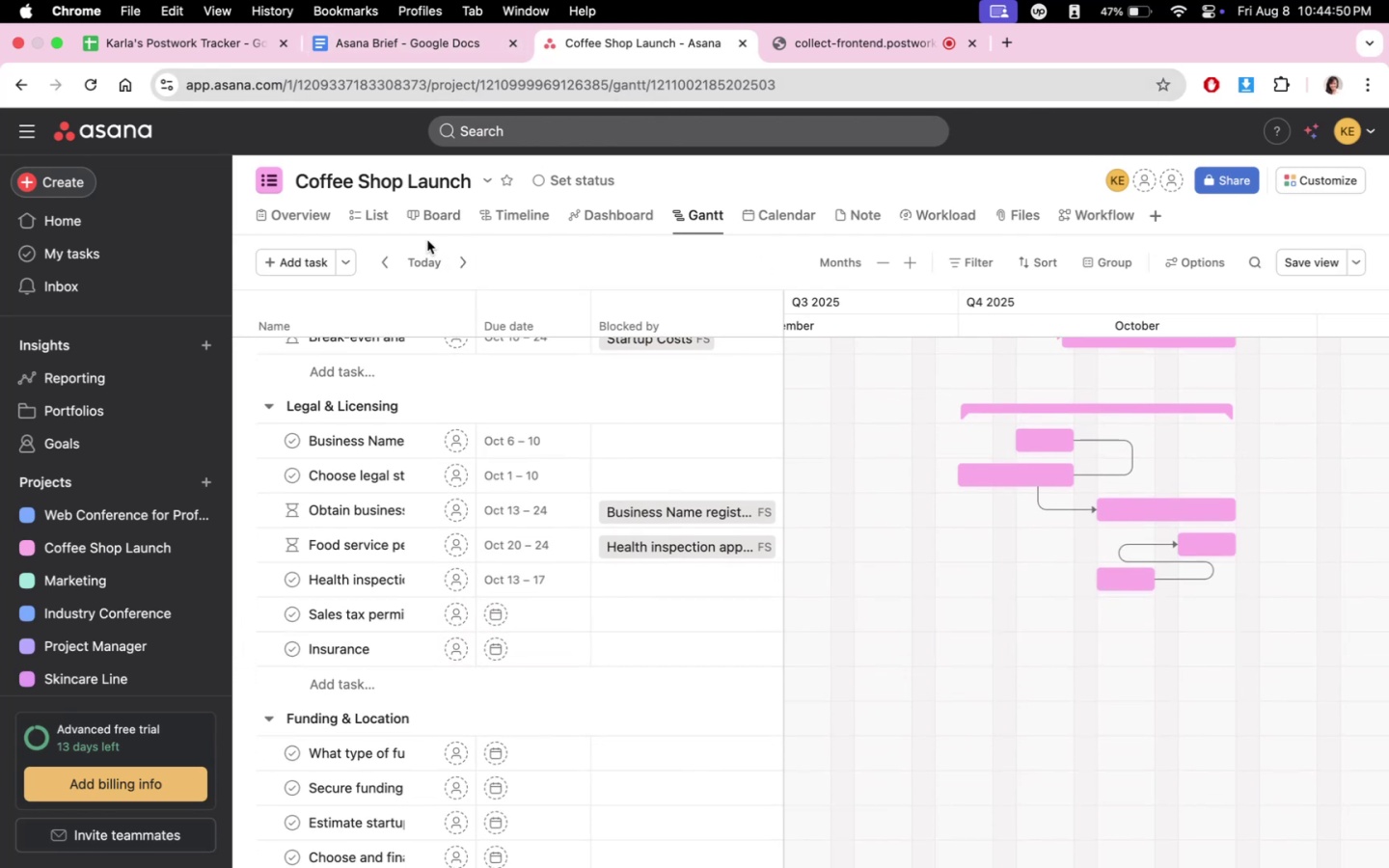 
double_click([386, 226])
 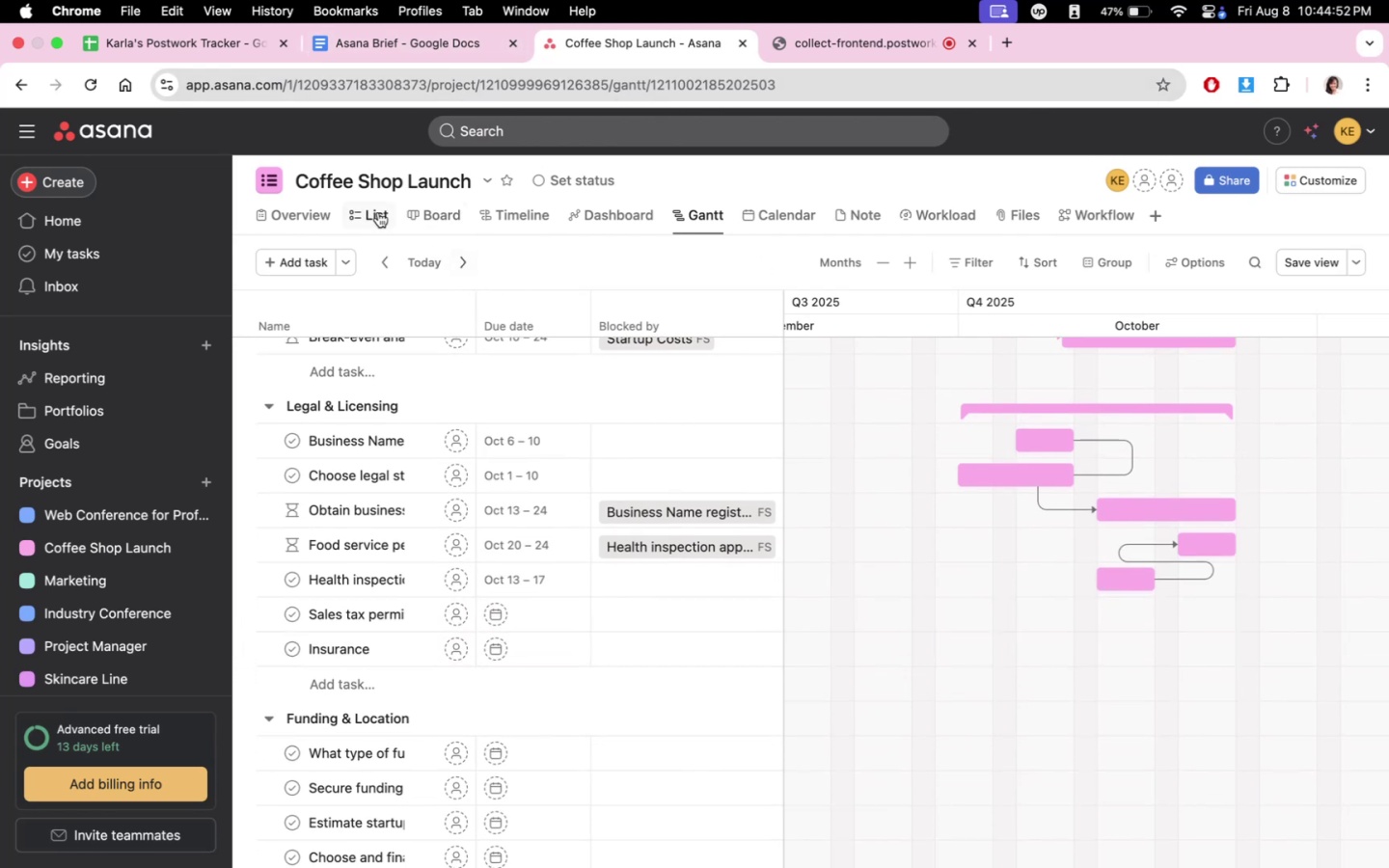 
left_click([376, 210])
 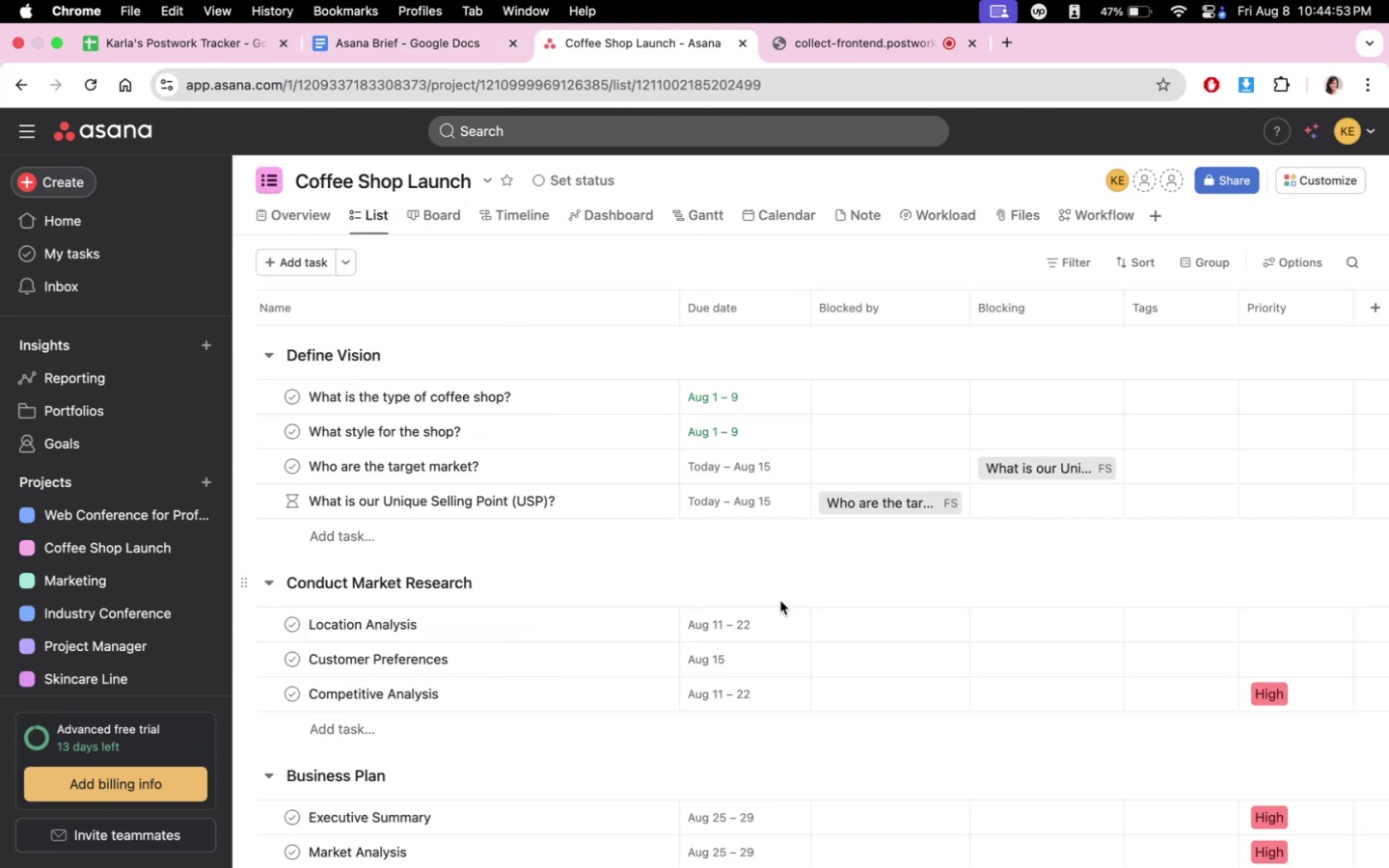 
scroll: coordinate [888, 667], scroll_direction: down, amount: 22.0
 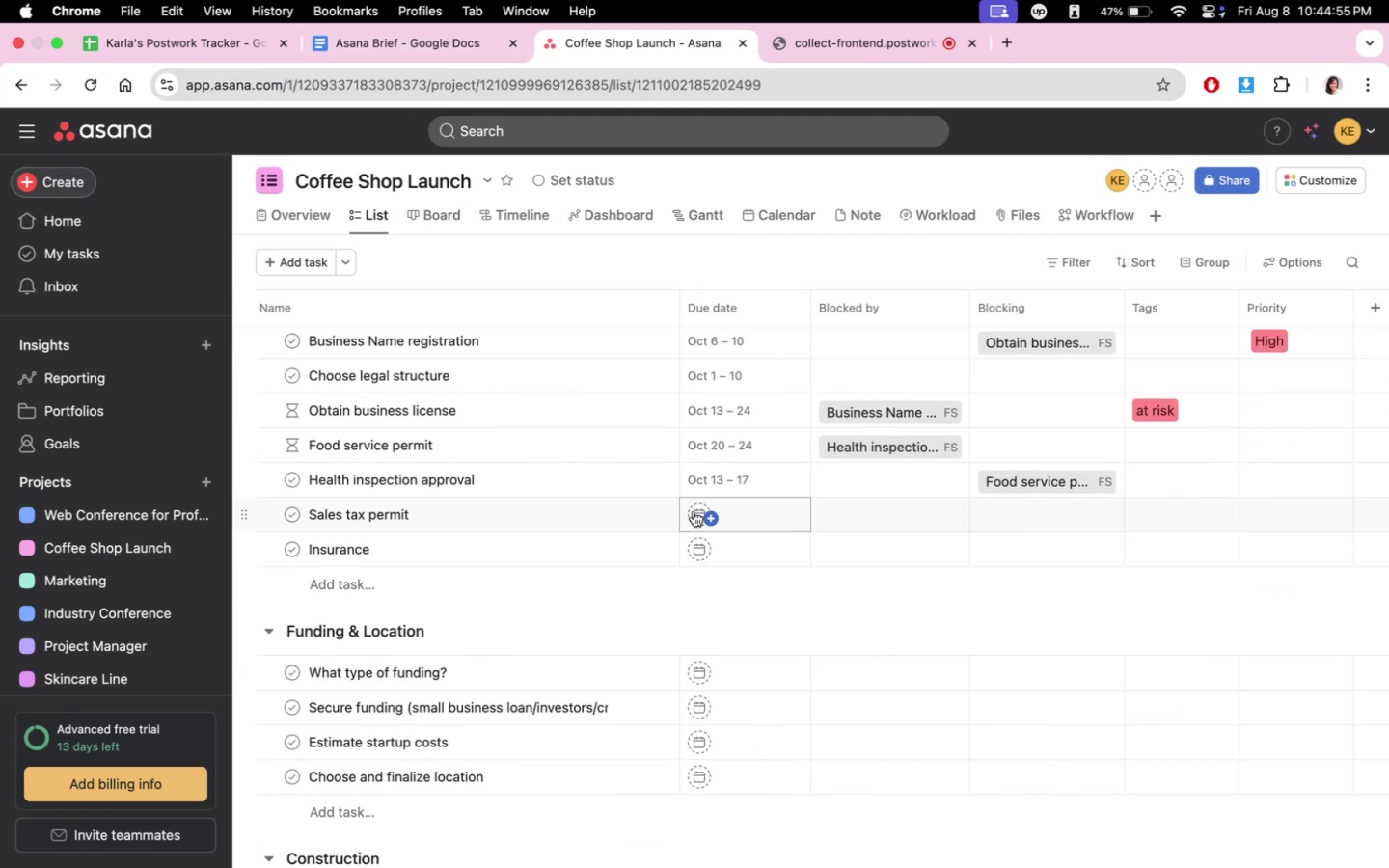 
left_click([694, 511])
 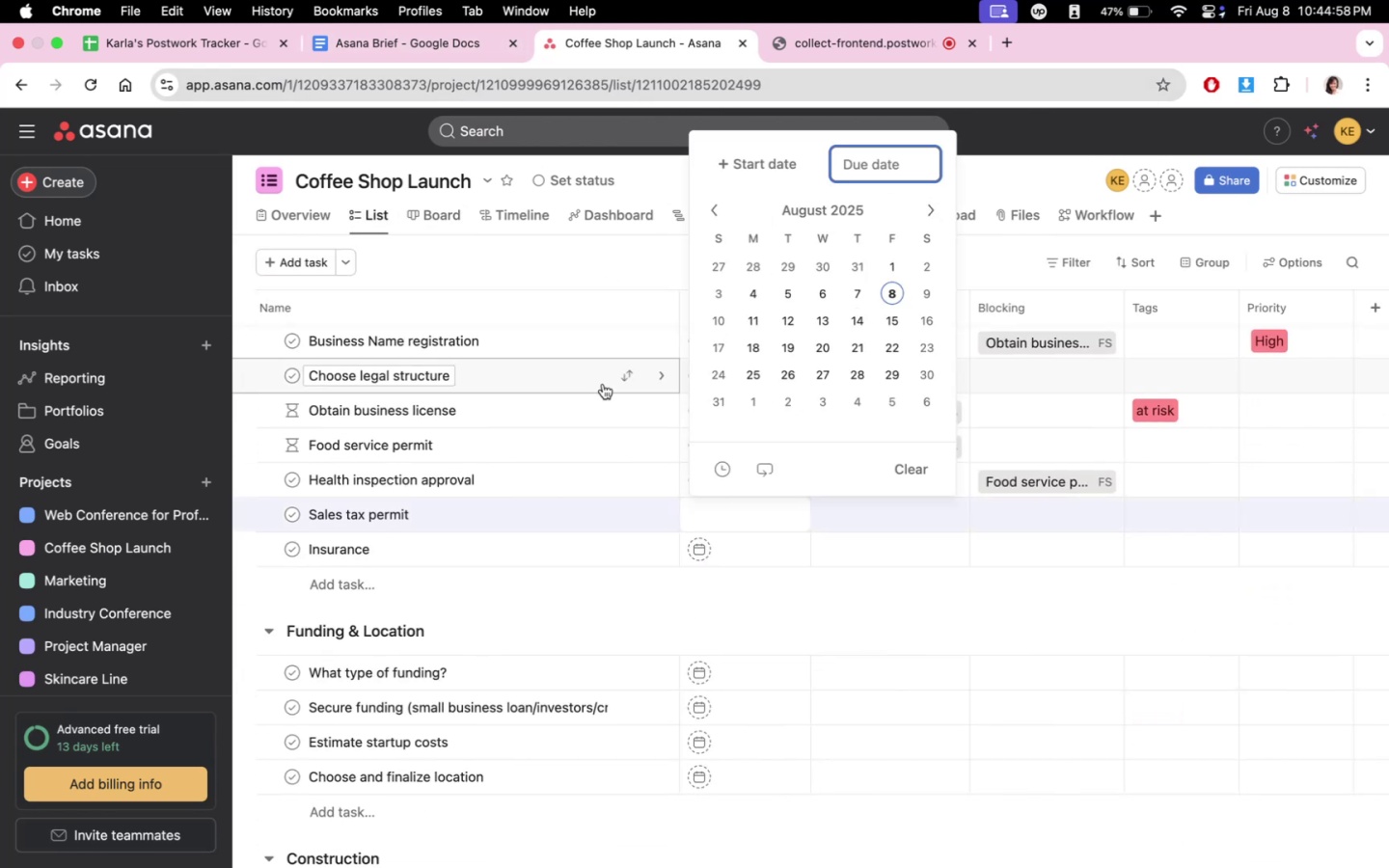 
left_click([640, 610])
 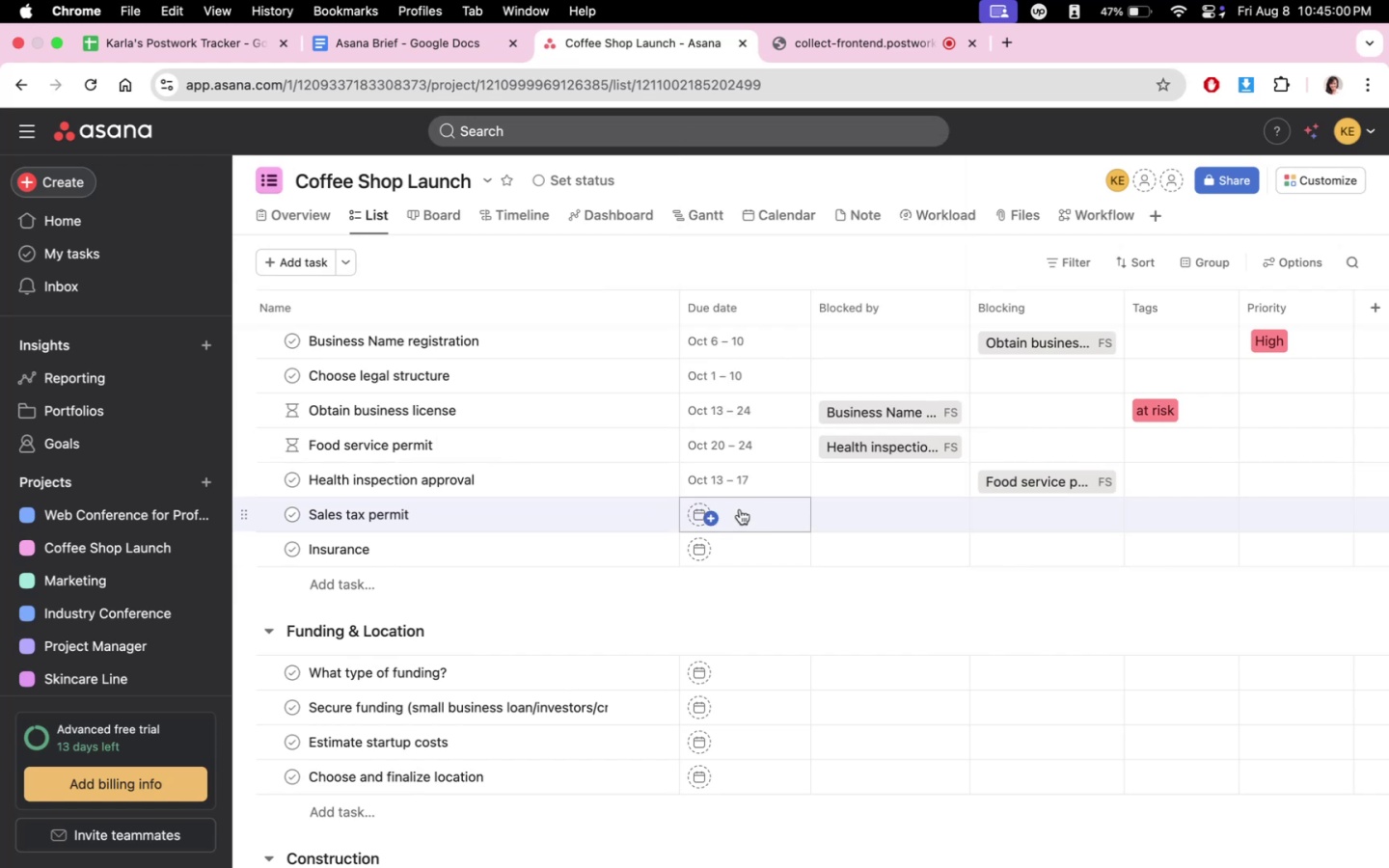 
left_click([740, 509])
 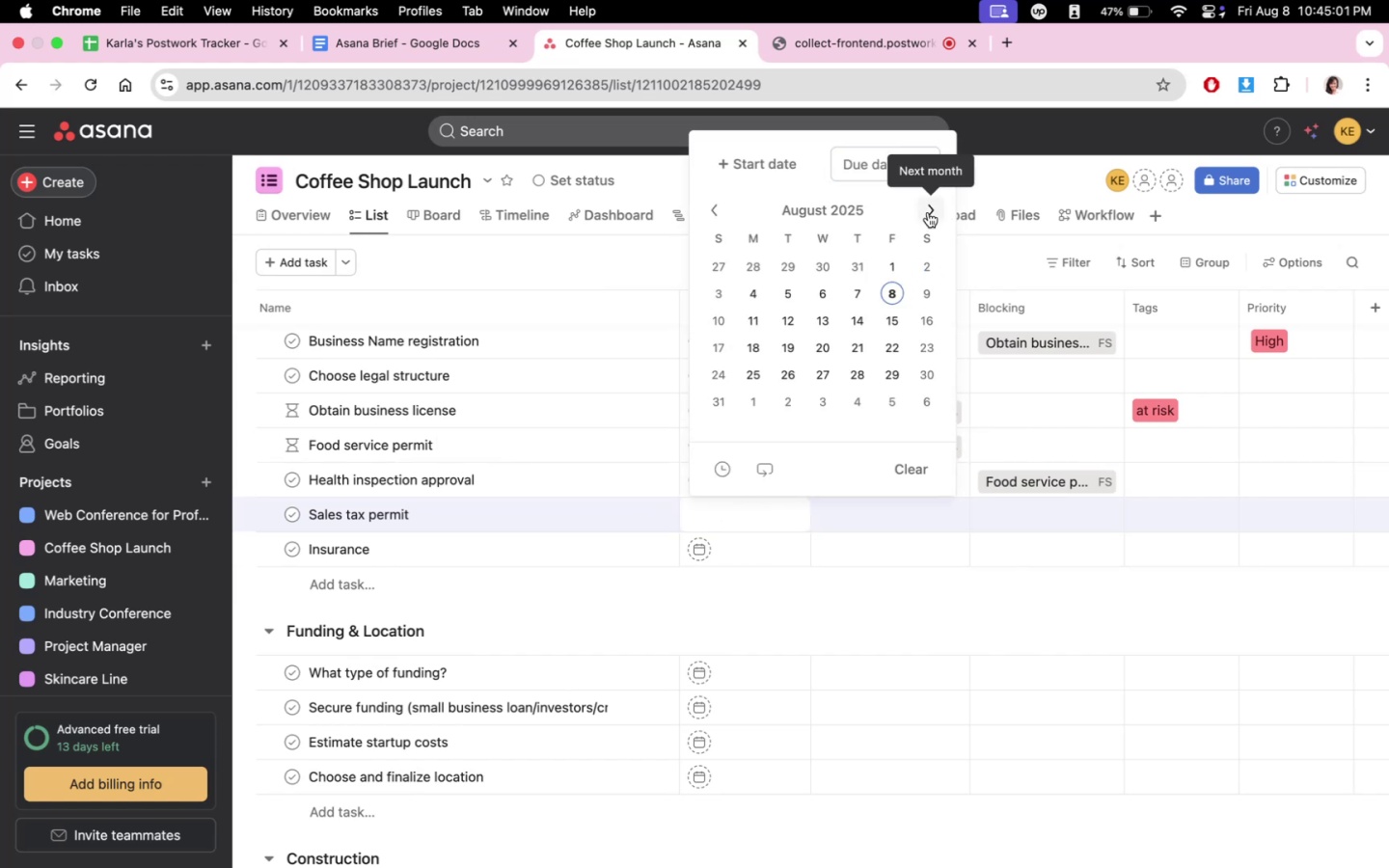 
double_click([928, 212])
 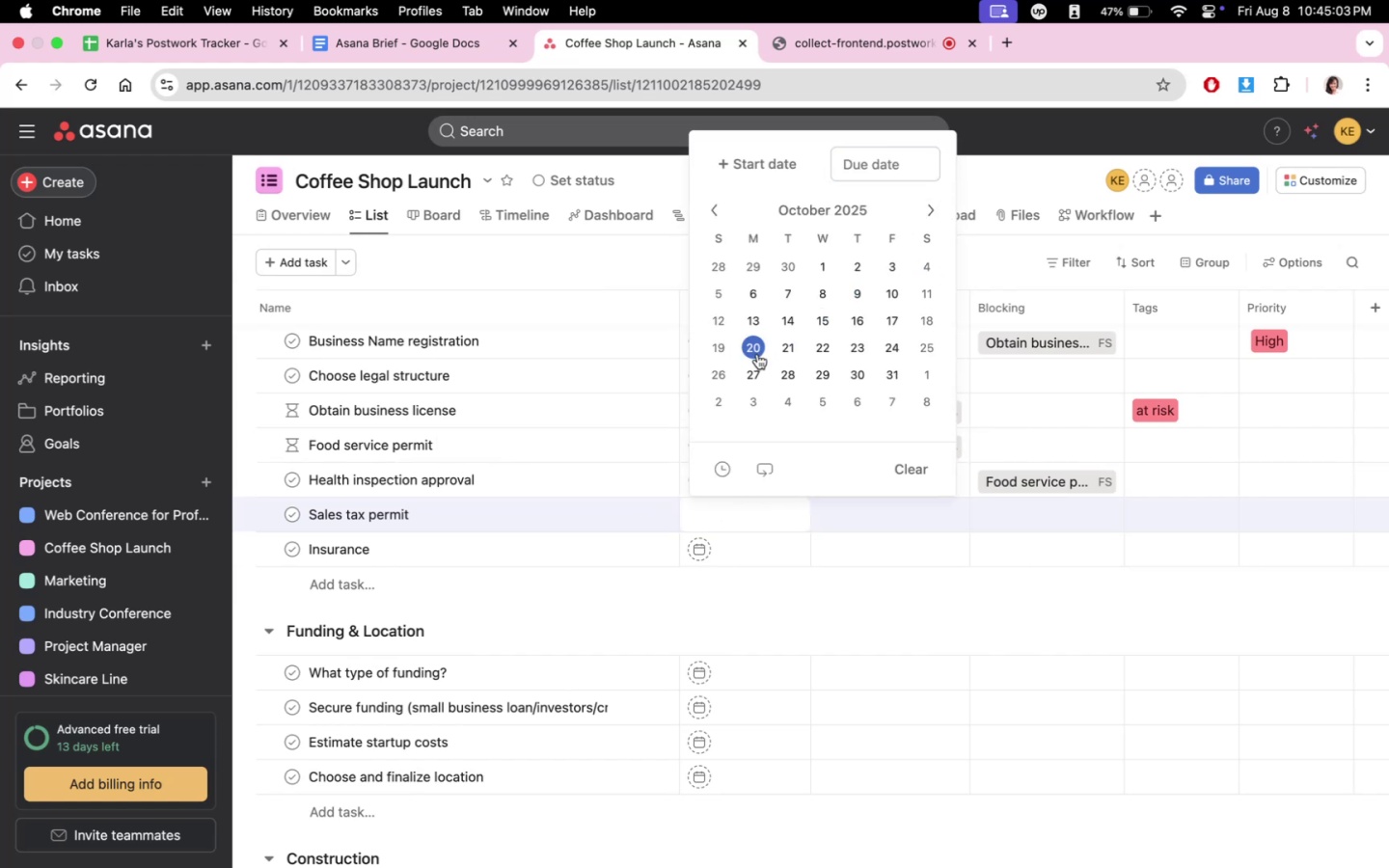 
left_click([757, 354])
 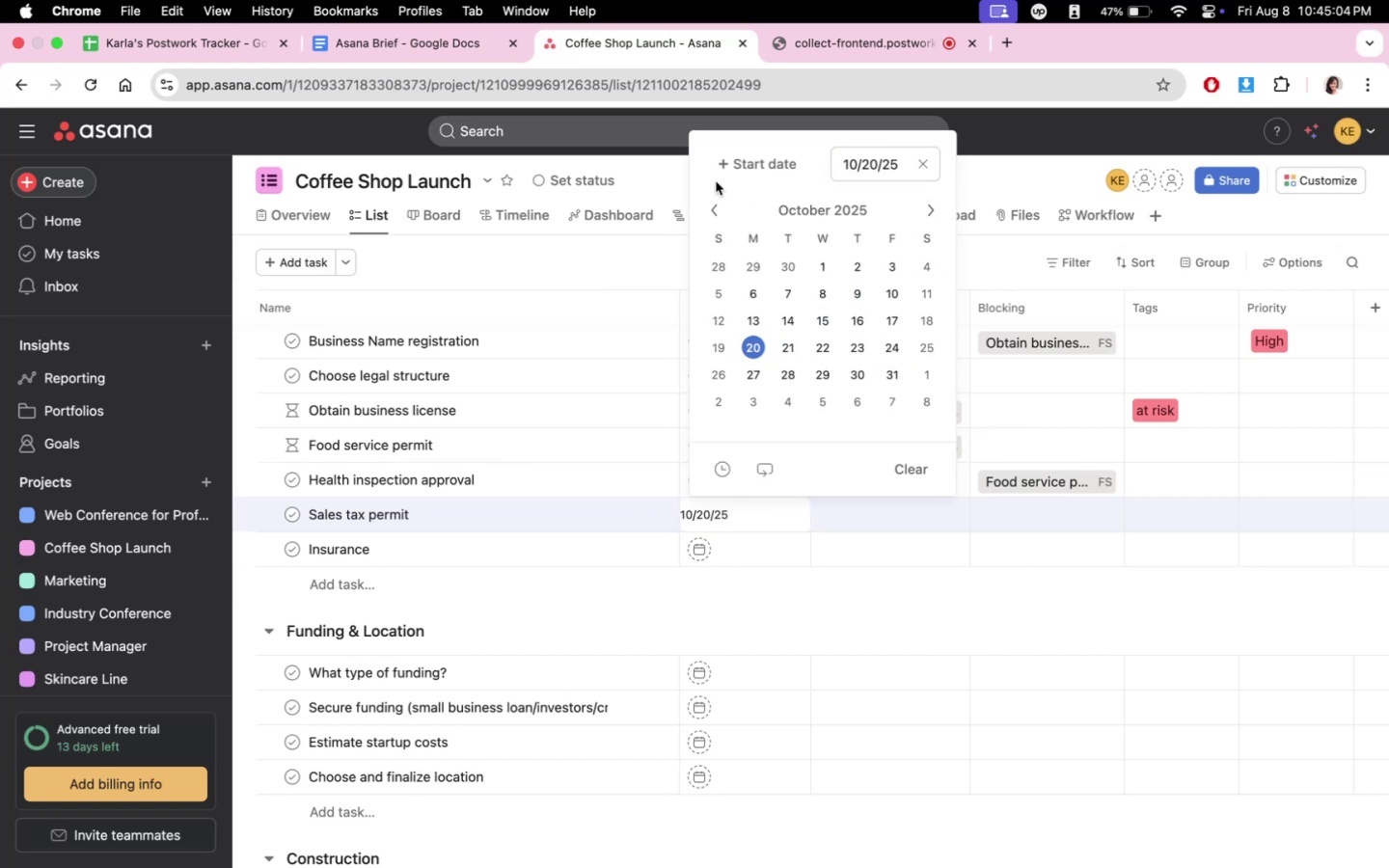 
left_click([727, 172])
 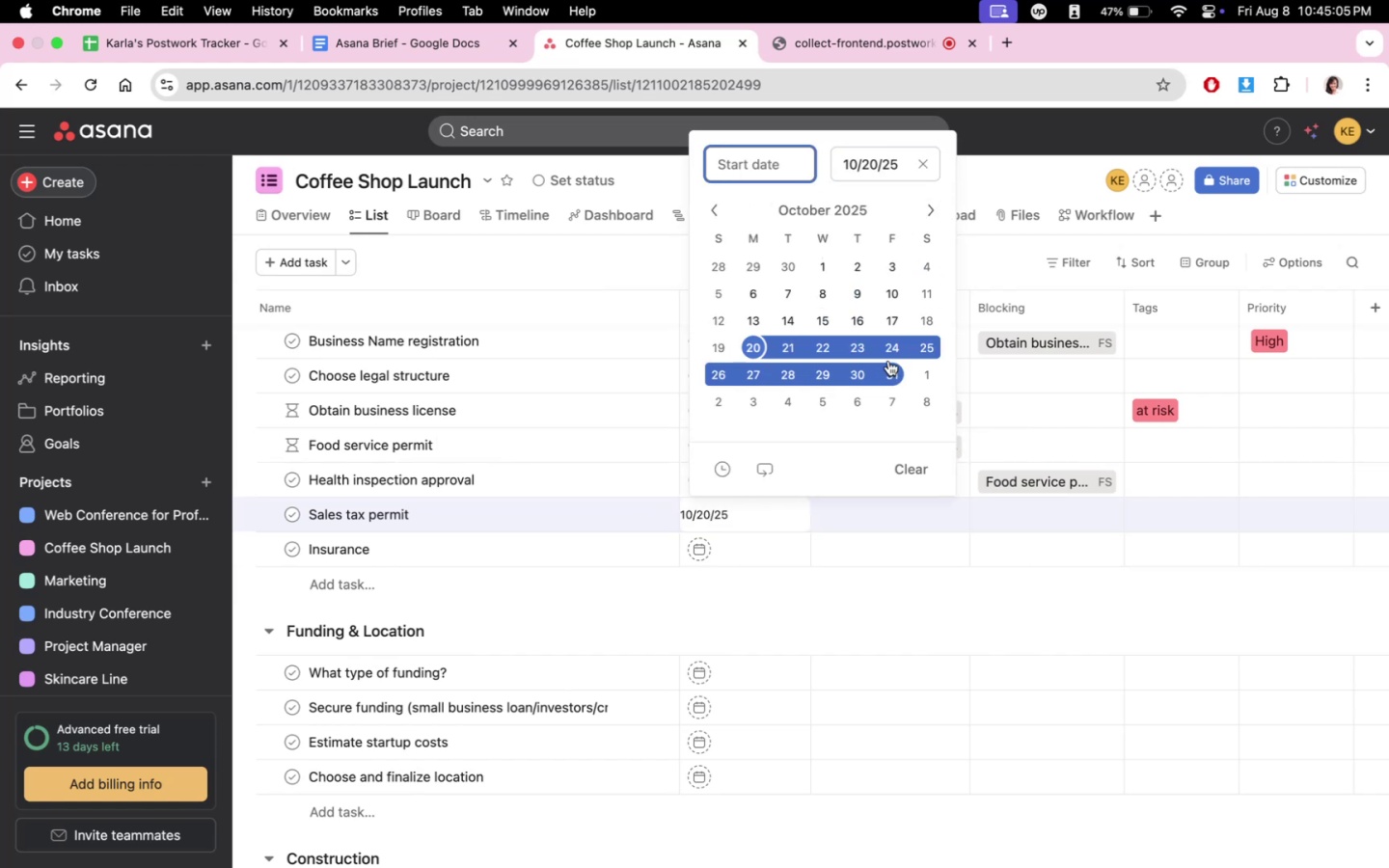 
double_click([888, 361])
 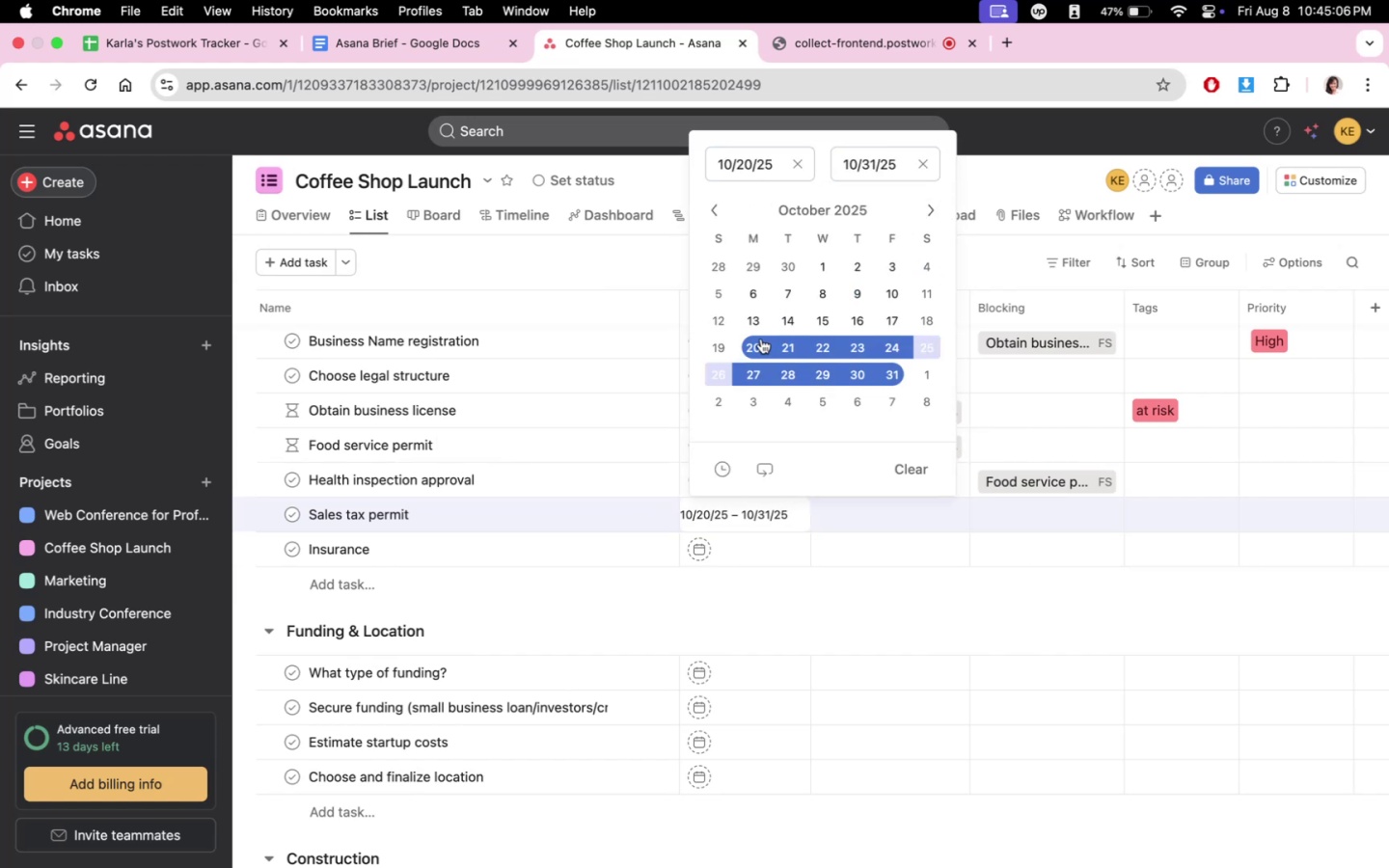 
left_click([760, 342])
 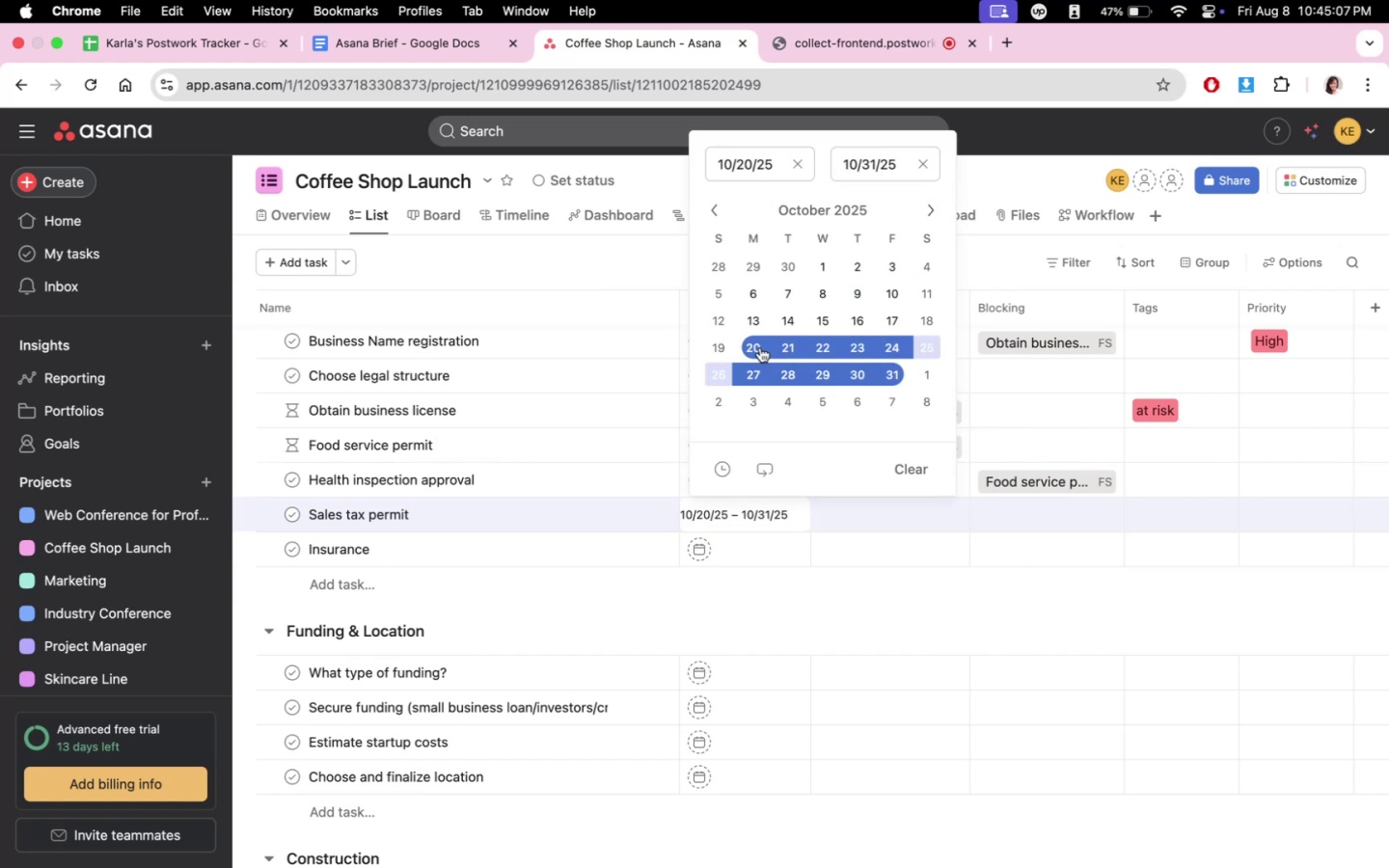 
left_click([760, 347])
 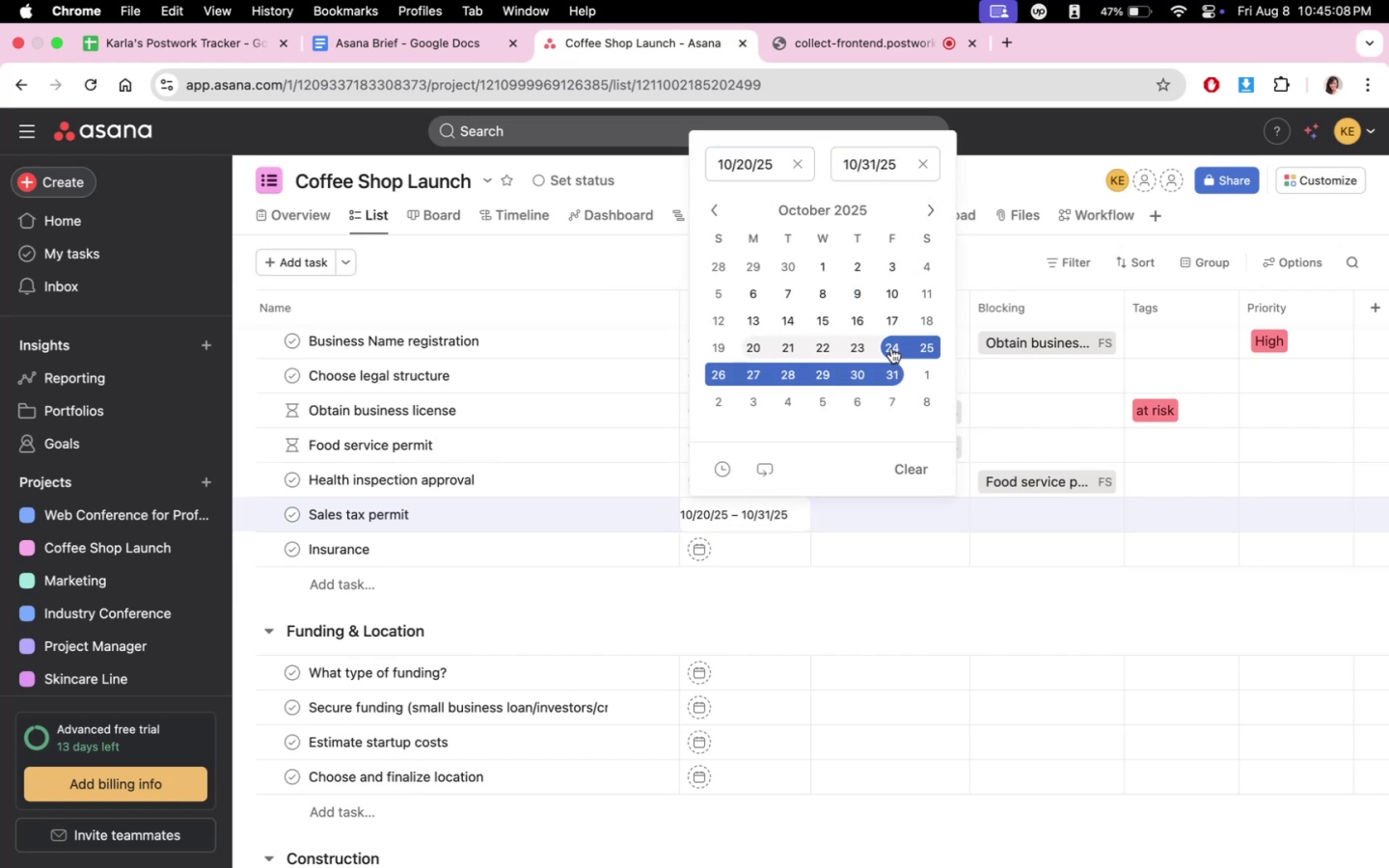 
left_click([892, 347])
 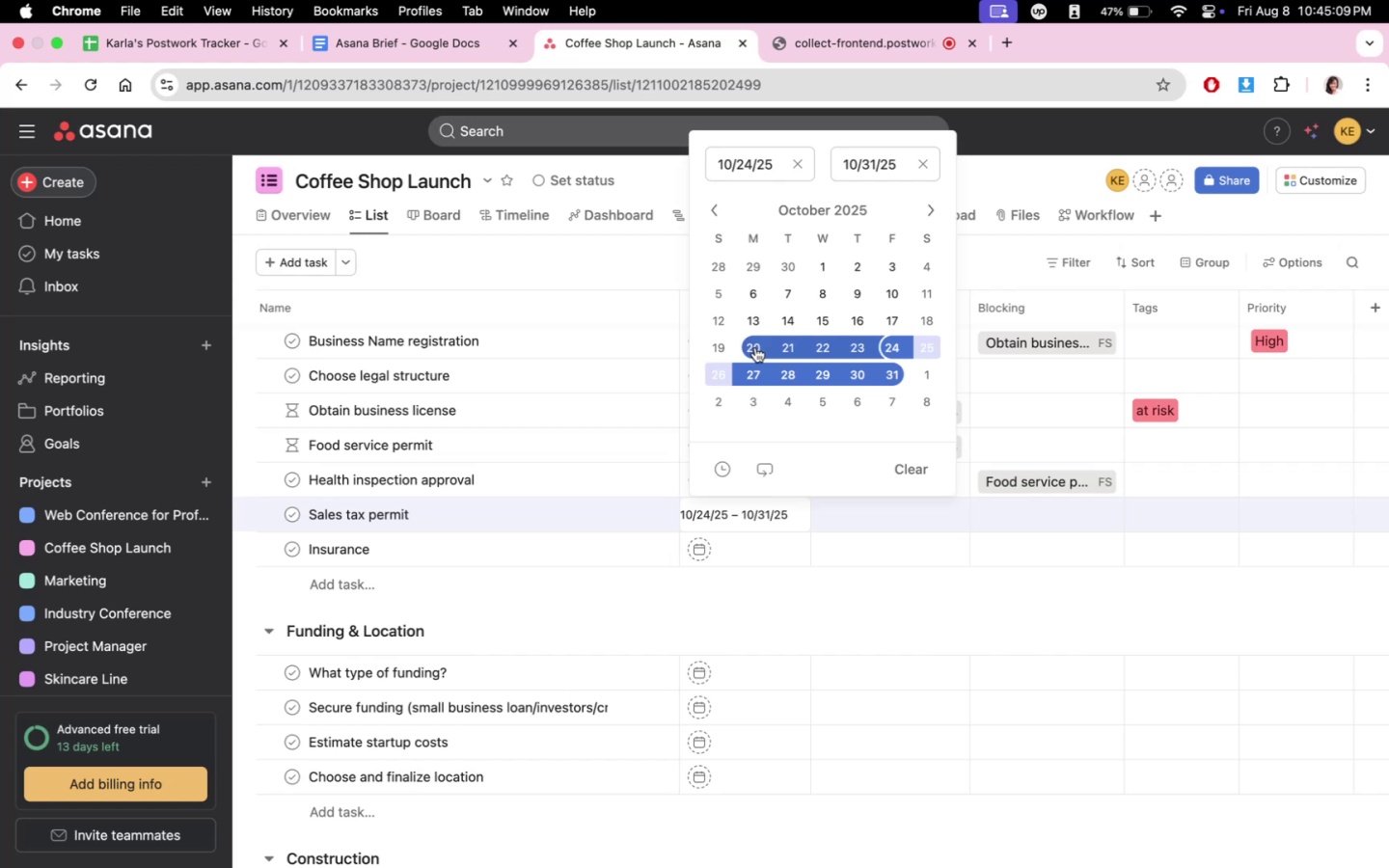 
left_click([754, 347])
 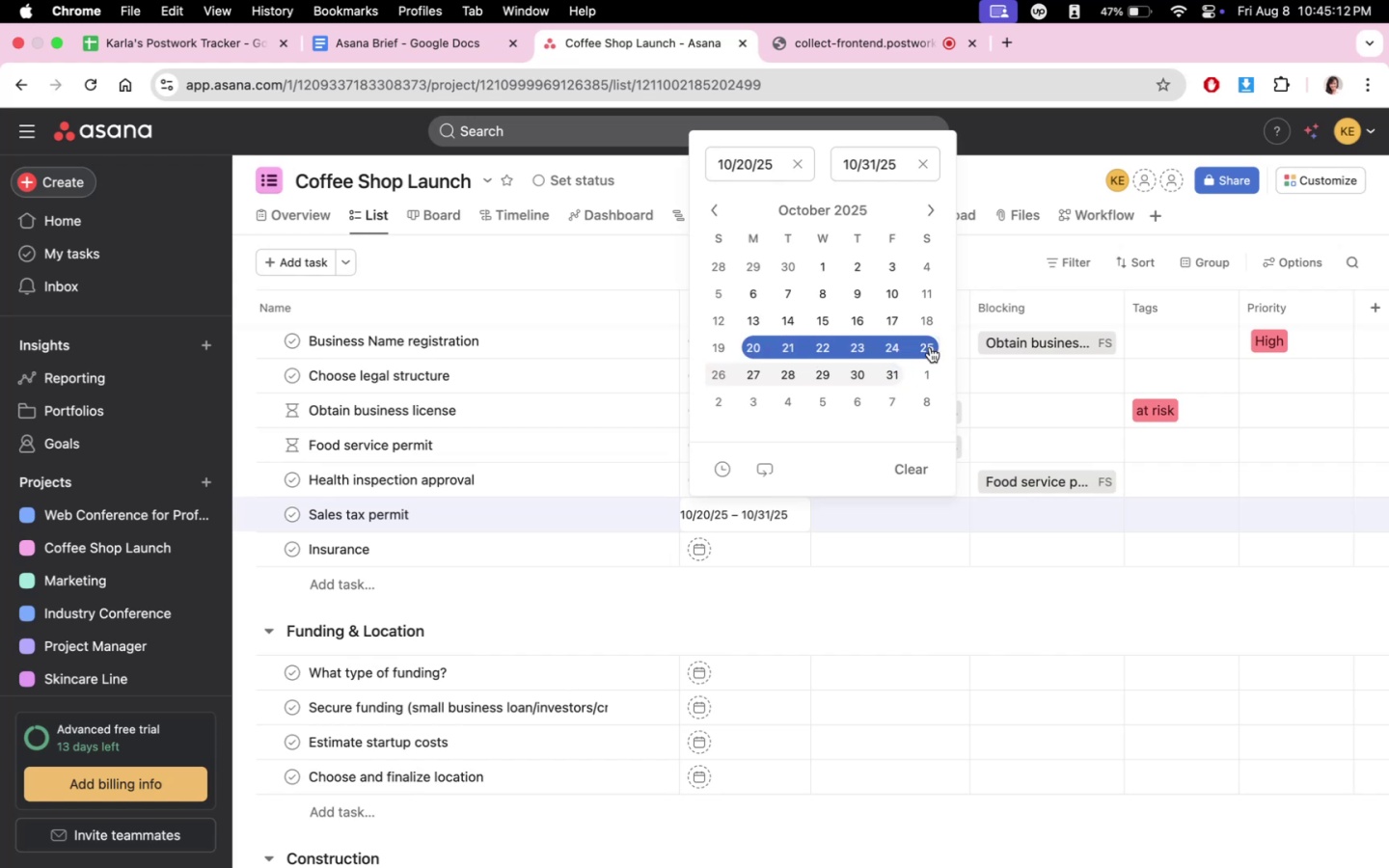 
left_click([890, 343])
 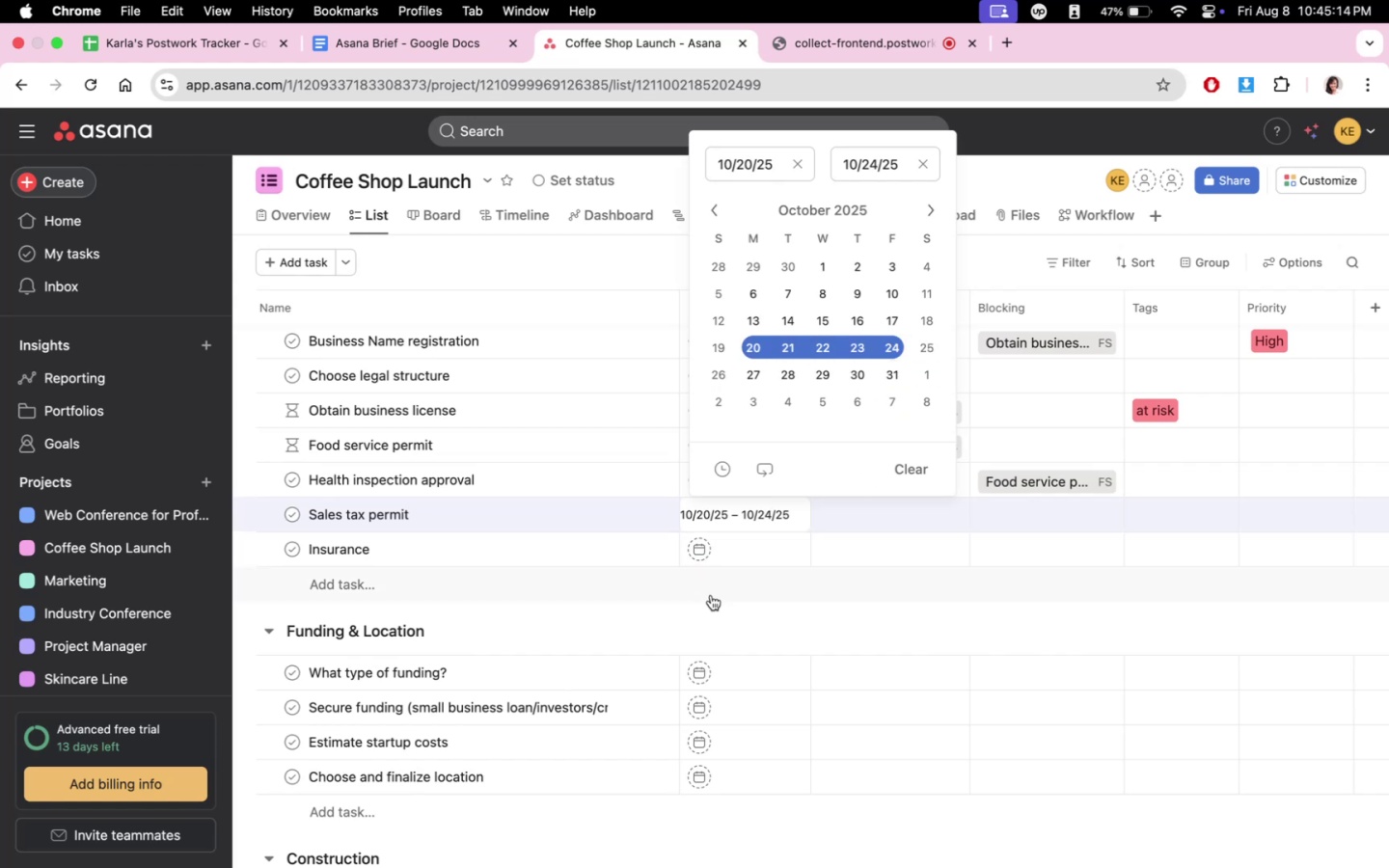 
left_click([747, 548])
 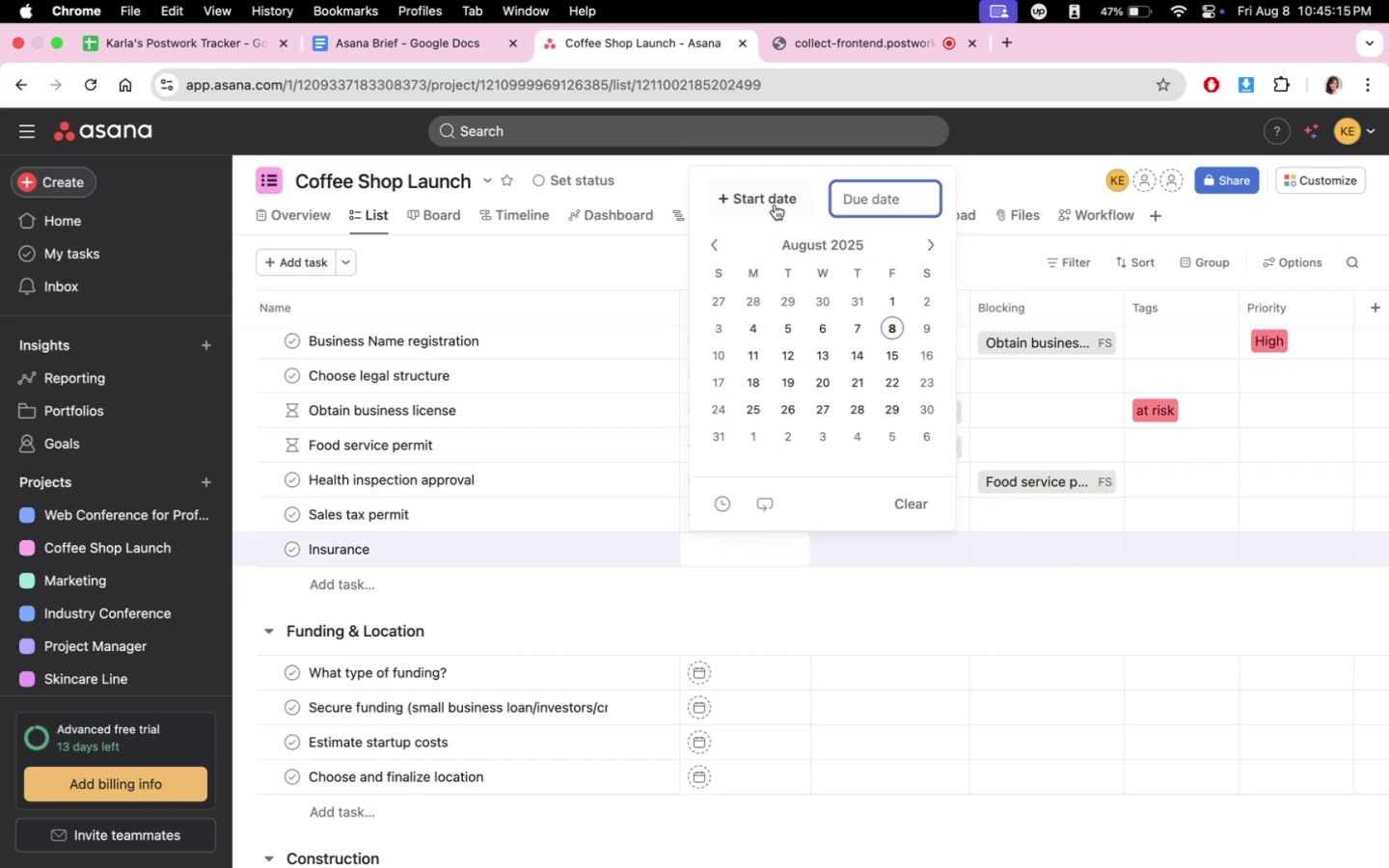 
left_click([775, 198])
 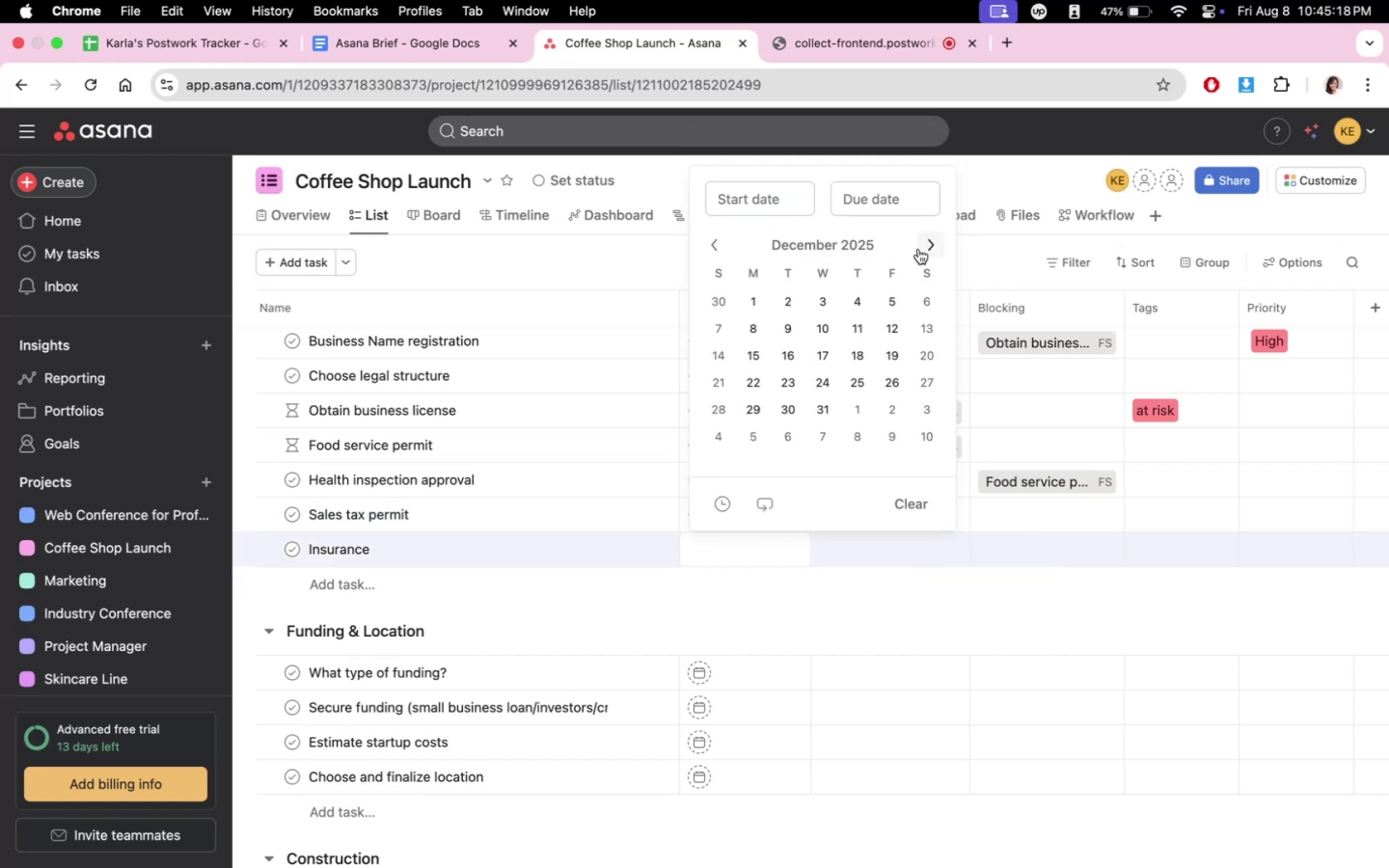 
double_click([720, 247])
 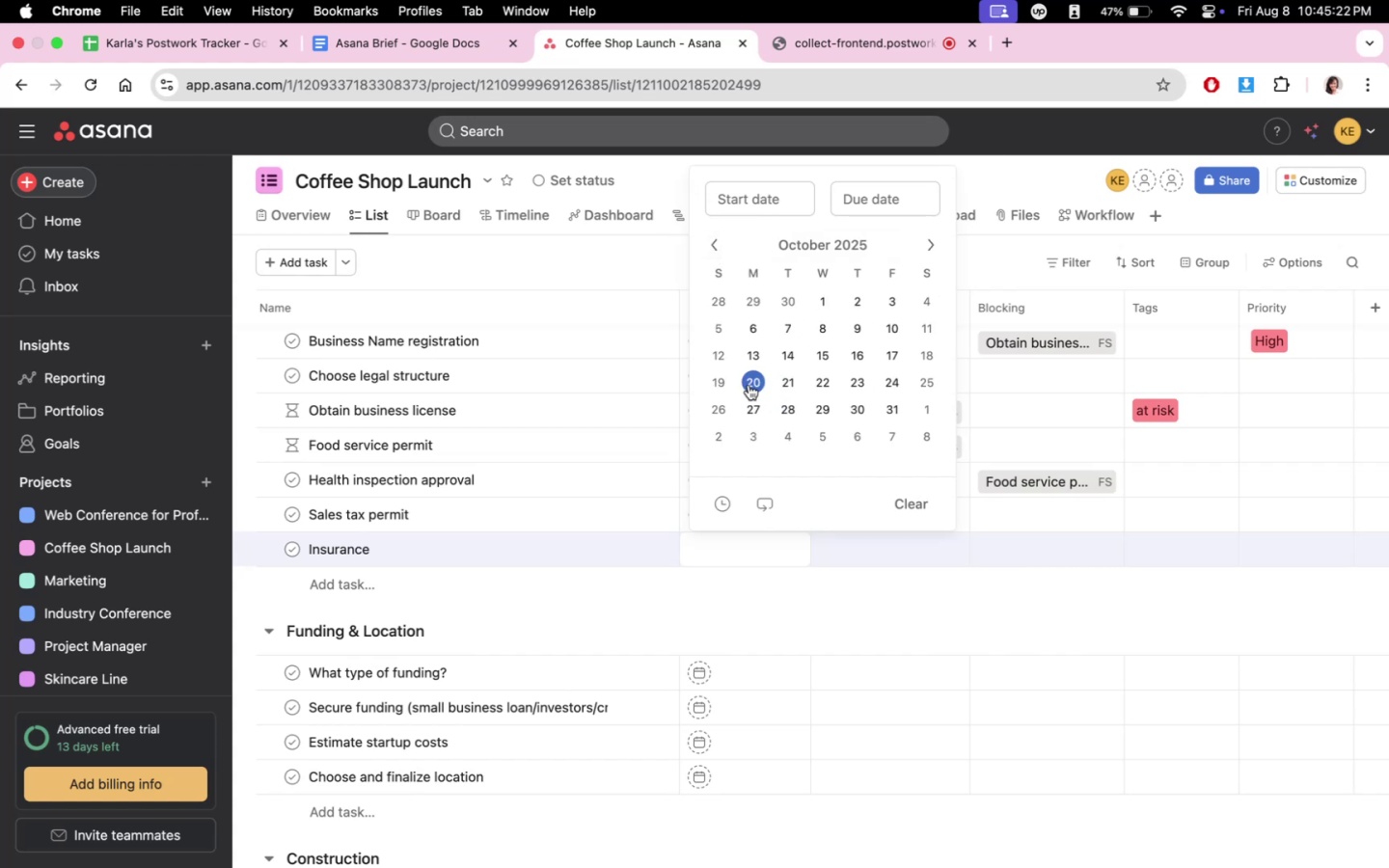 
left_click([772, 197])
 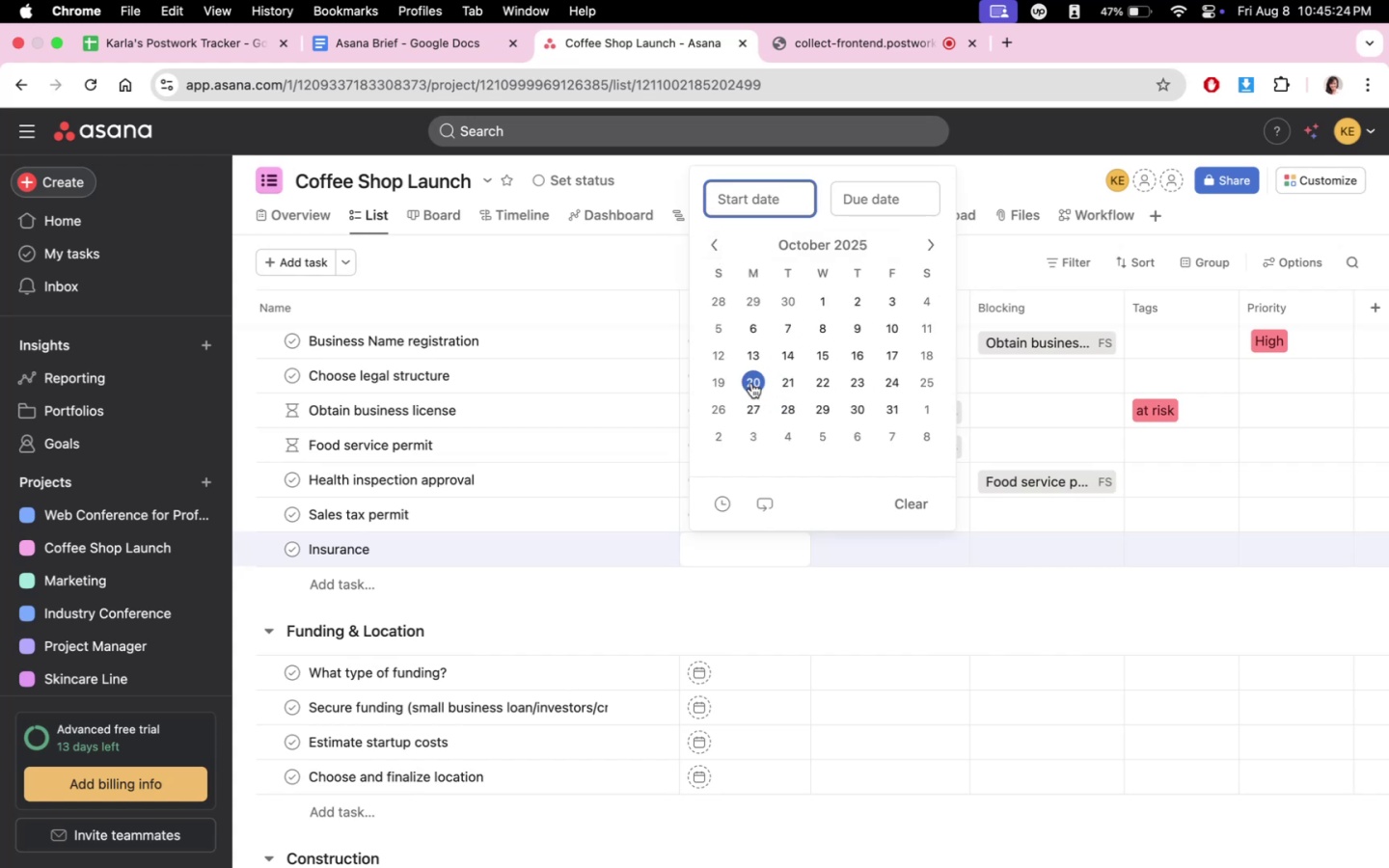 
left_click([751, 383])
 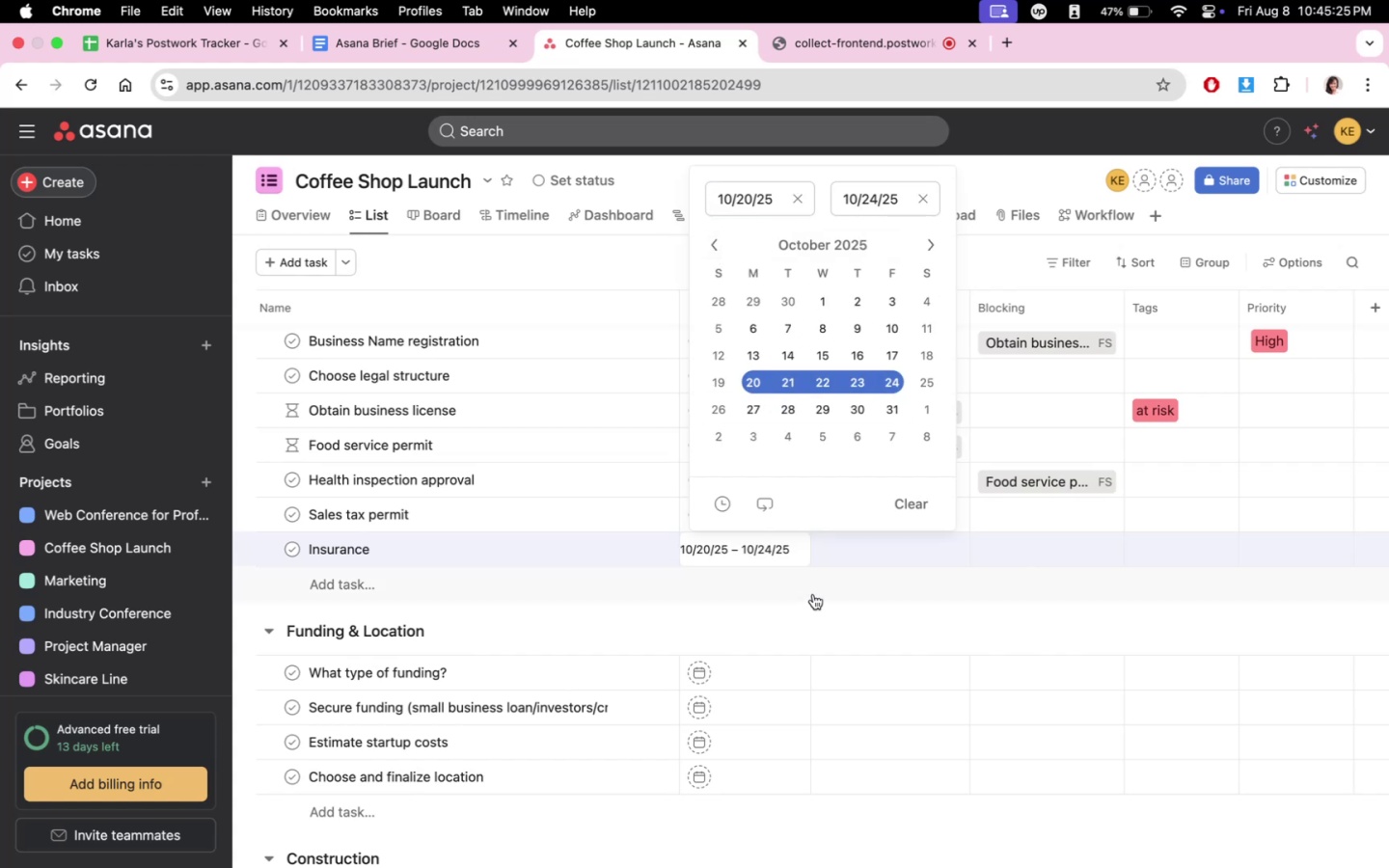 
triple_click([812, 592])
 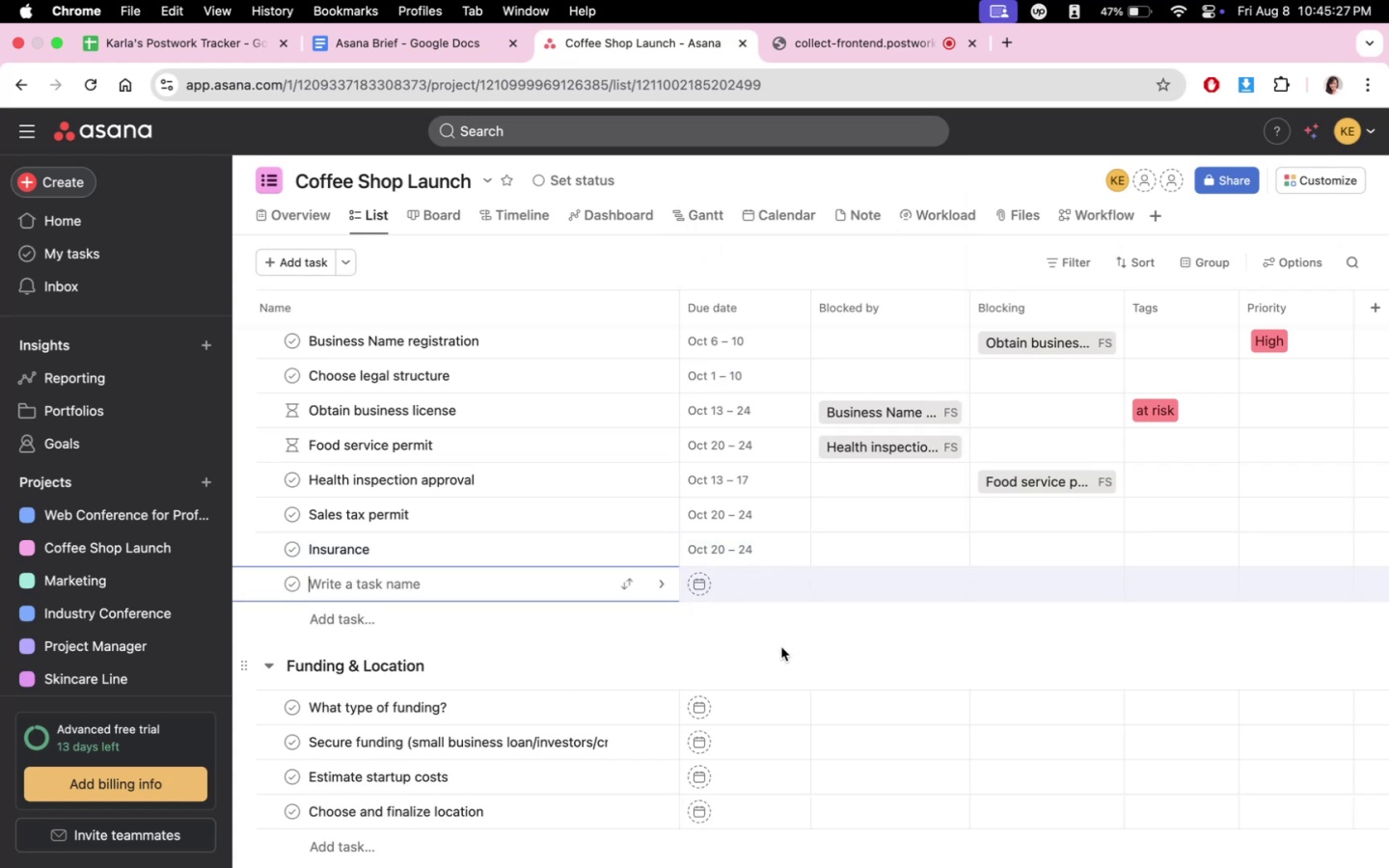 
left_click([775, 644])
 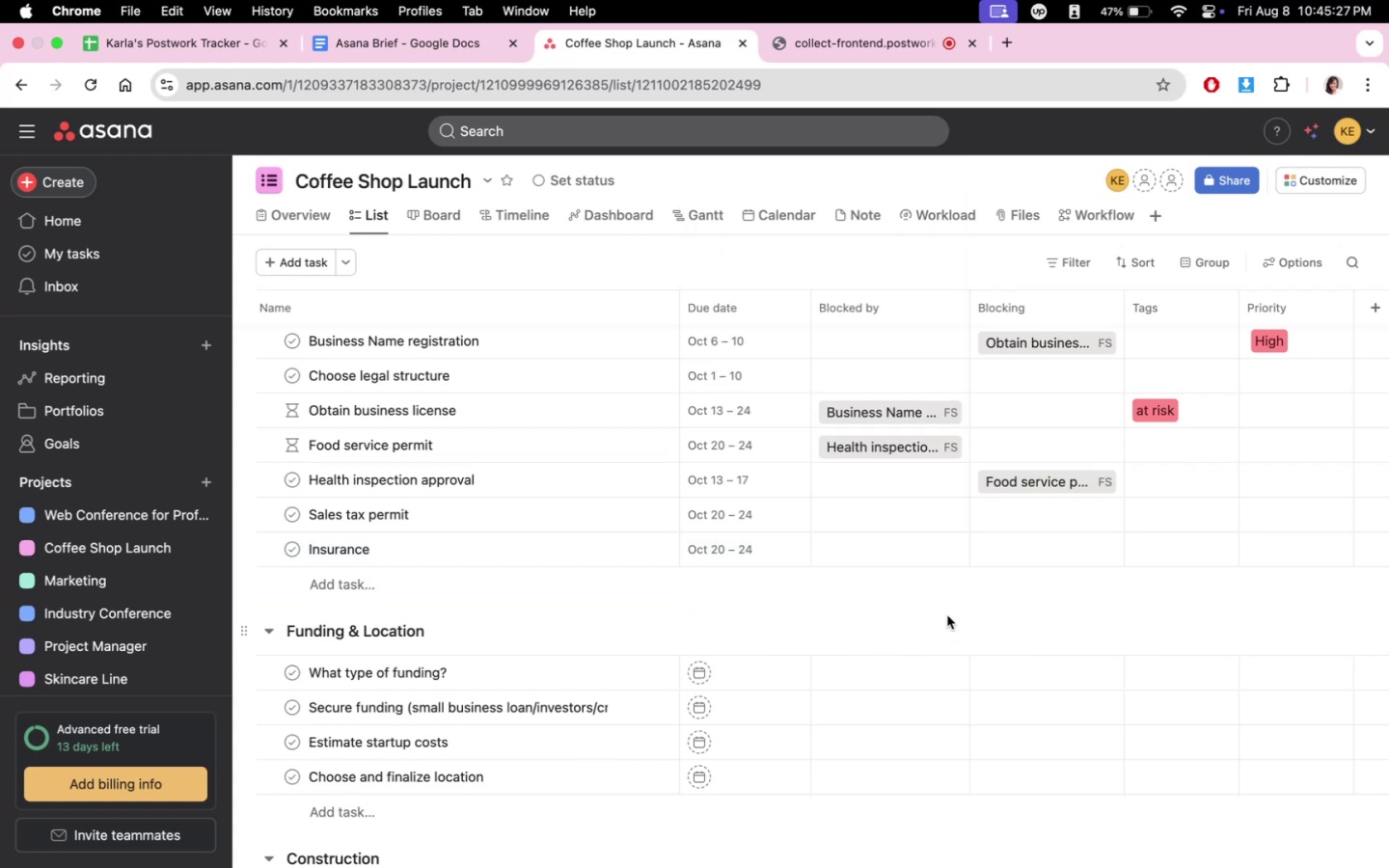 
scroll: coordinate [947, 609], scroll_direction: down, amount: 4.0
 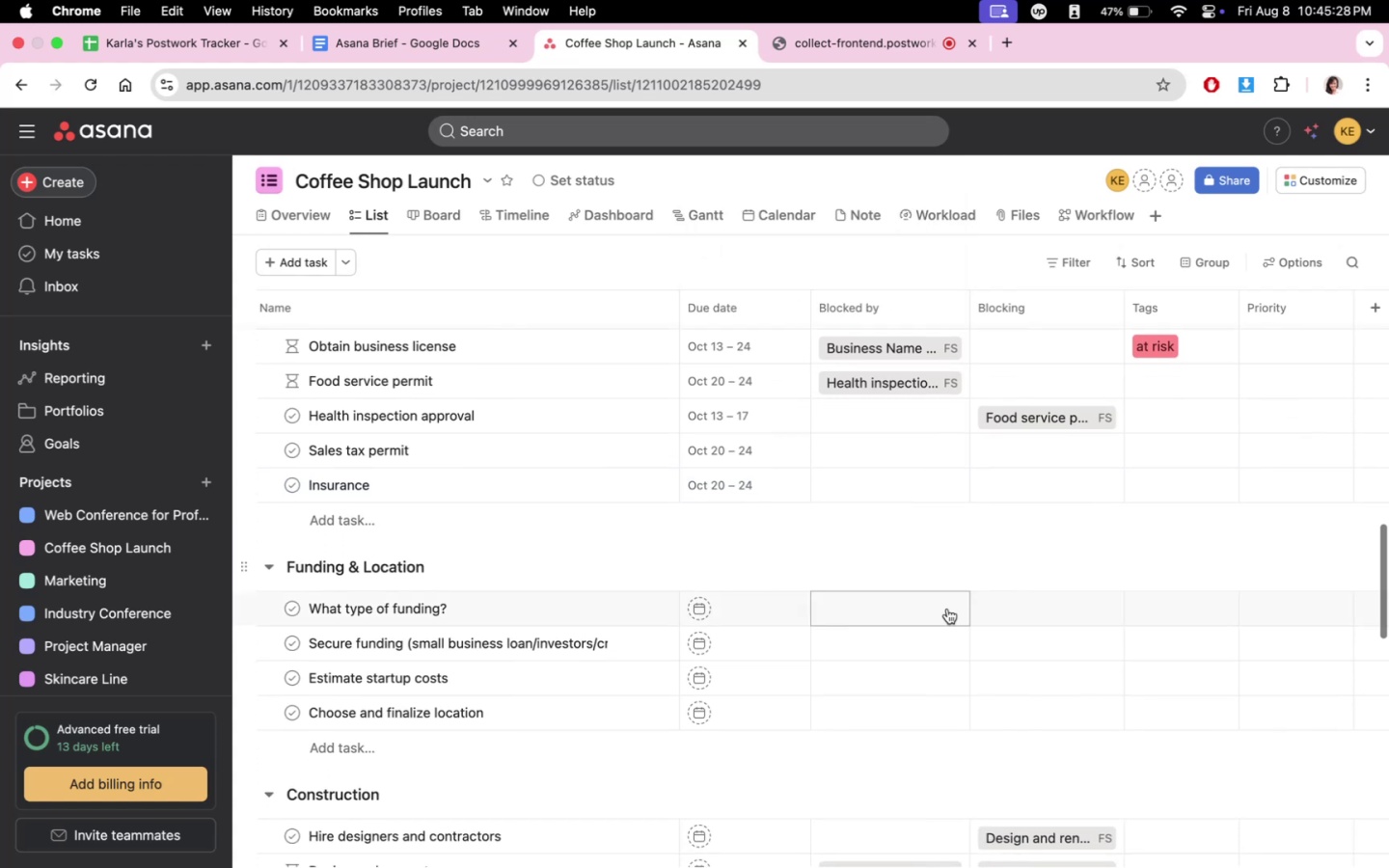 
scroll: coordinate [947, 609], scroll_direction: up, amount: 2.0
 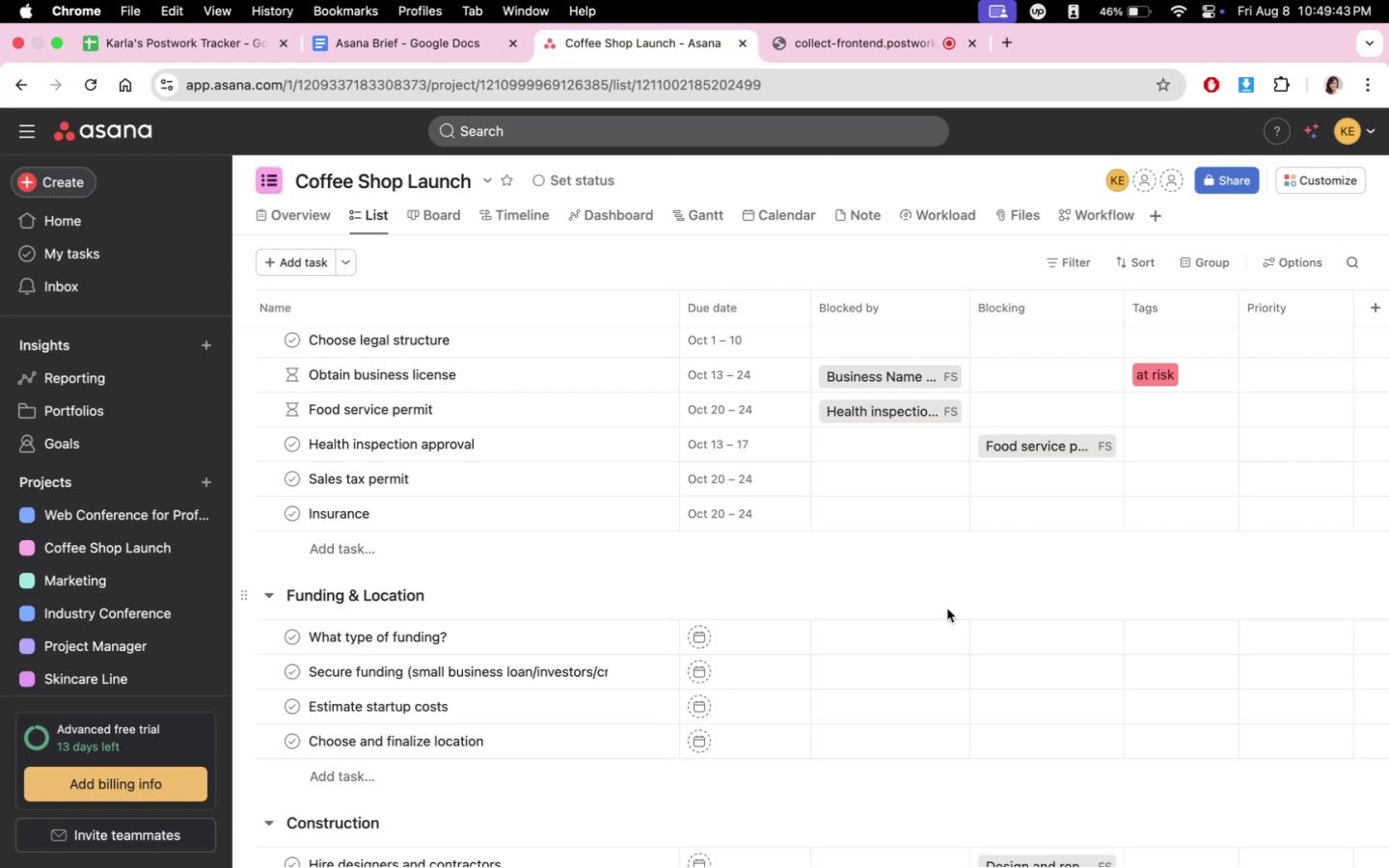 
wait(261.04)
 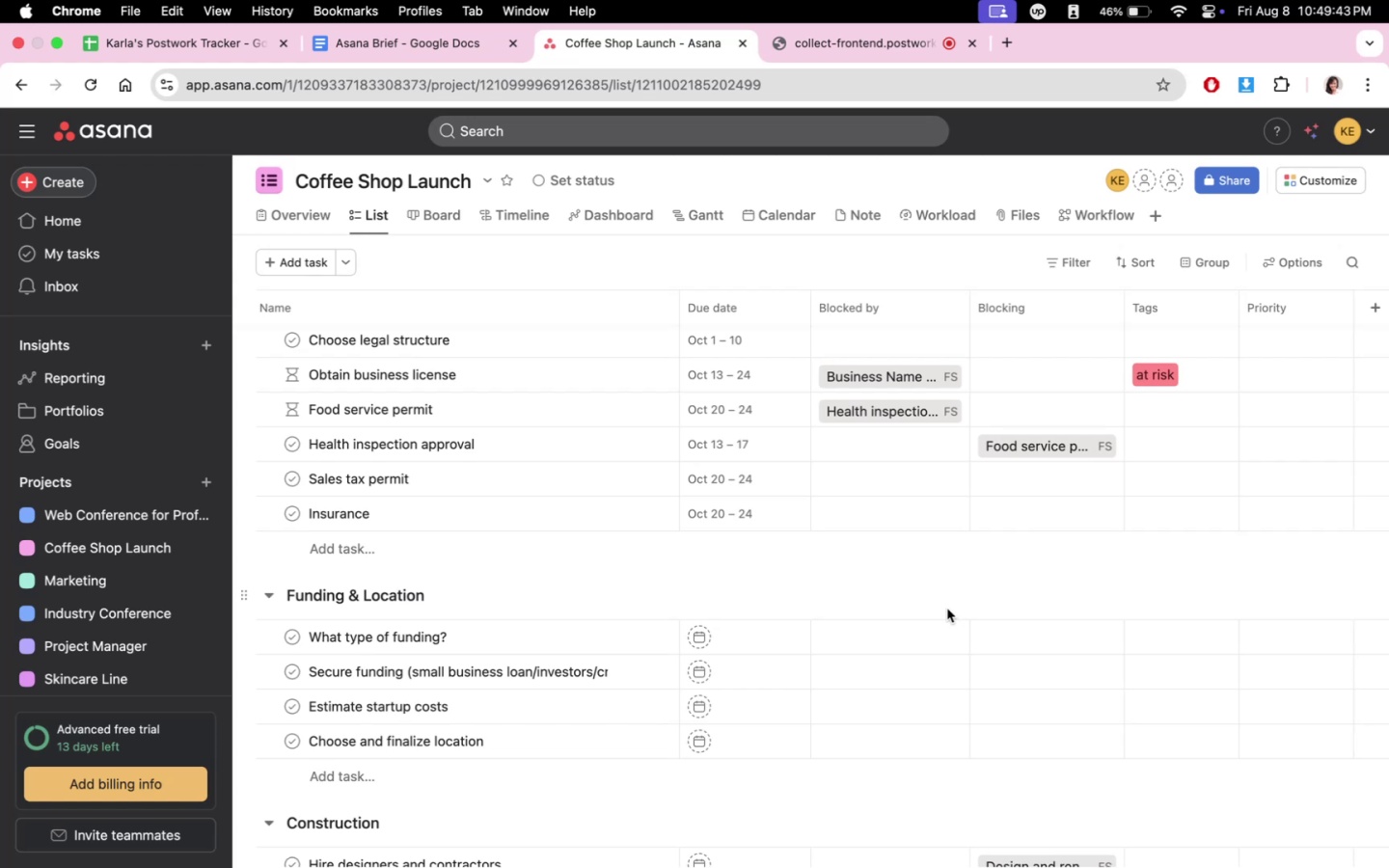 
scroll: coordinate [758, 636], scroll_direction: down, amount: 7.0
 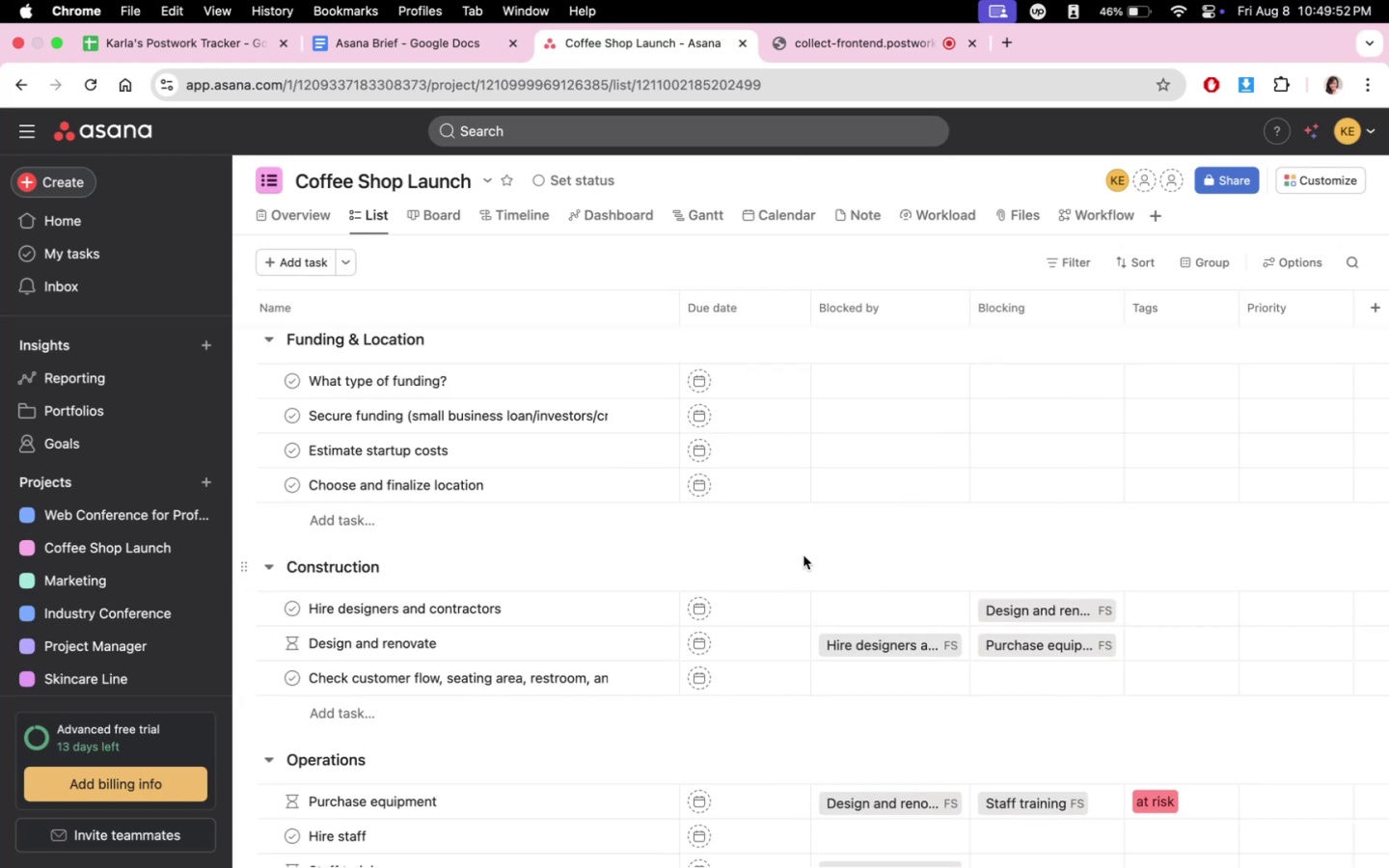 
scroll: coordinate [776, 537], scroll_direction: up, amount: 4.0
 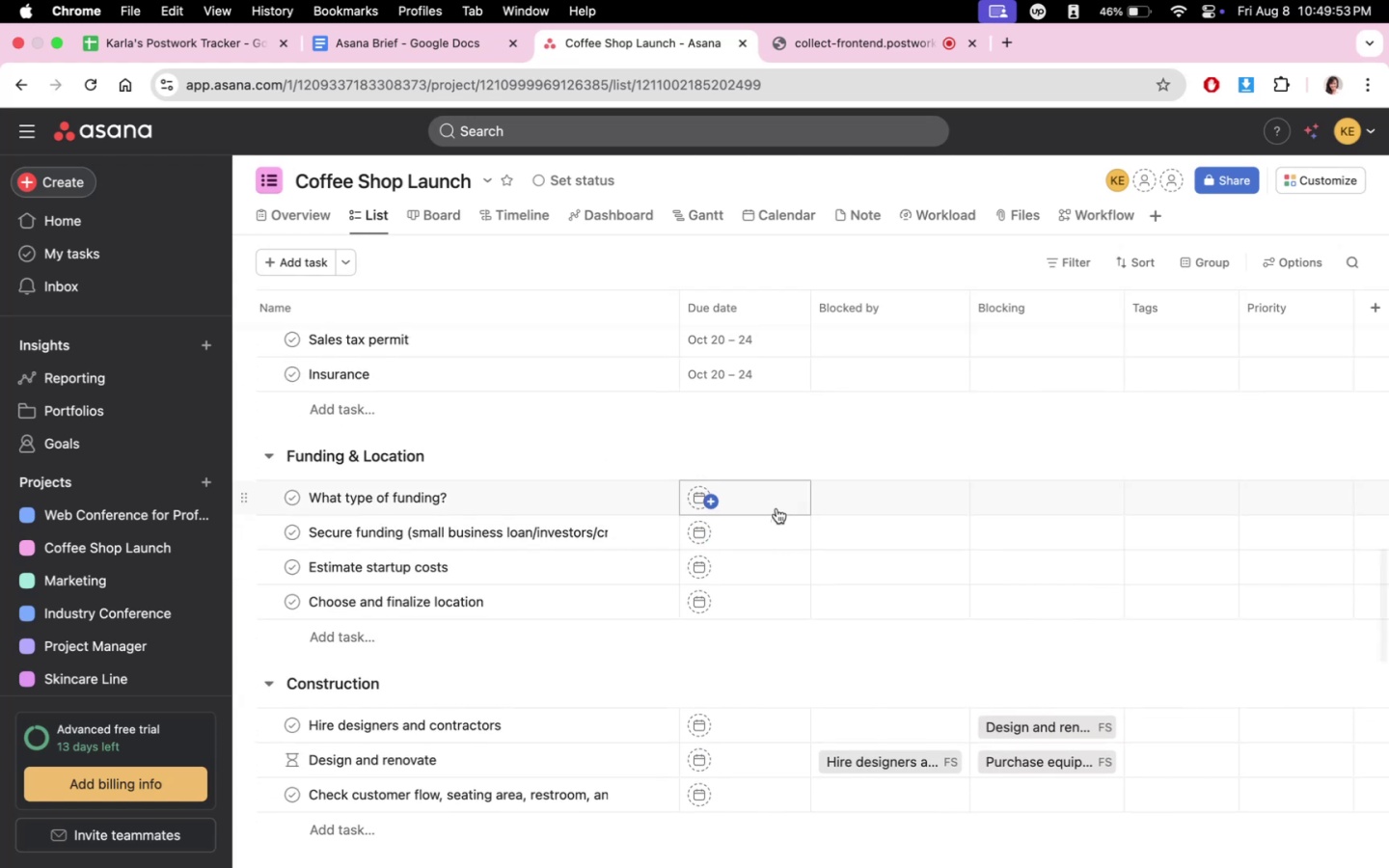 
left_click([776, 507])
 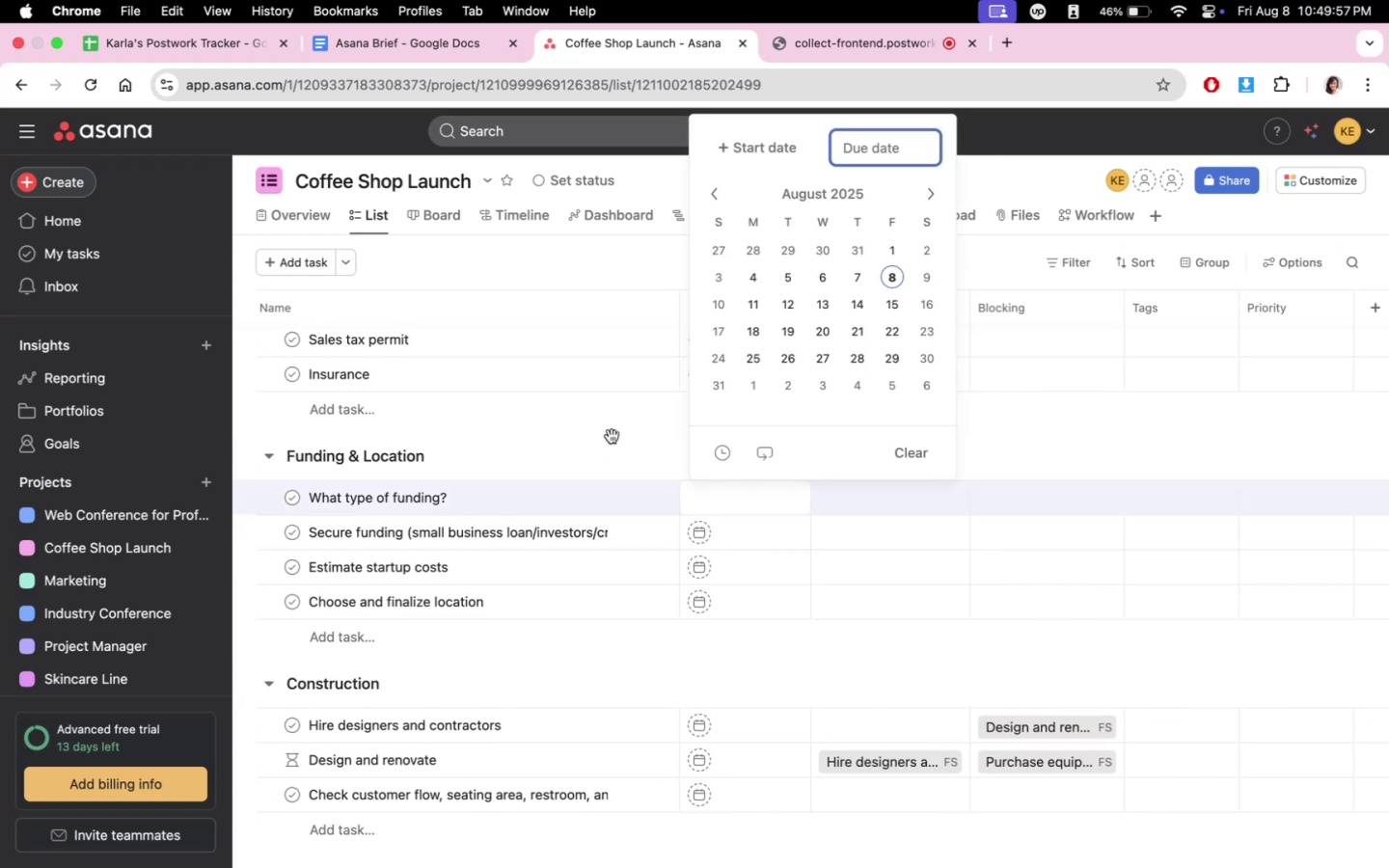 
left_click([624, 426])
 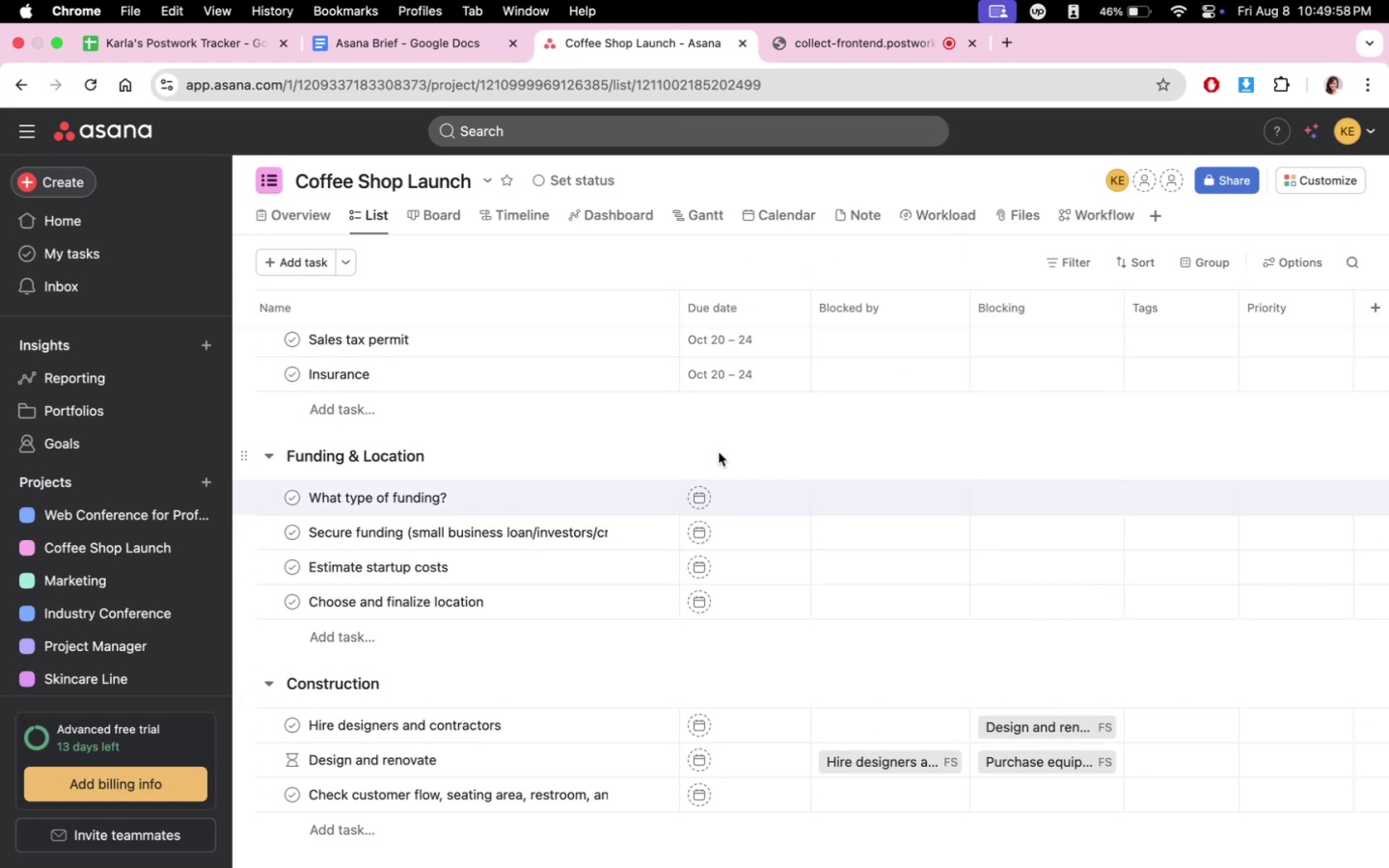 
scroll: coordinate [760, 520], scroll_direction: up, amount: 26.0
 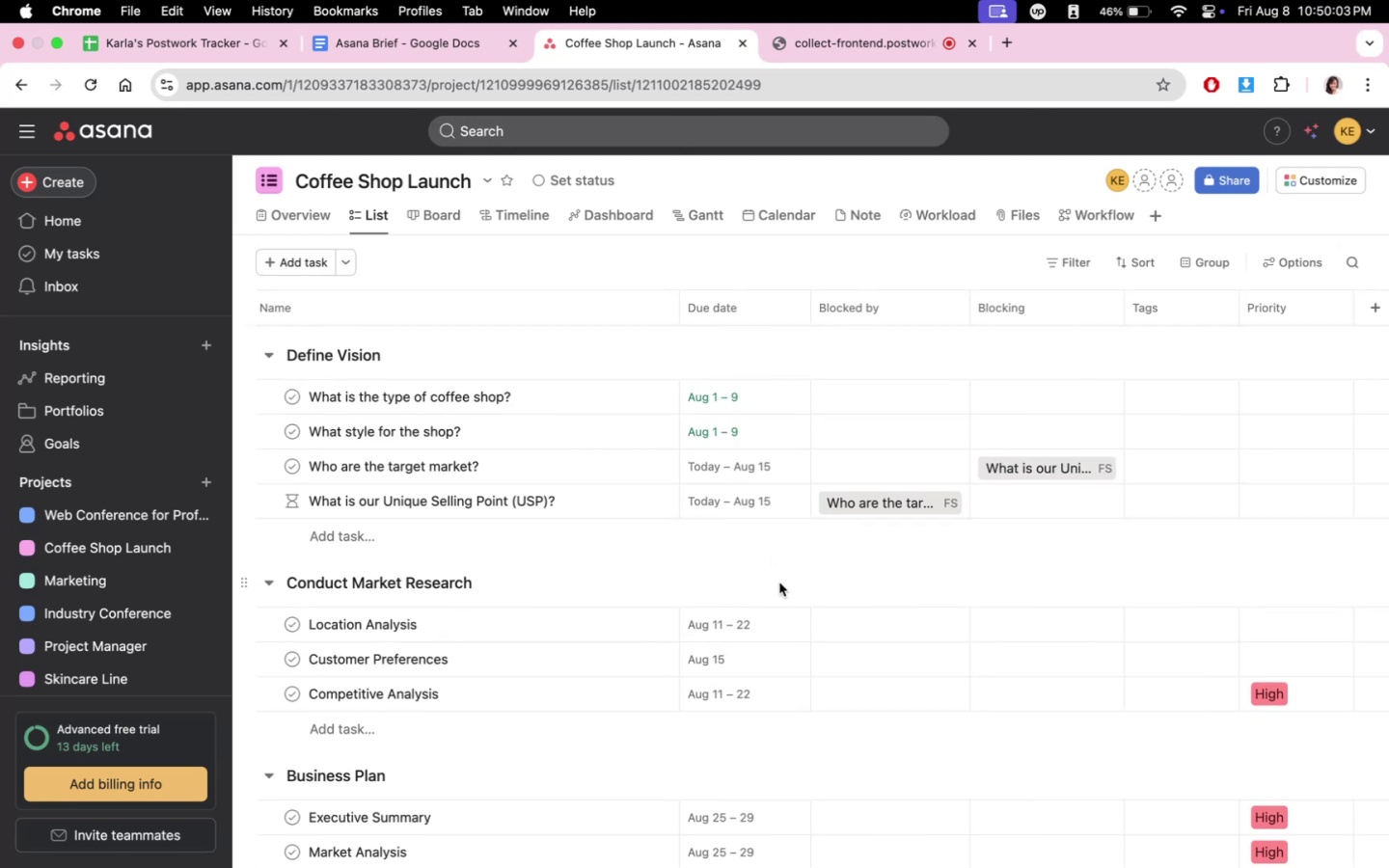 
wait(5.61)
 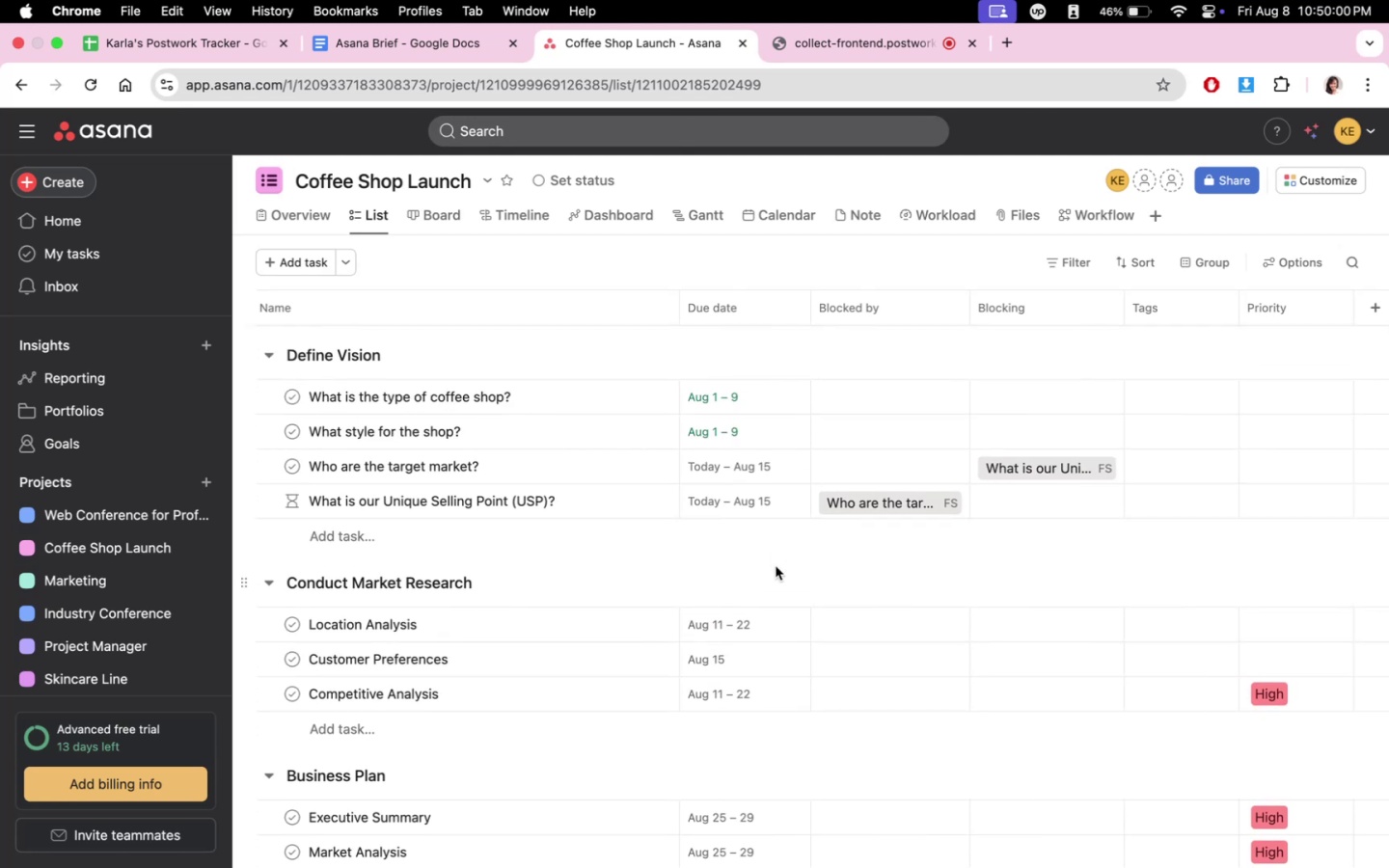 
scroll: coordinate [798, 745], scroll_direction: down, amount: 27.0
 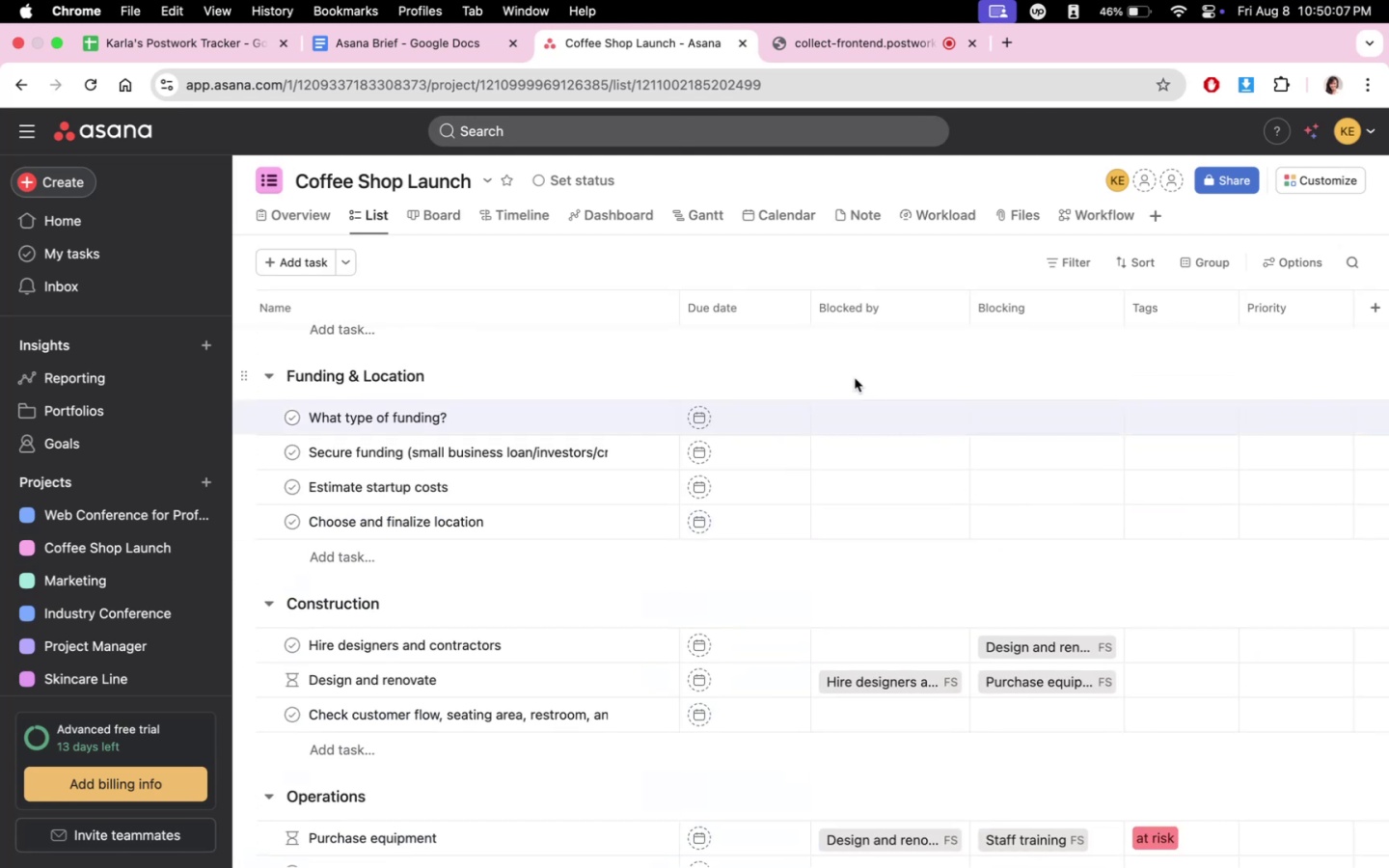 
left_click([752, 419])
 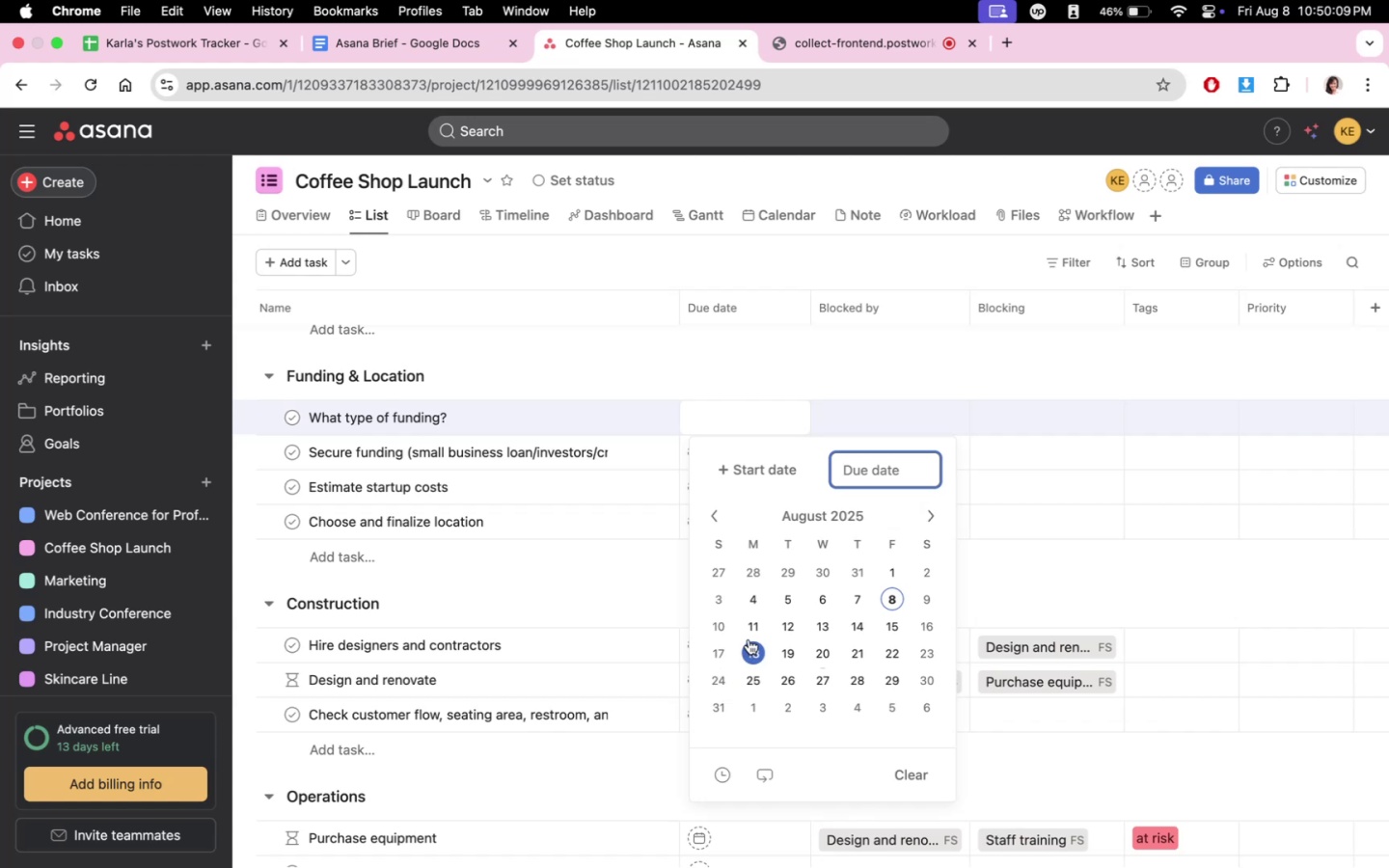 
left_click([752, 630])
 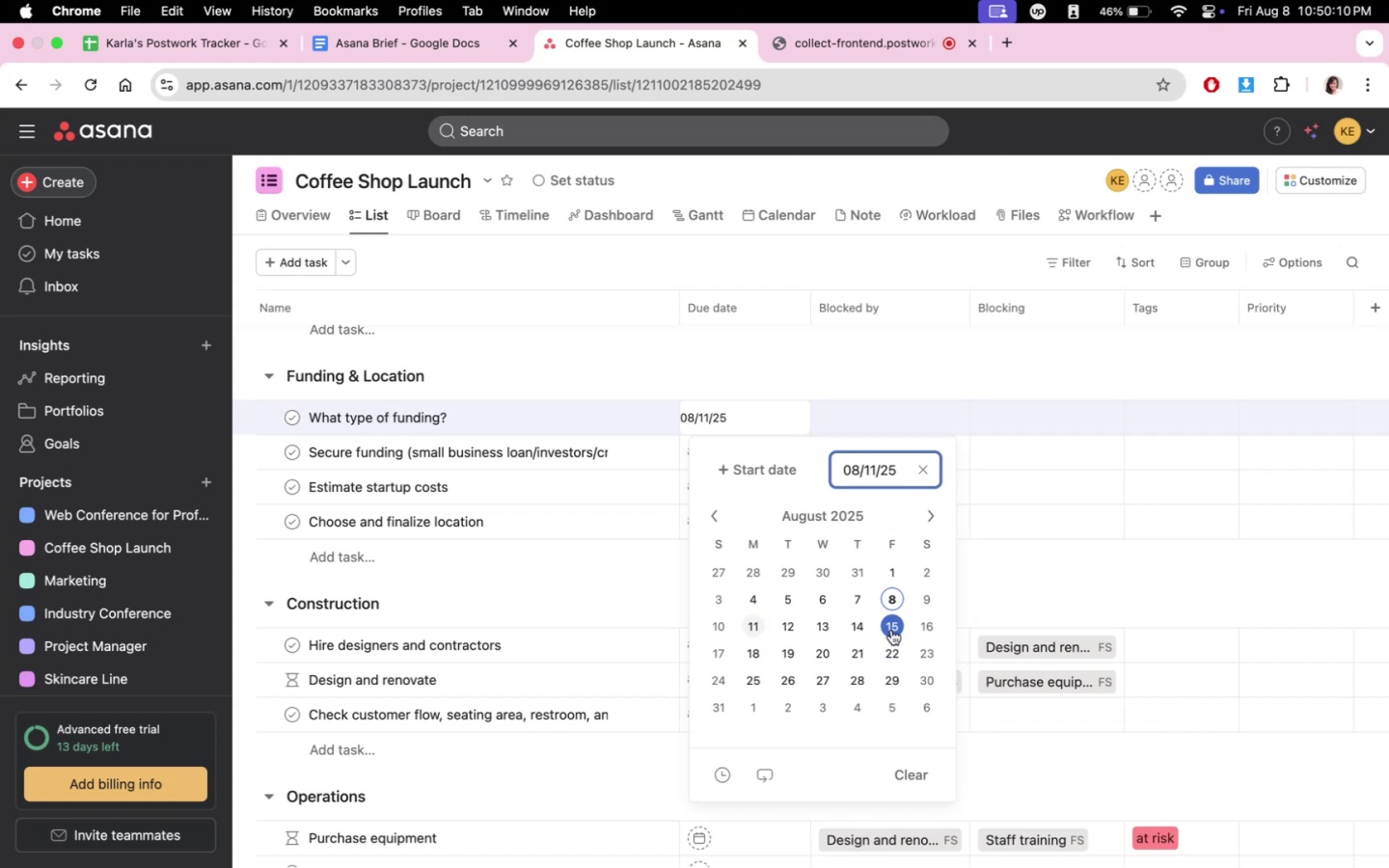 
left_click([891, 627])
 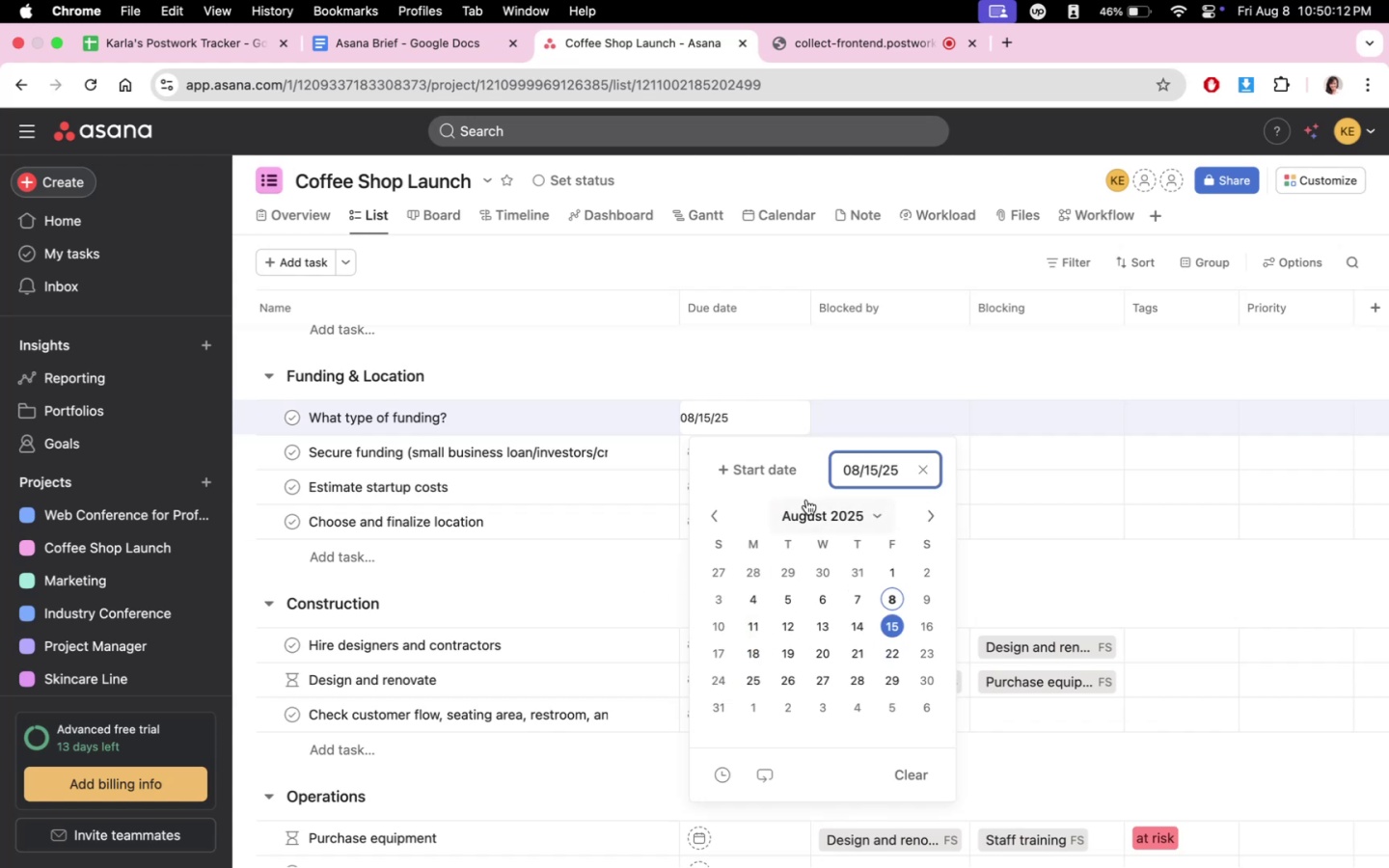 
left_click([745, 471])
 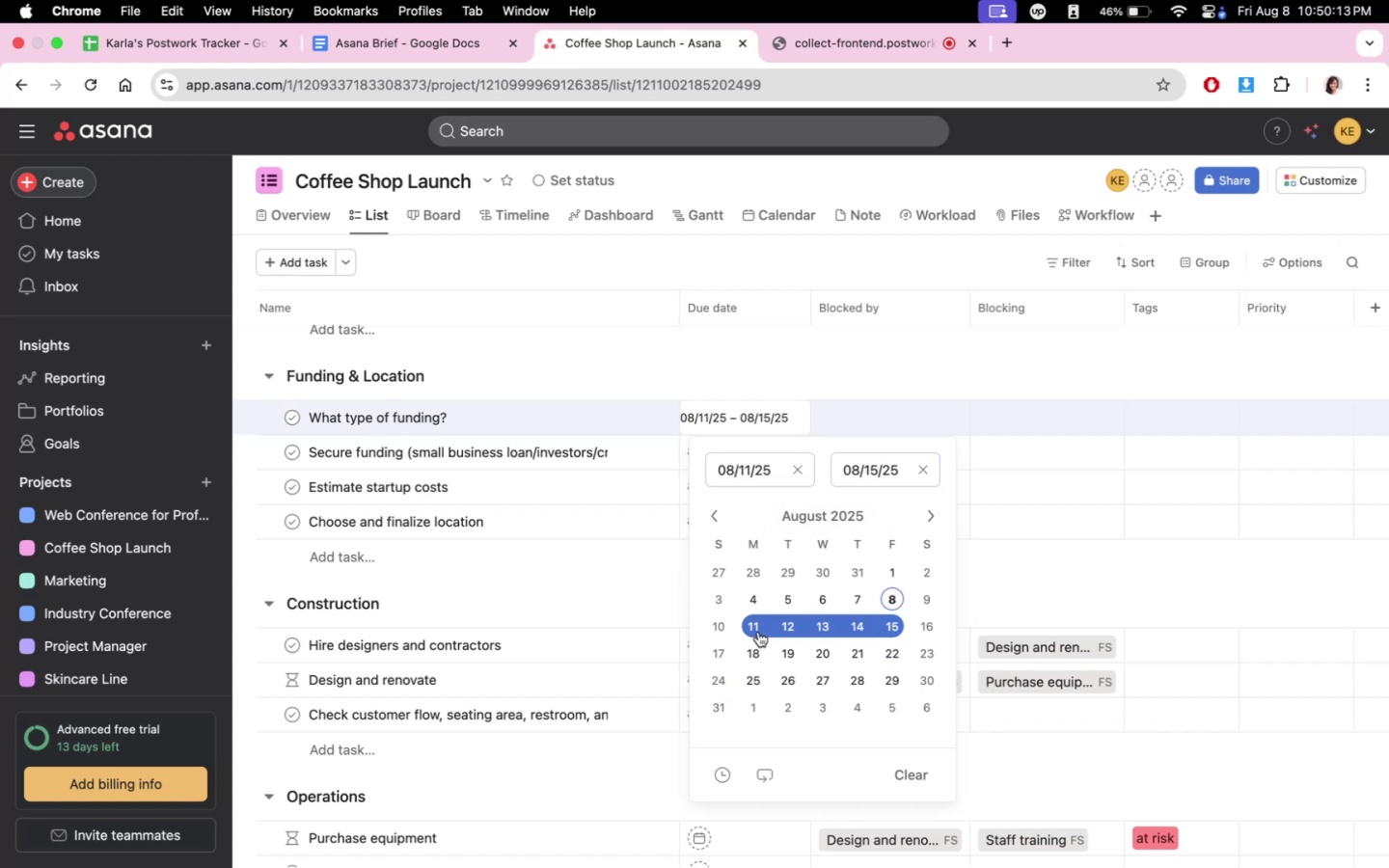 
double_click([663, 583])
 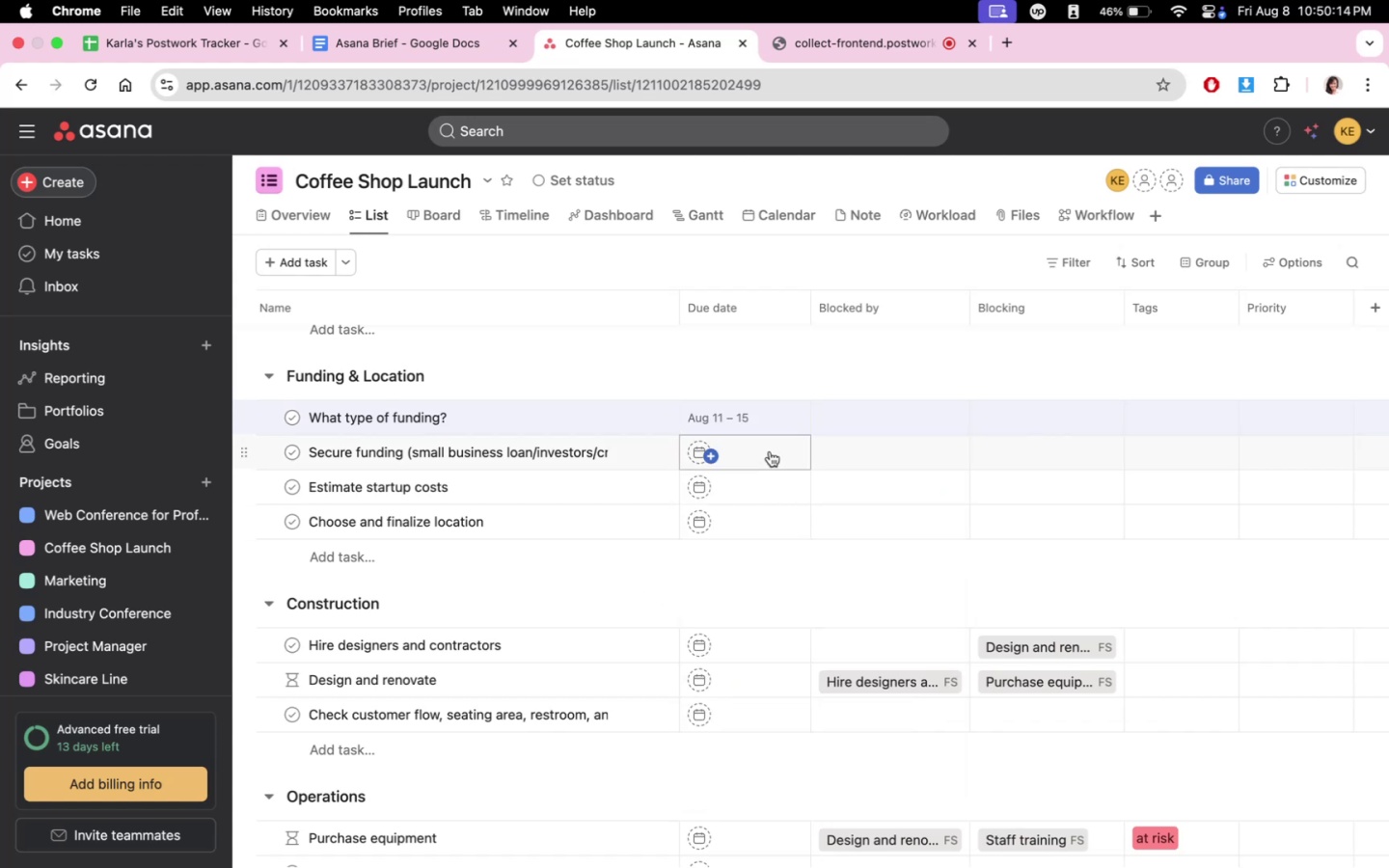 
left_click([770, 450])
 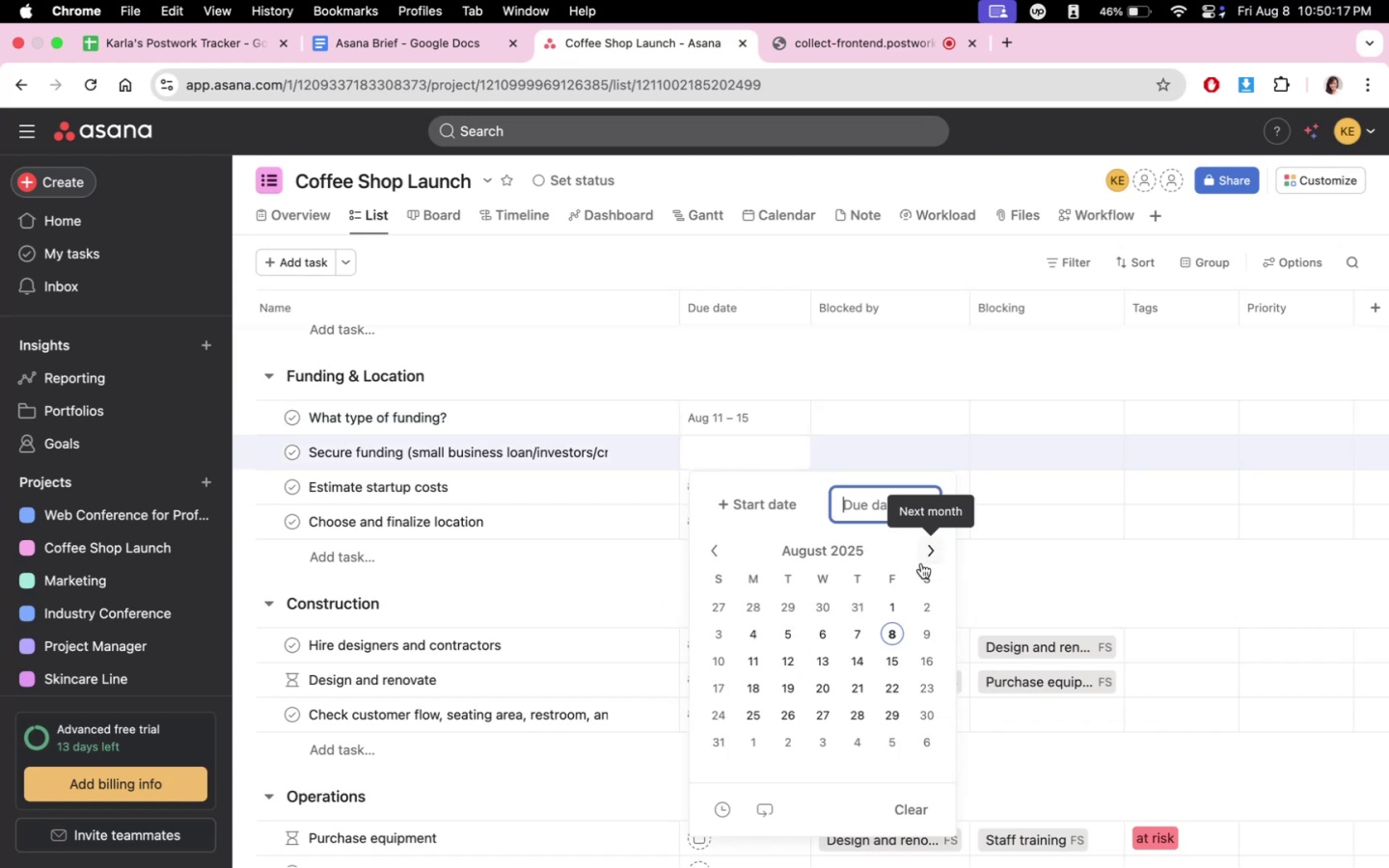 
left_click([751, 664])
 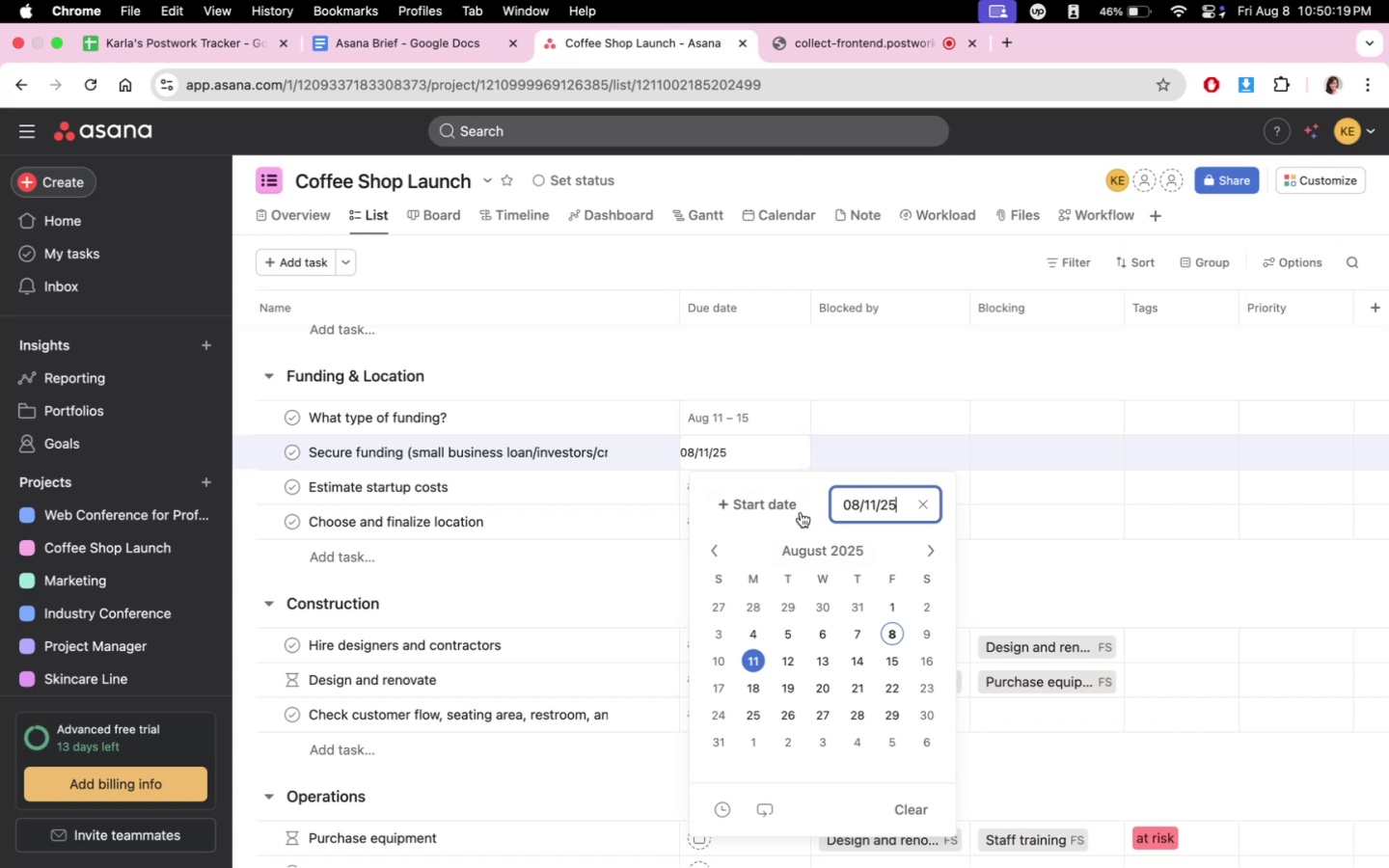 
left_click([794, 509])
 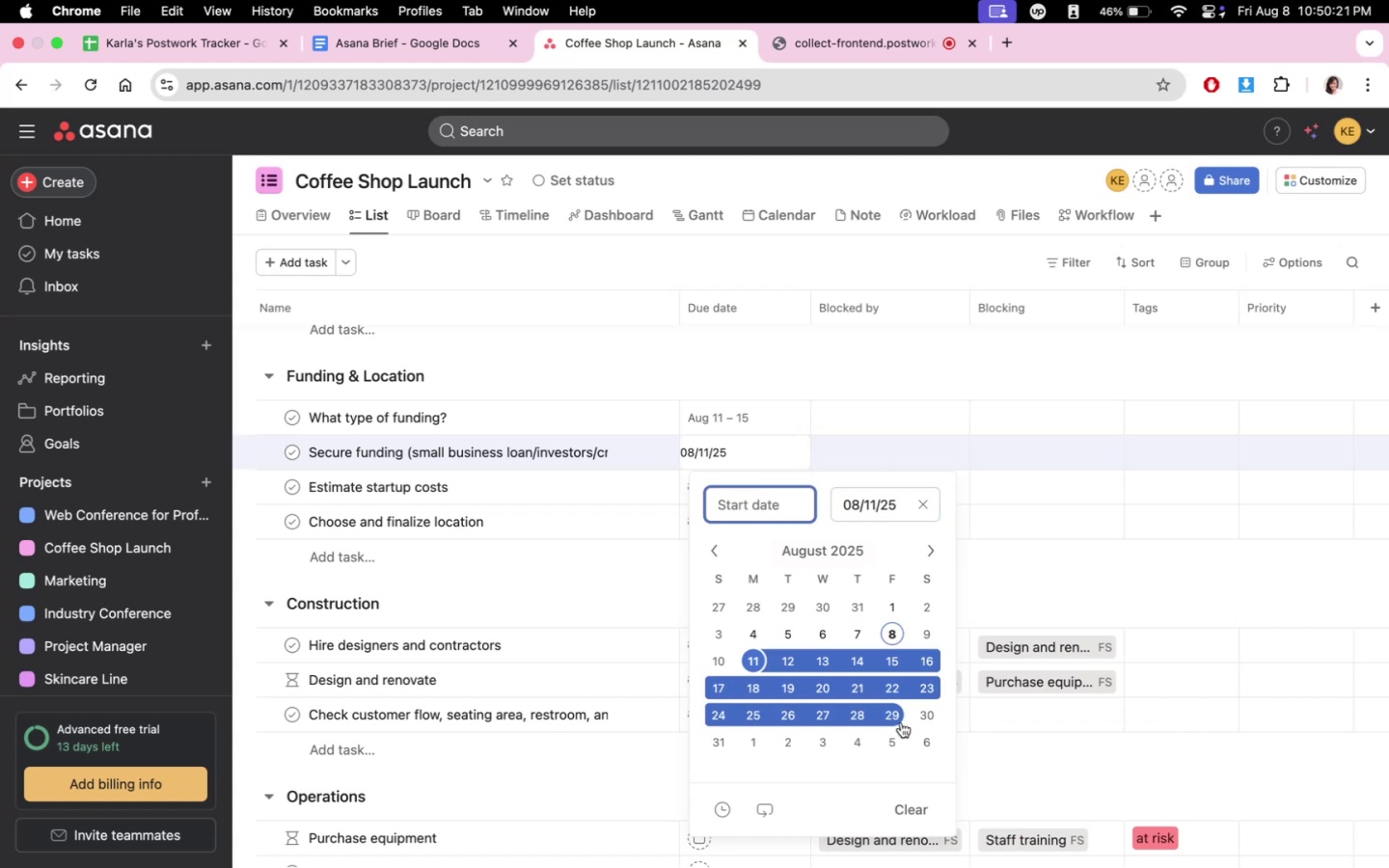 
left_click([897, 719])
 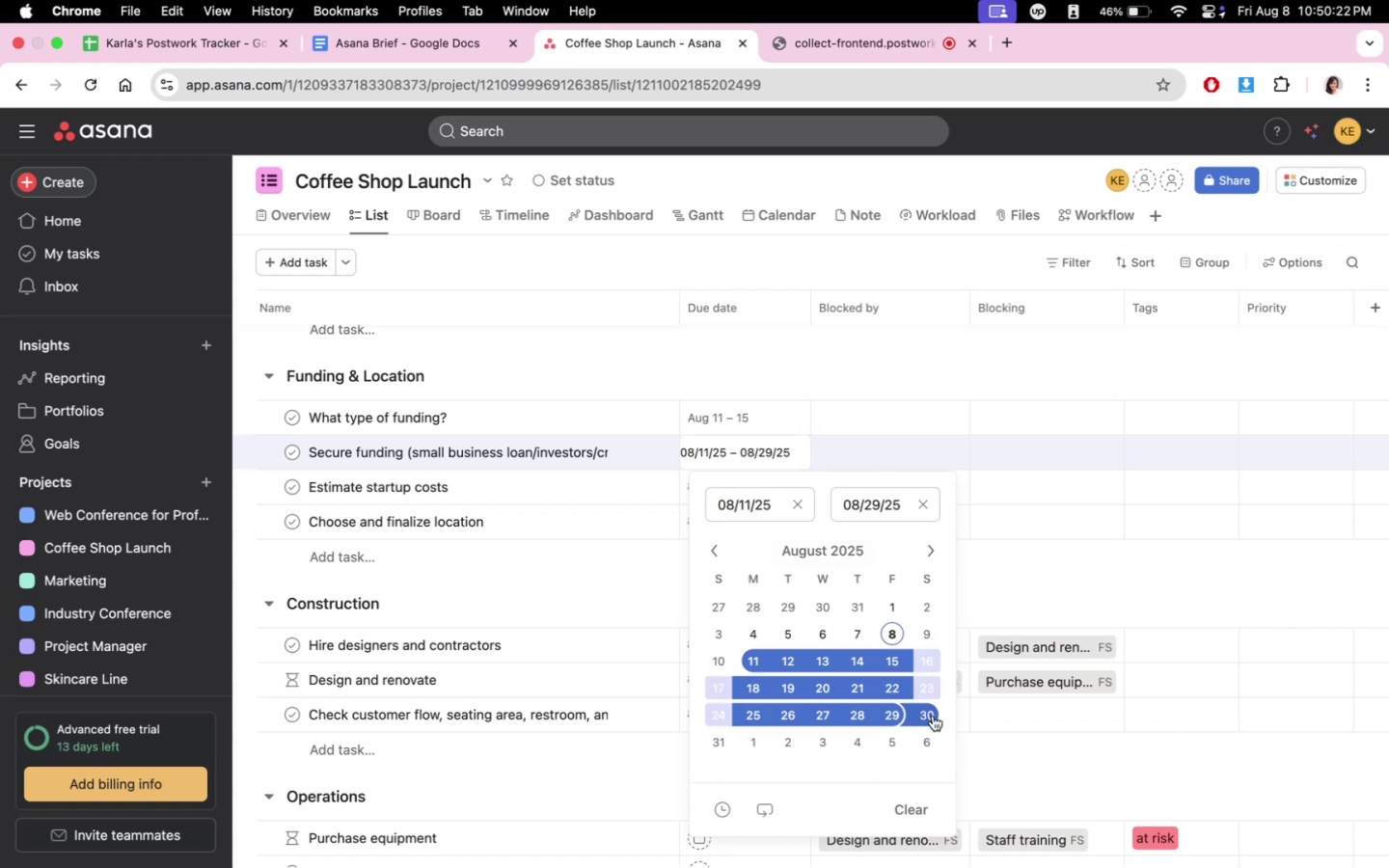 
left_click([925, 717])
 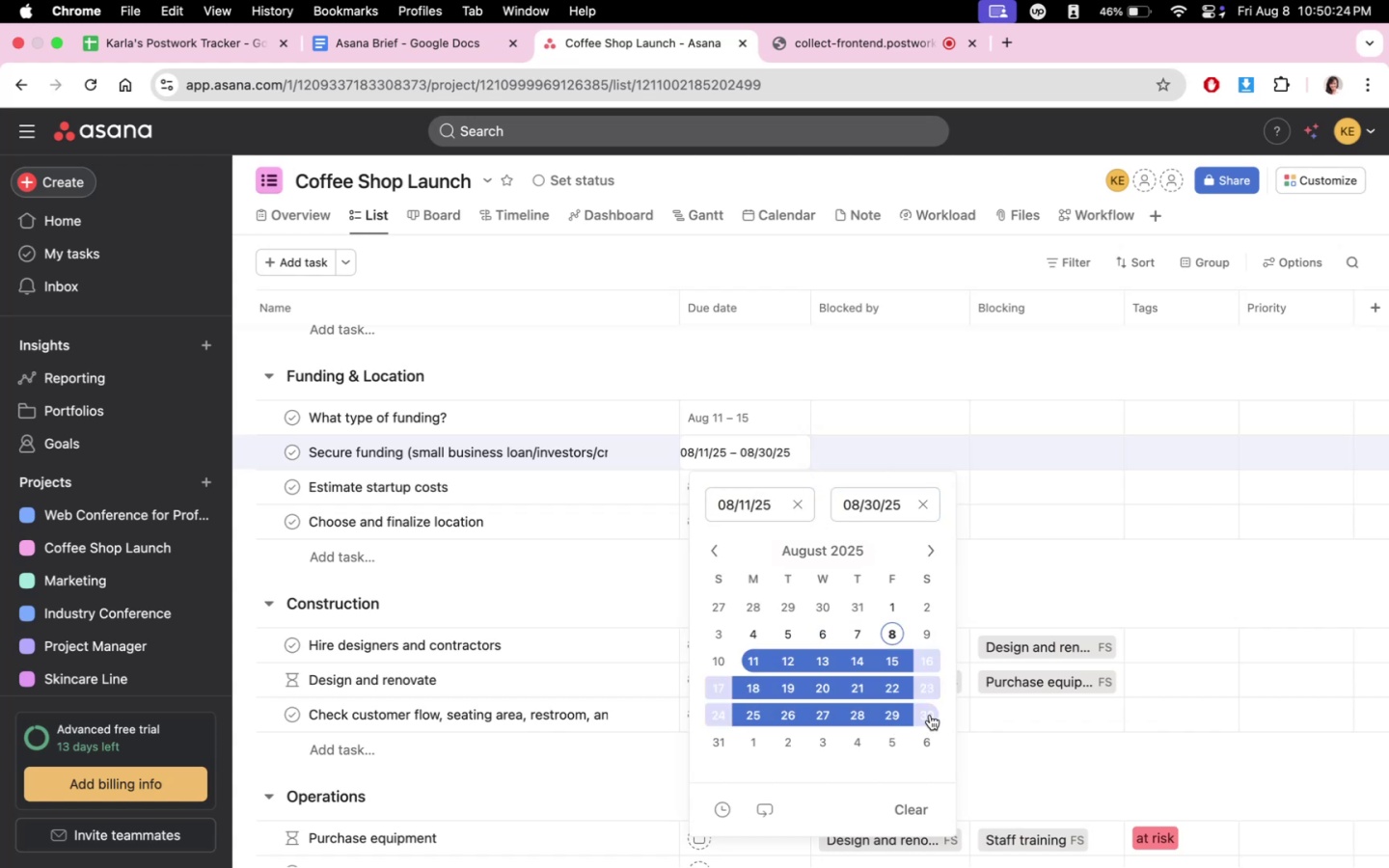 
left_click([930, 715])
 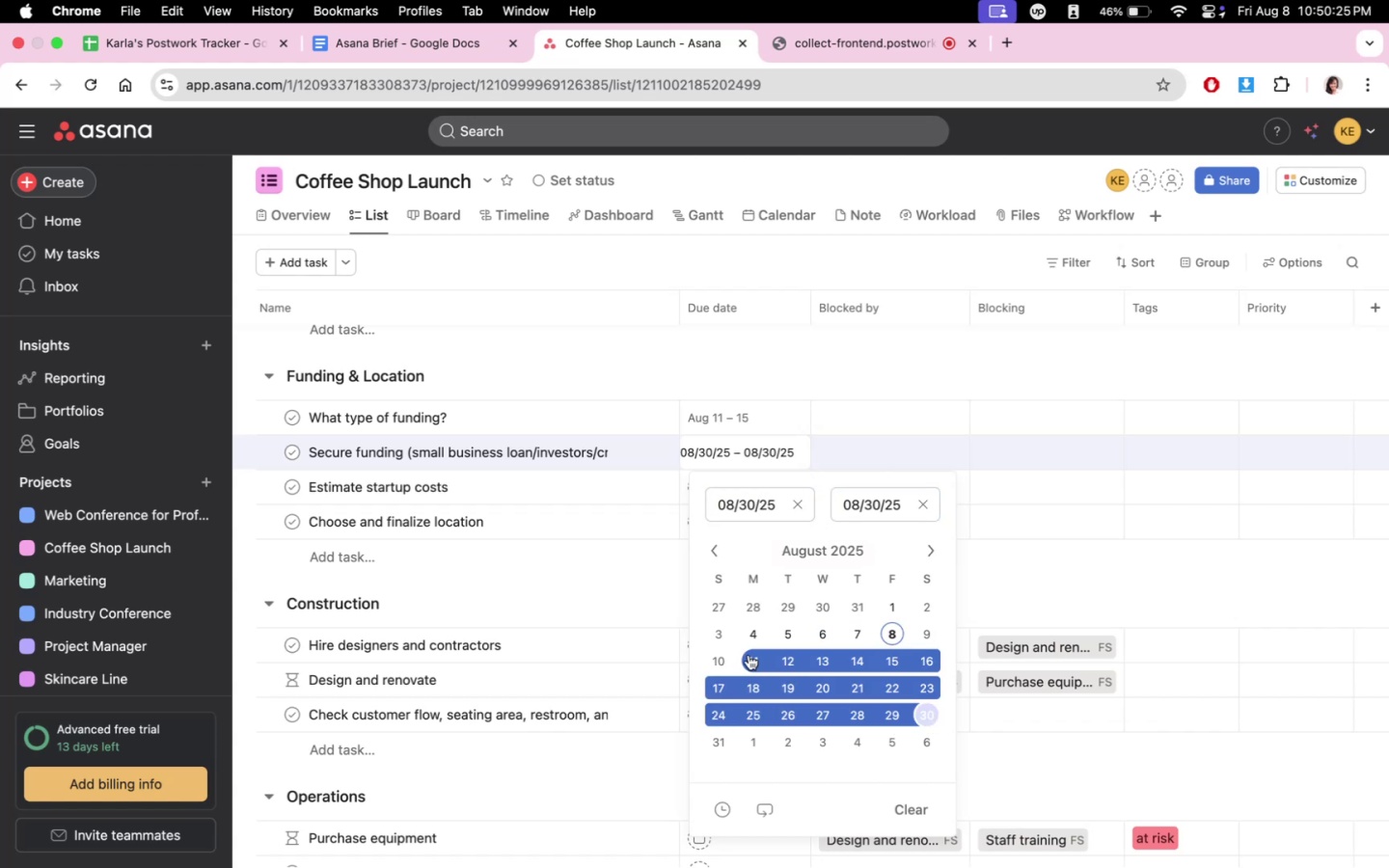 
left_click([746, 655])
 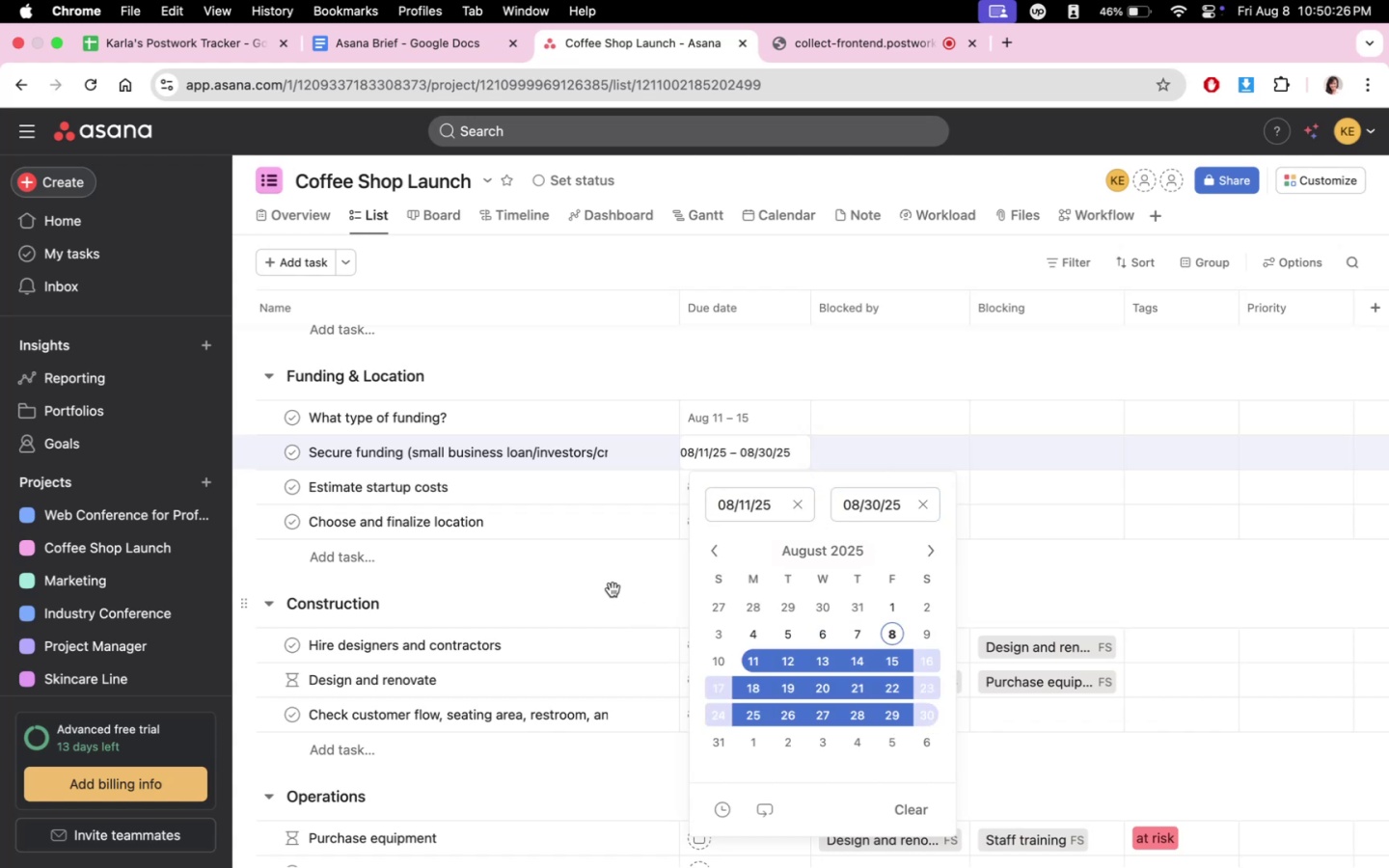 
left_click([613, 589])
 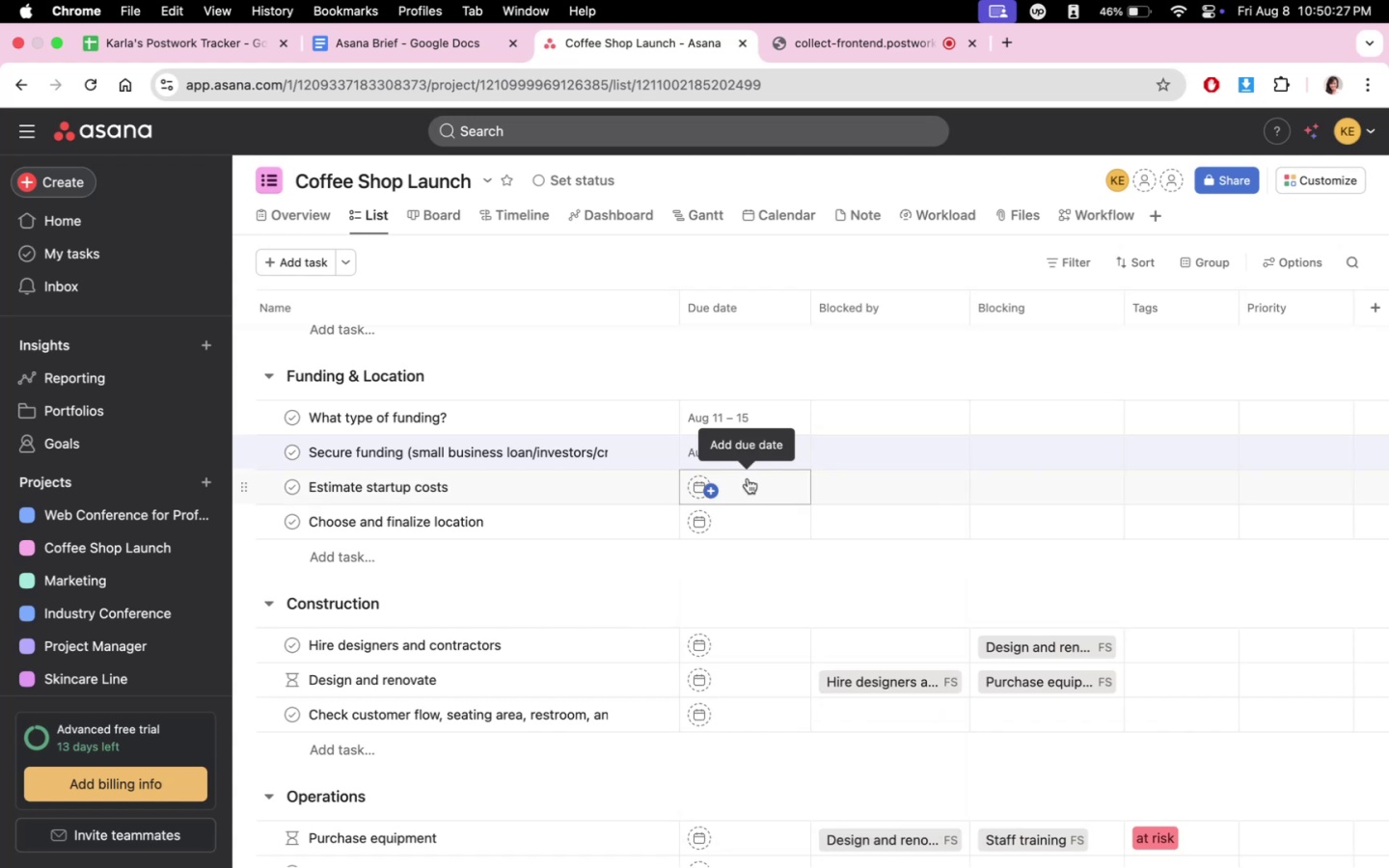 
left_click([748, 478])
 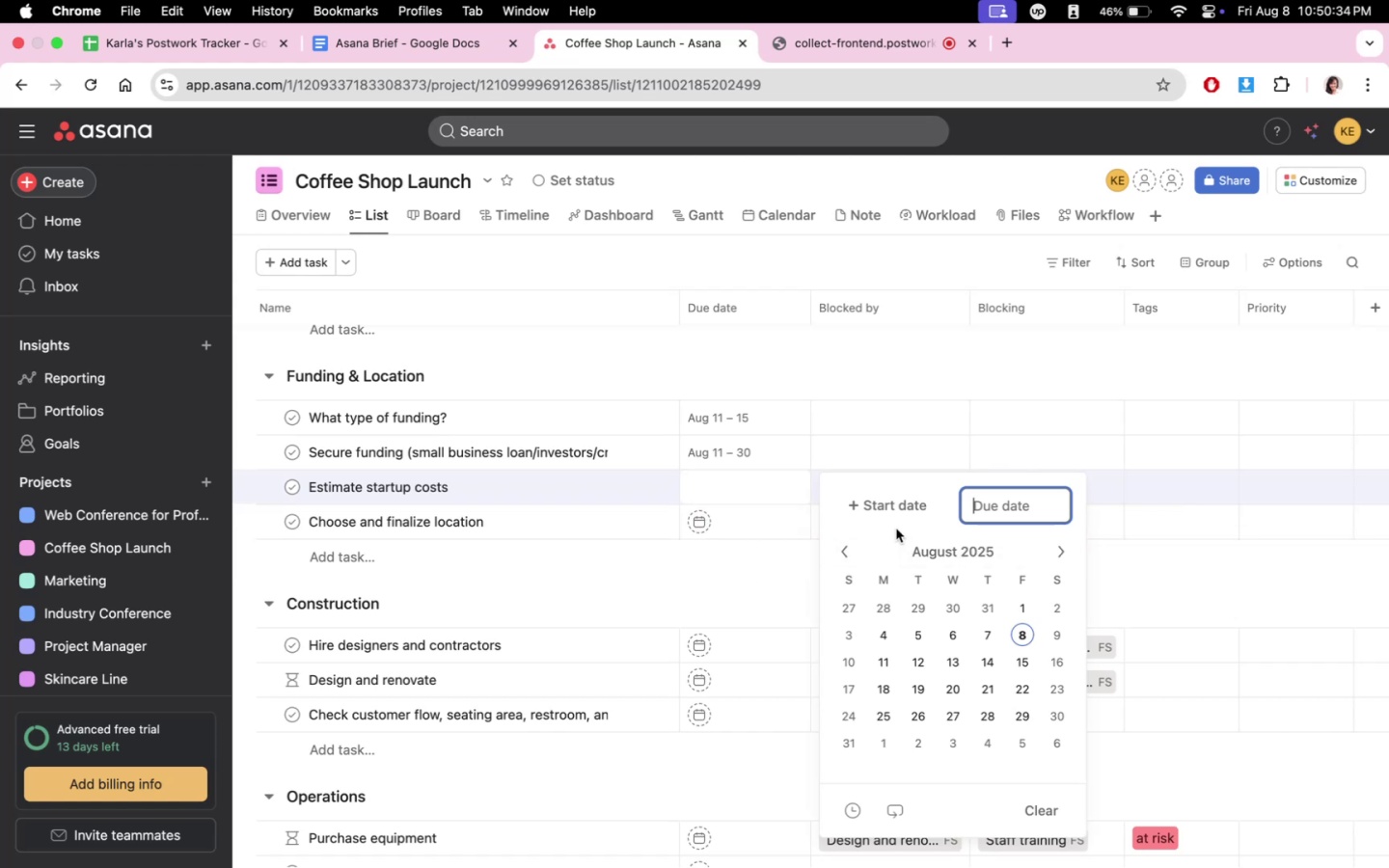 
wait(11.41)
 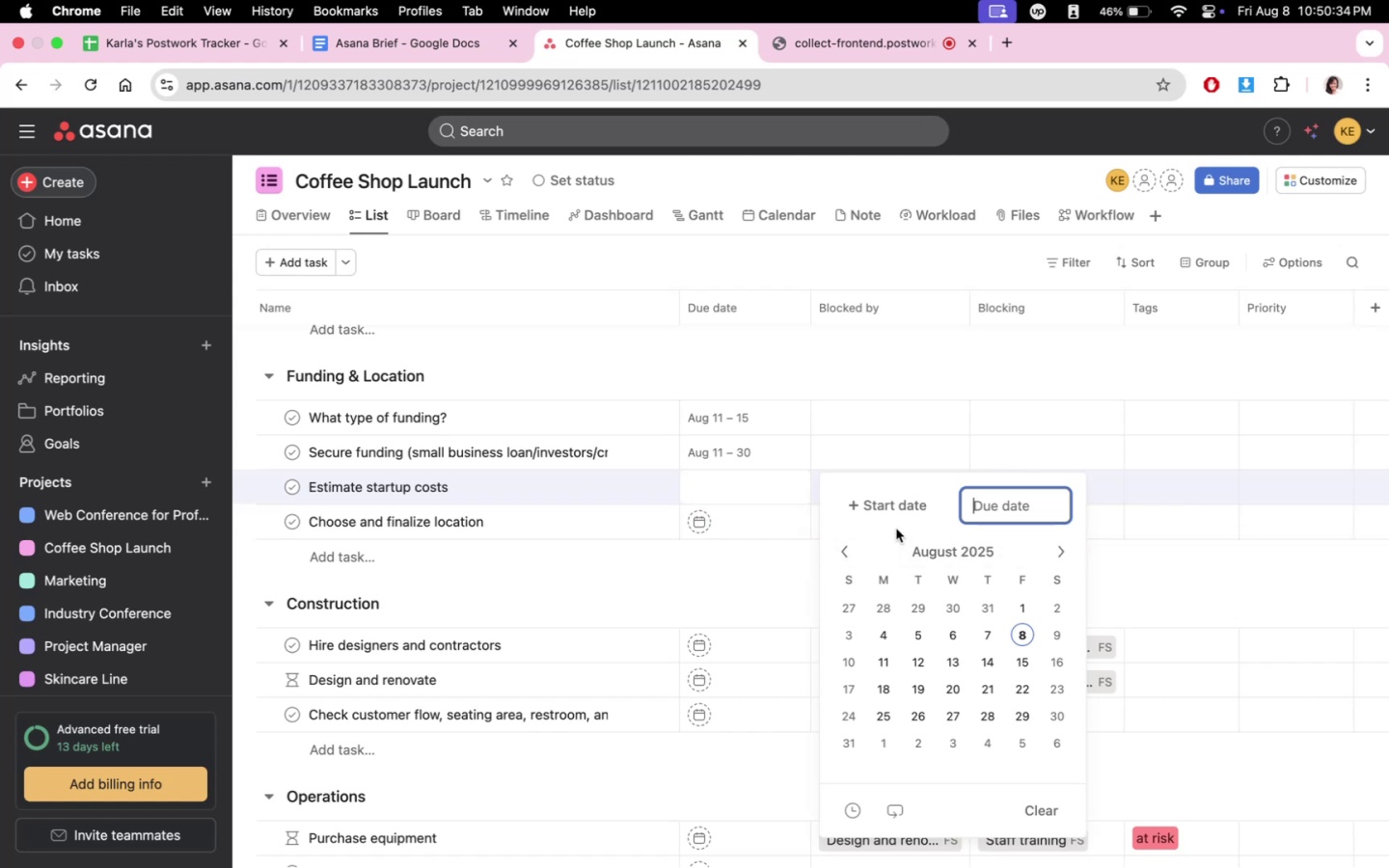 
left_click([909, 495])
 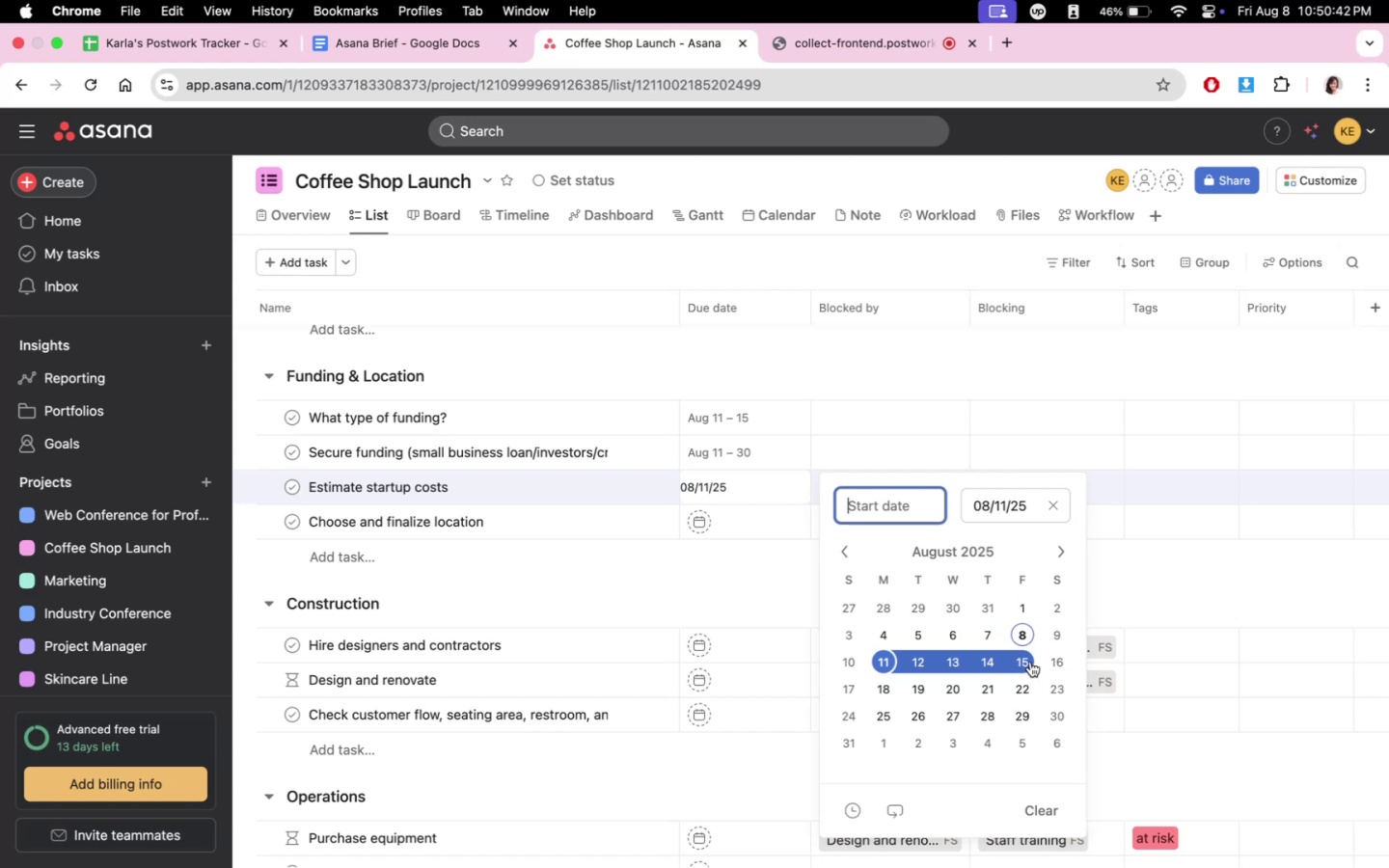 
wait(8.18)
 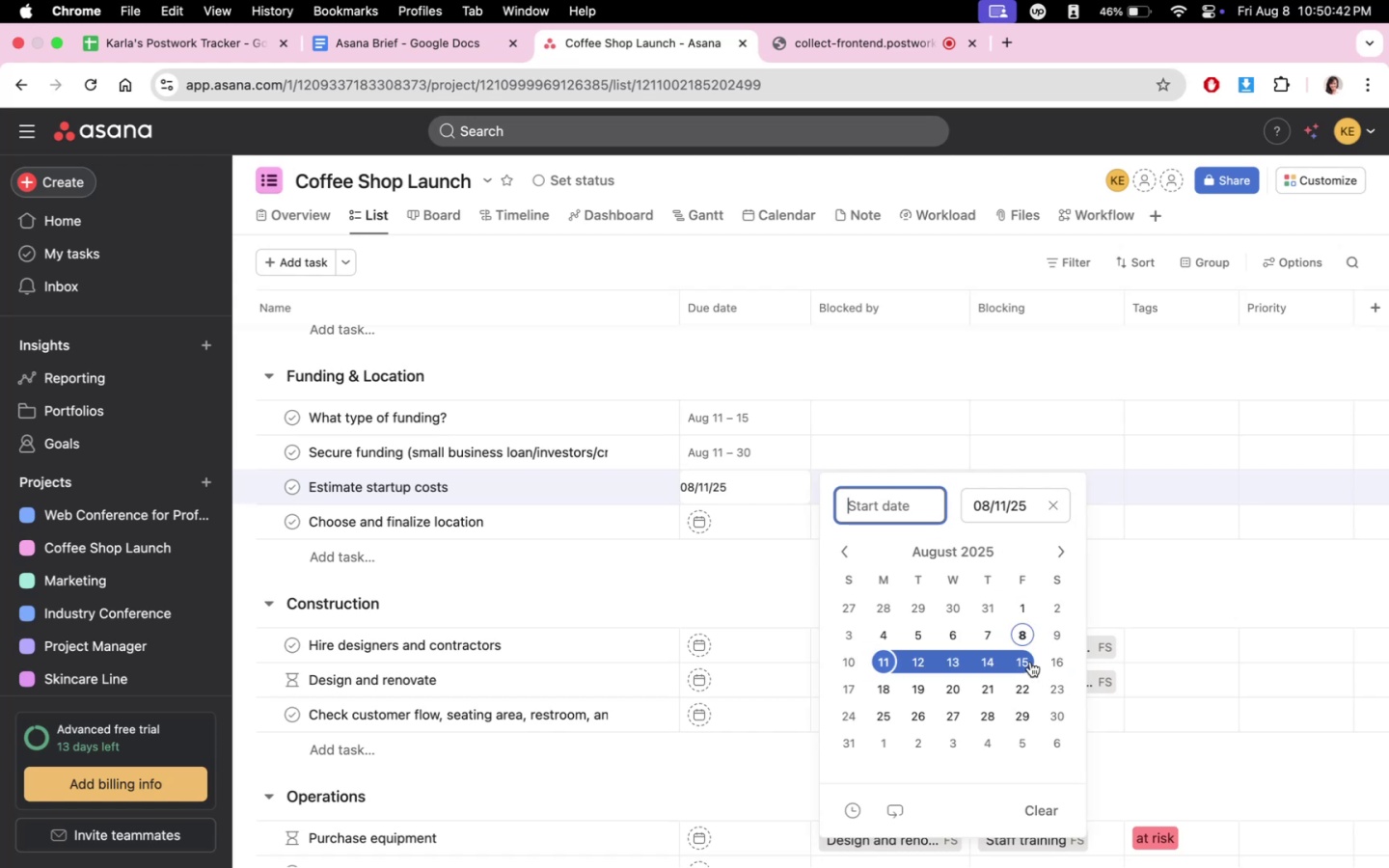 
left_click([1026, 664])
 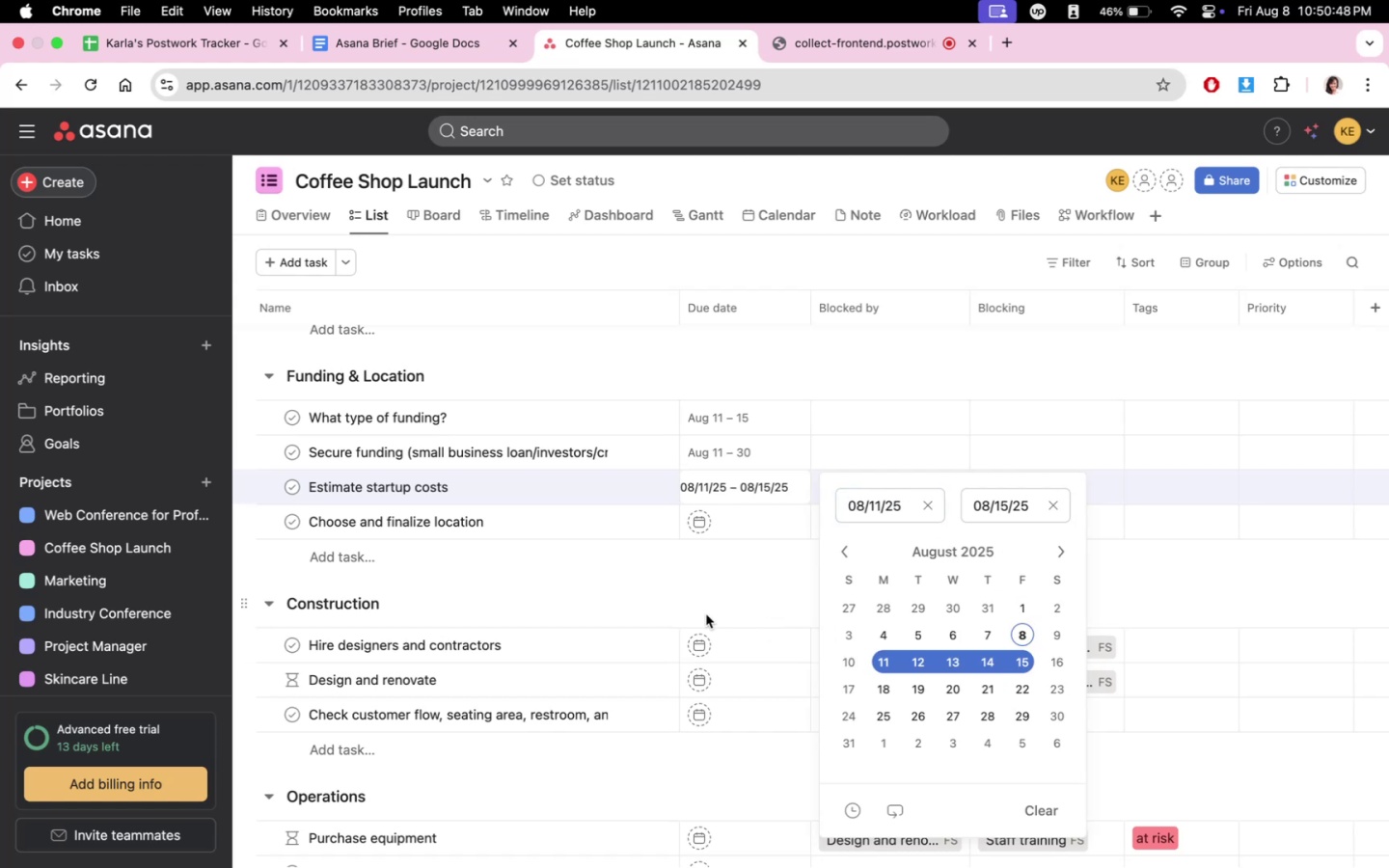 
left_click([701, 610])
 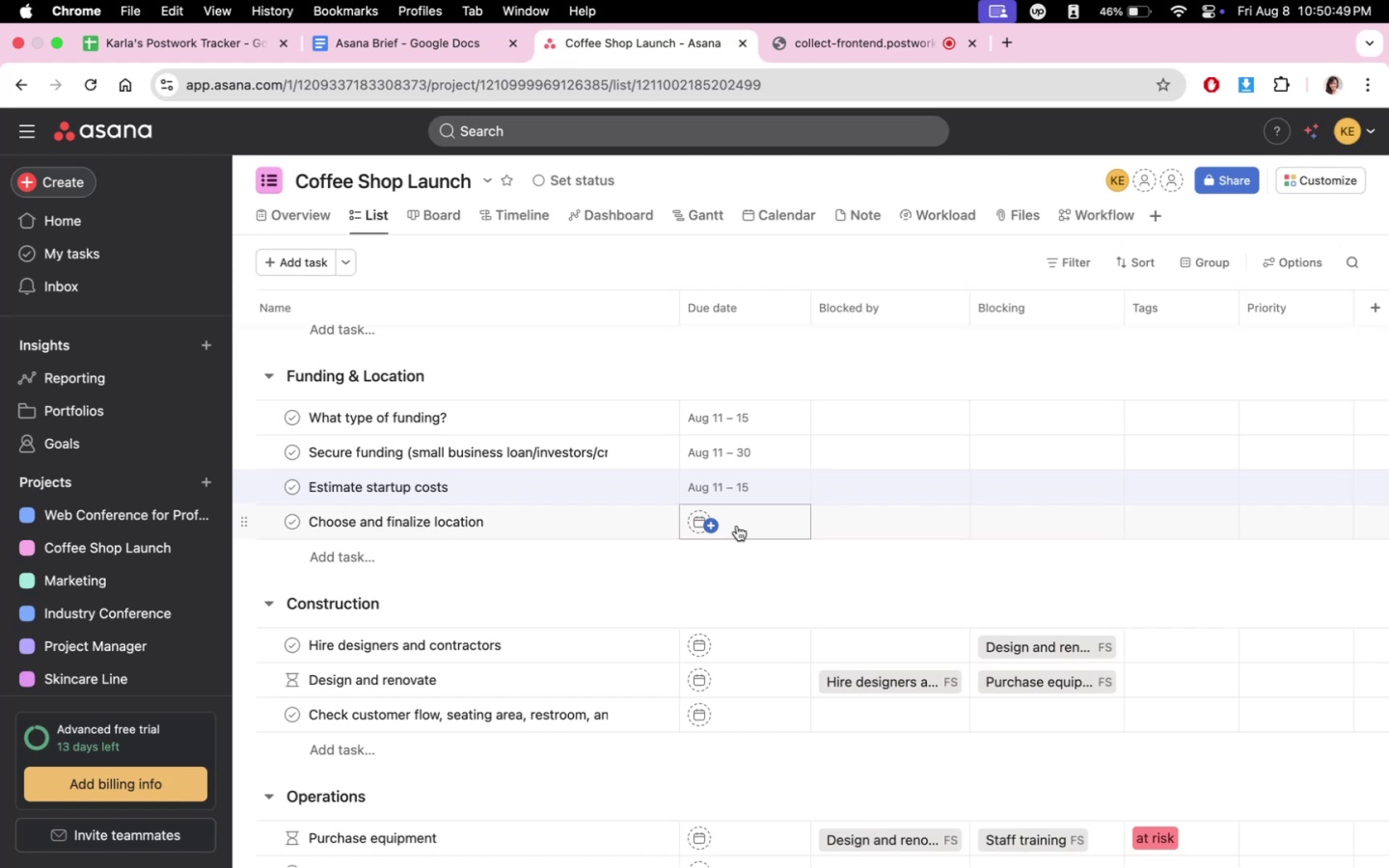 
double_click([737, 526])
 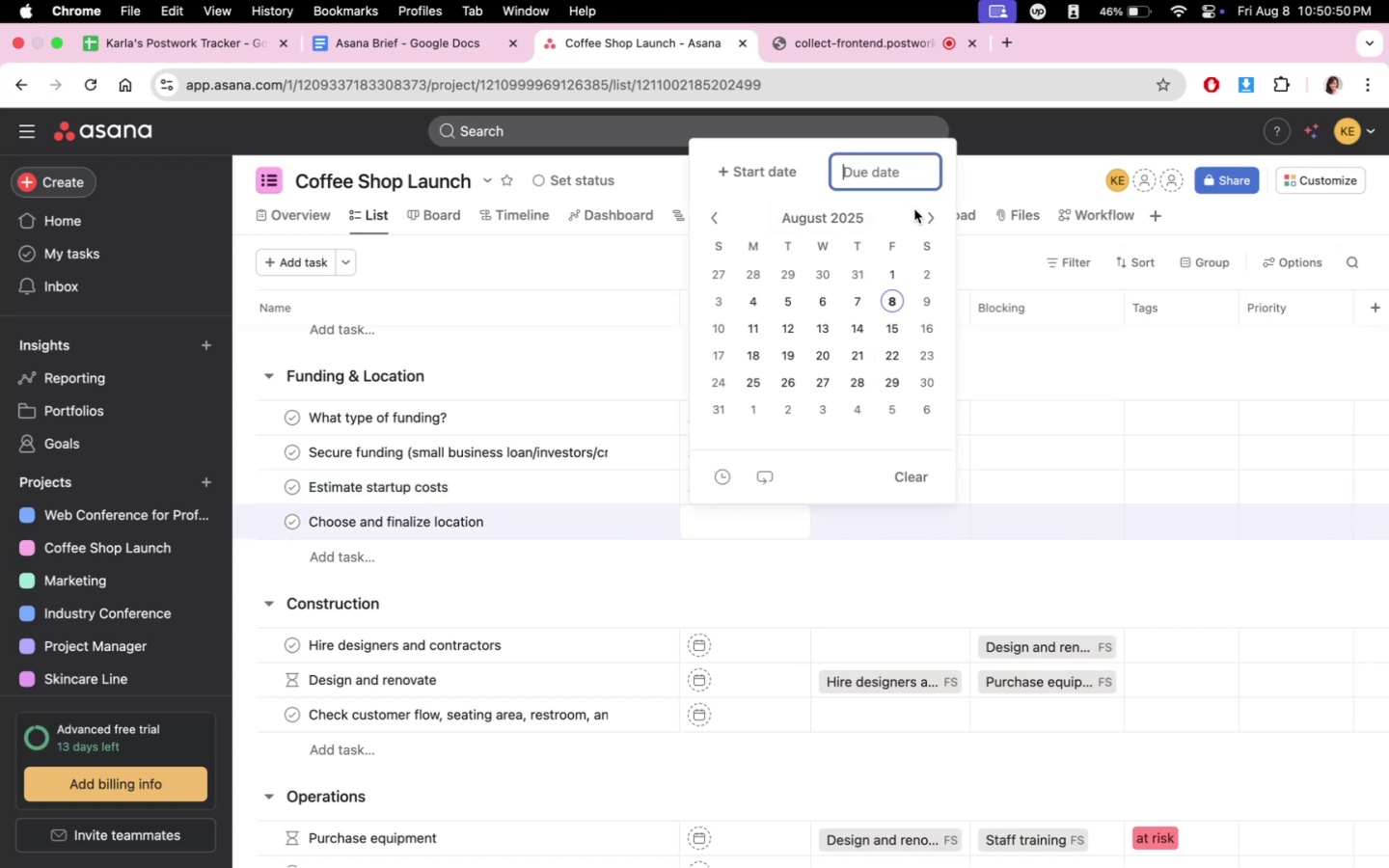 
left_click([921, 212])
 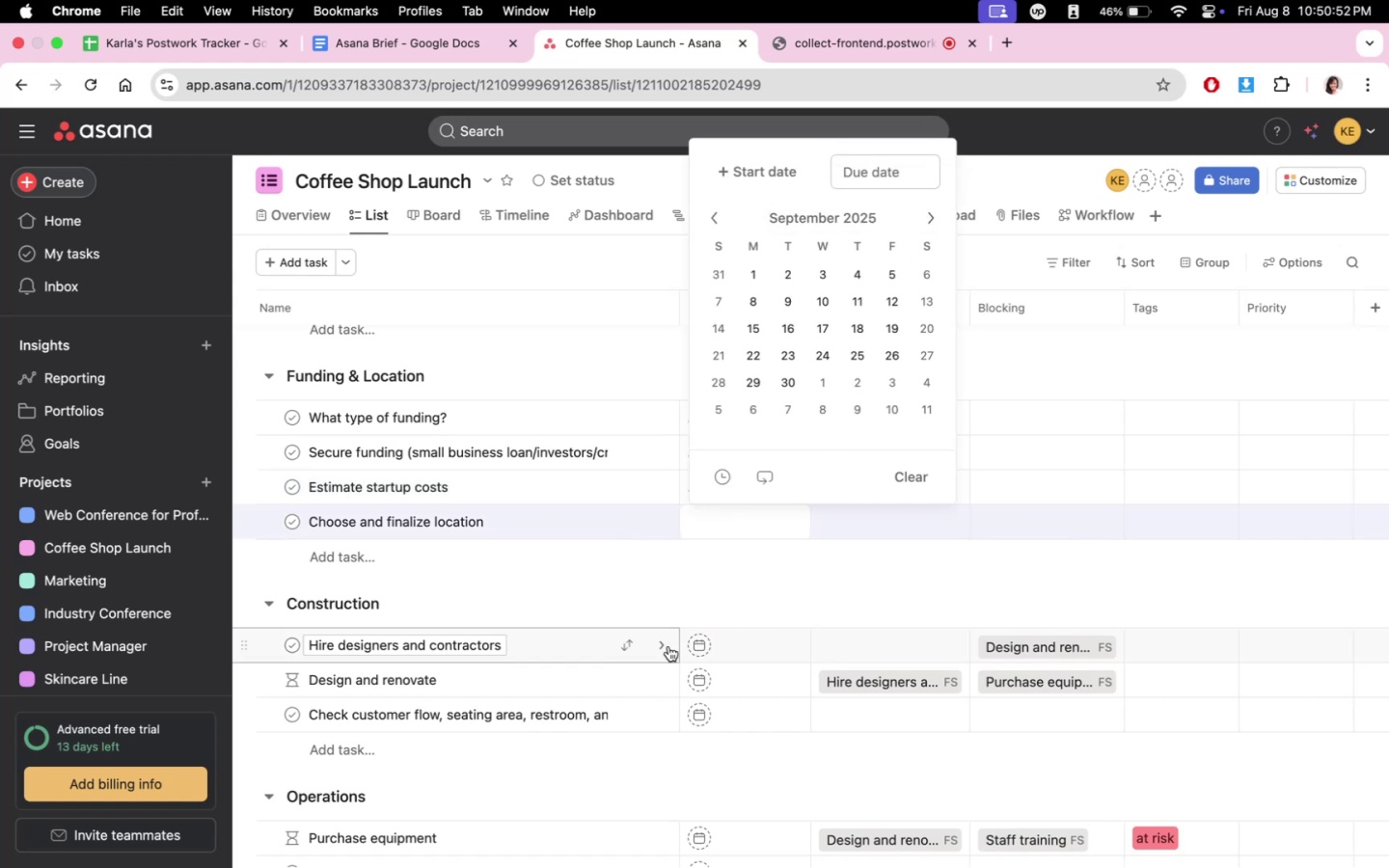 
left_click([637, 588])
 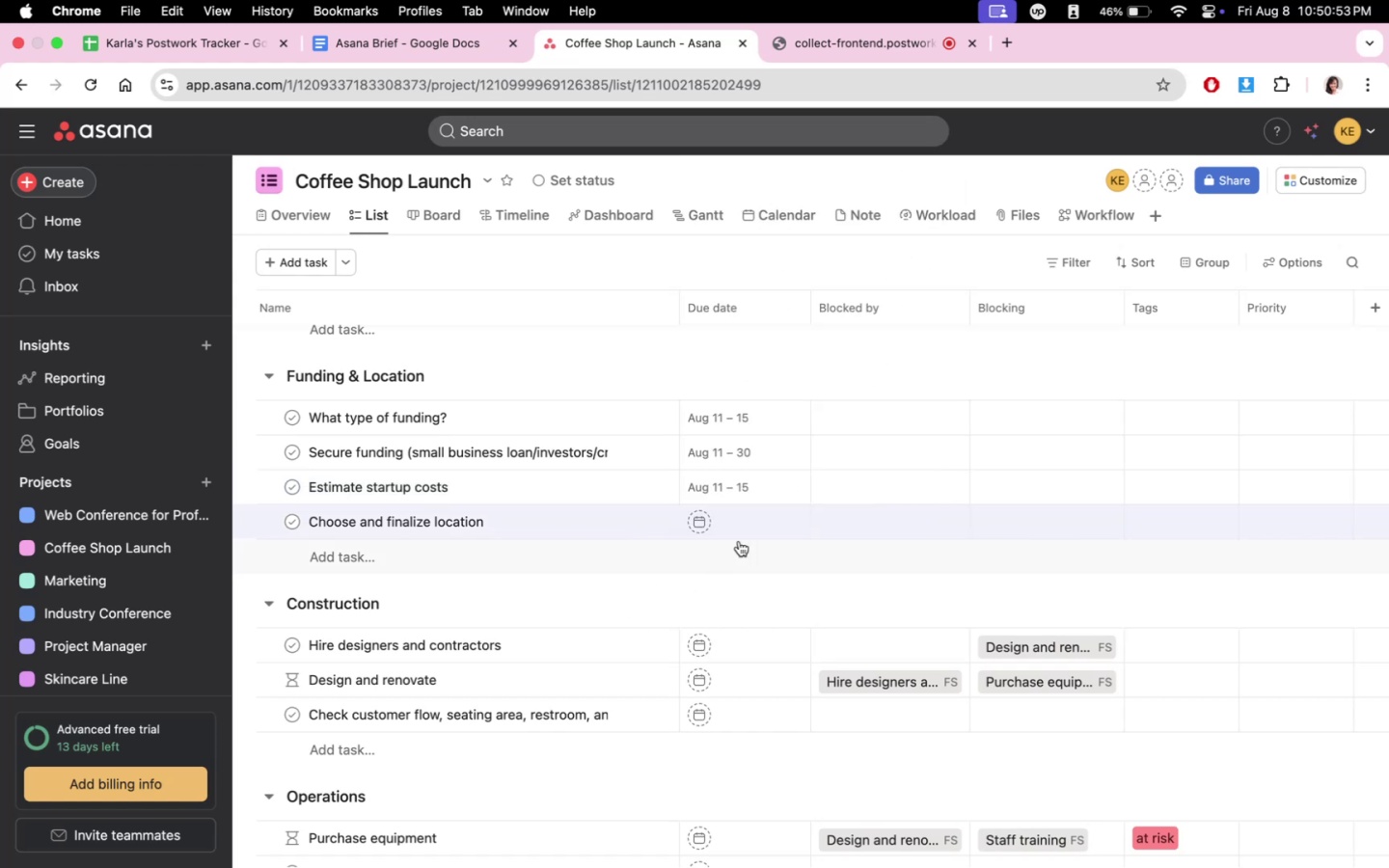 
scroll: coordinate [785, 555], scroll_direction: up, amount: 8.0
 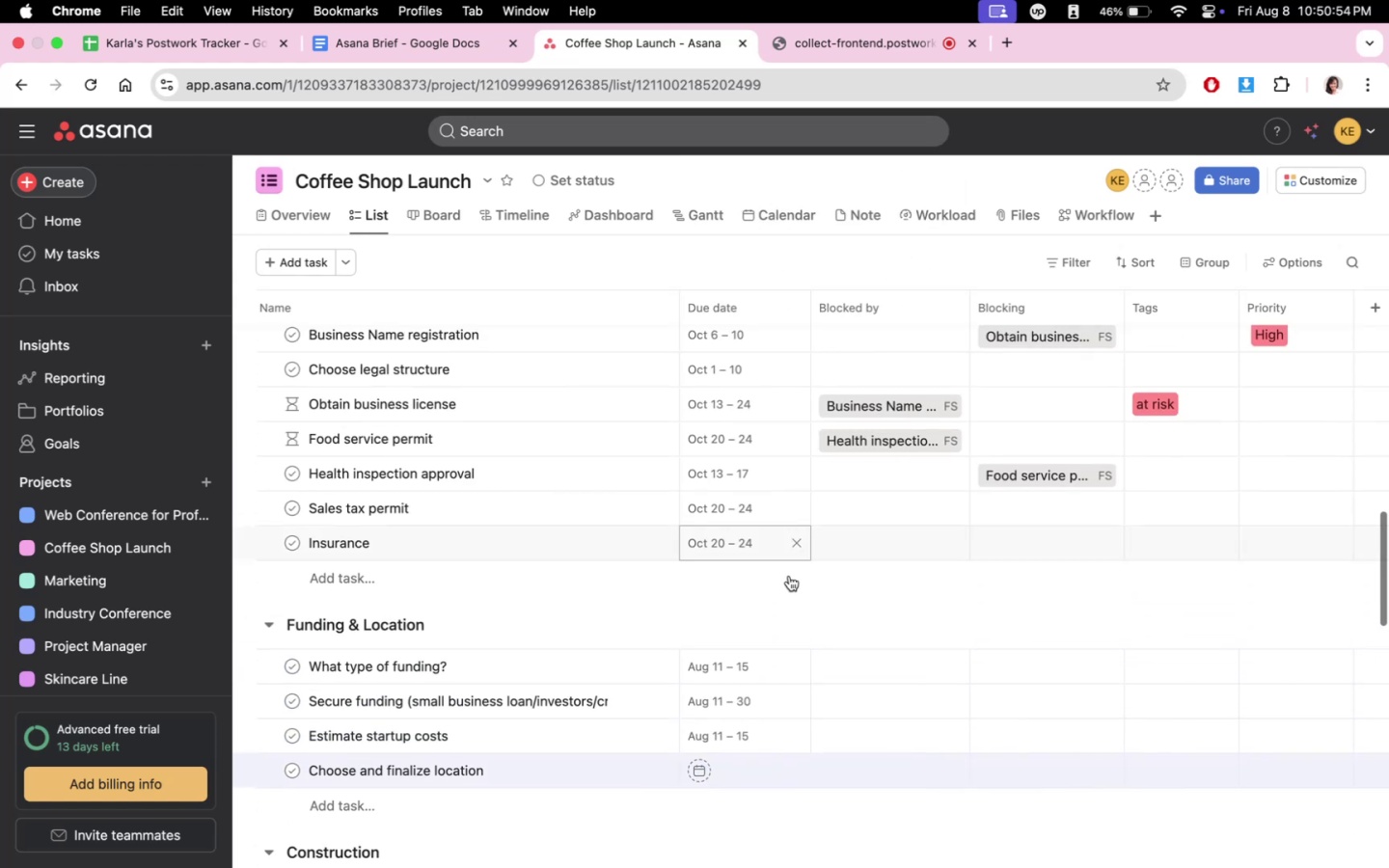 
scroll: coordinate [804, 646], scroll_direction: down, amount: 4.0
 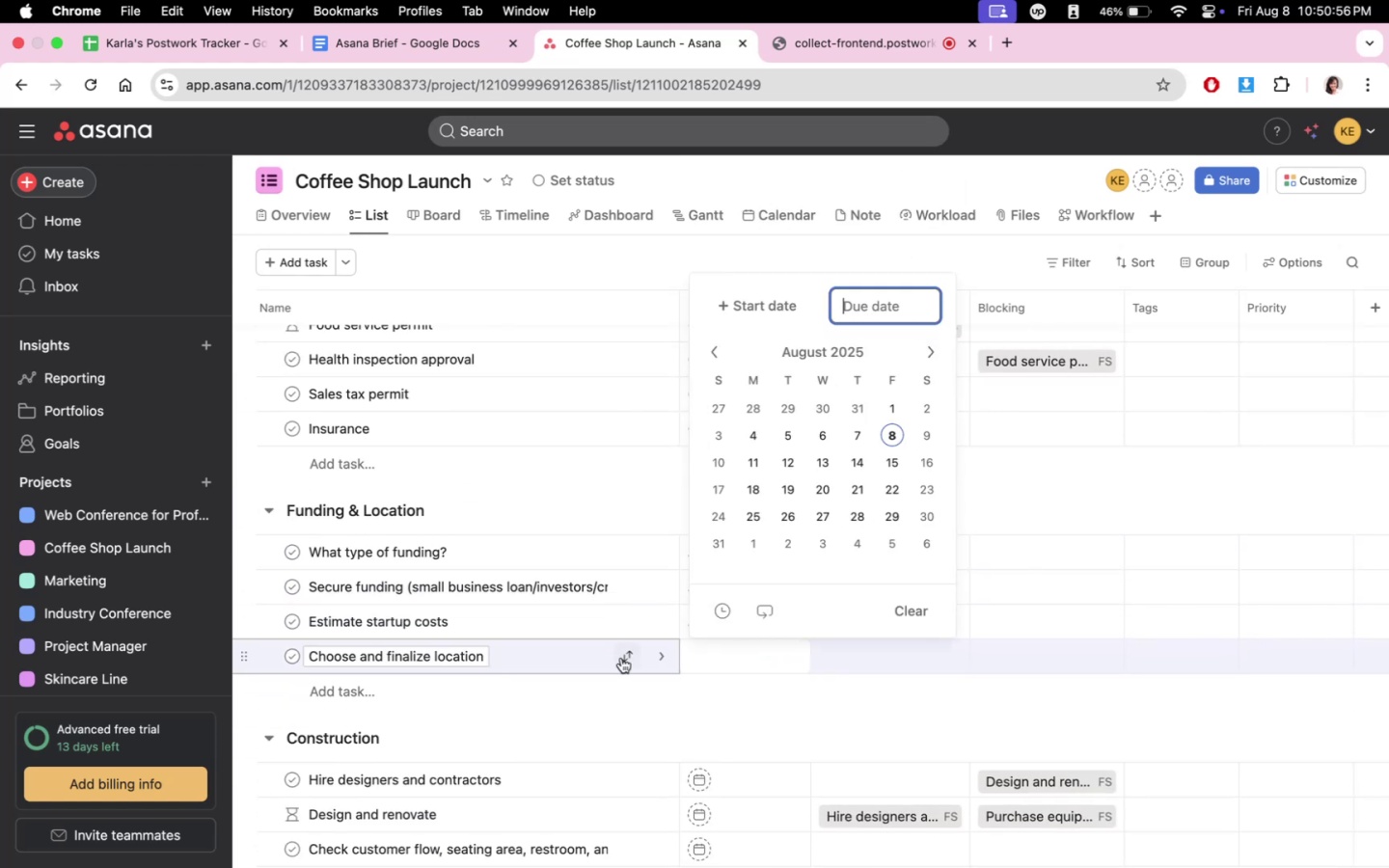 
scroll: coordinate [650, 697], scroll_direction: up, amount: 19.0
 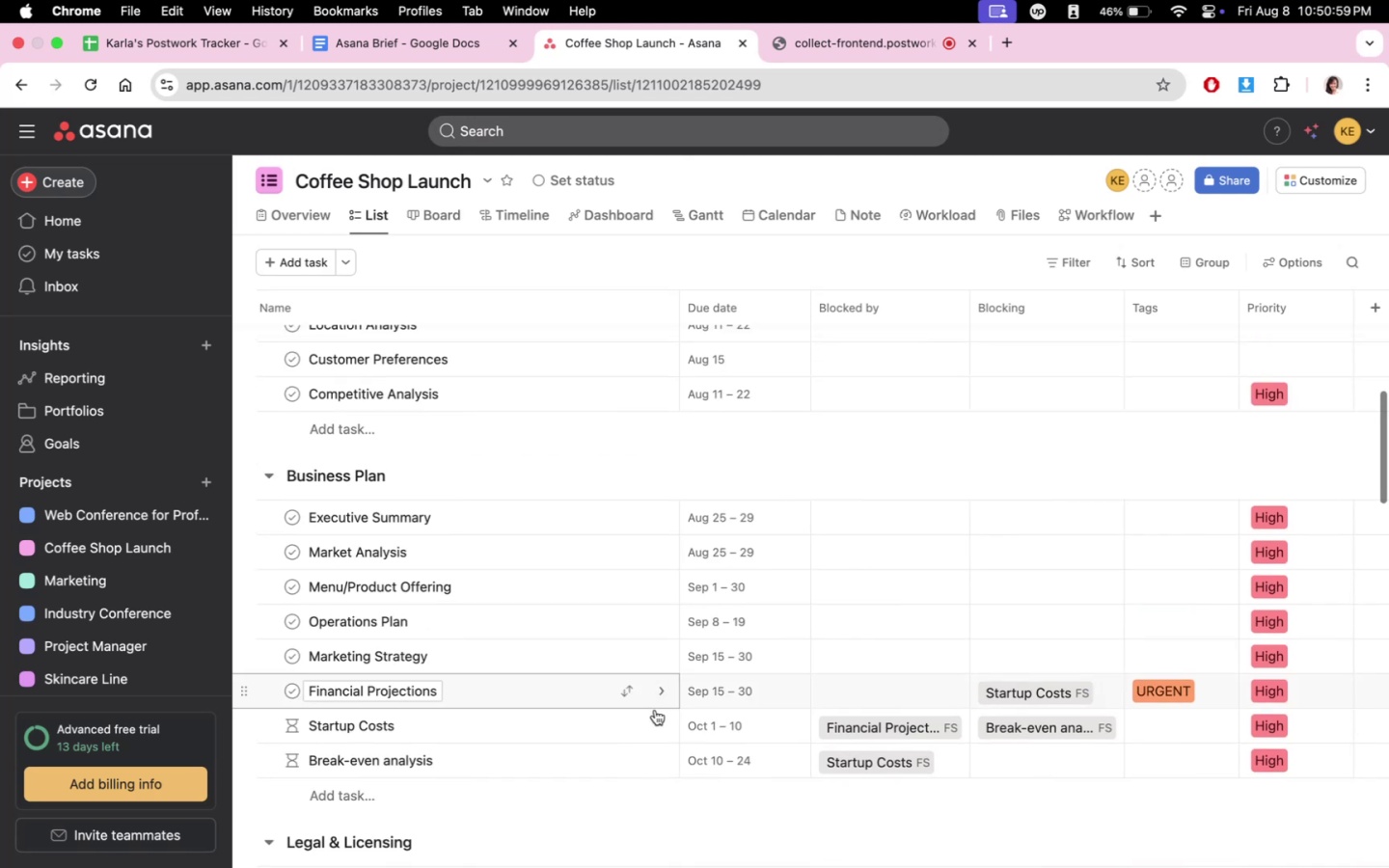 
scroll: coordinate [649, 752], scroll_direction: down, amount: 20.0
 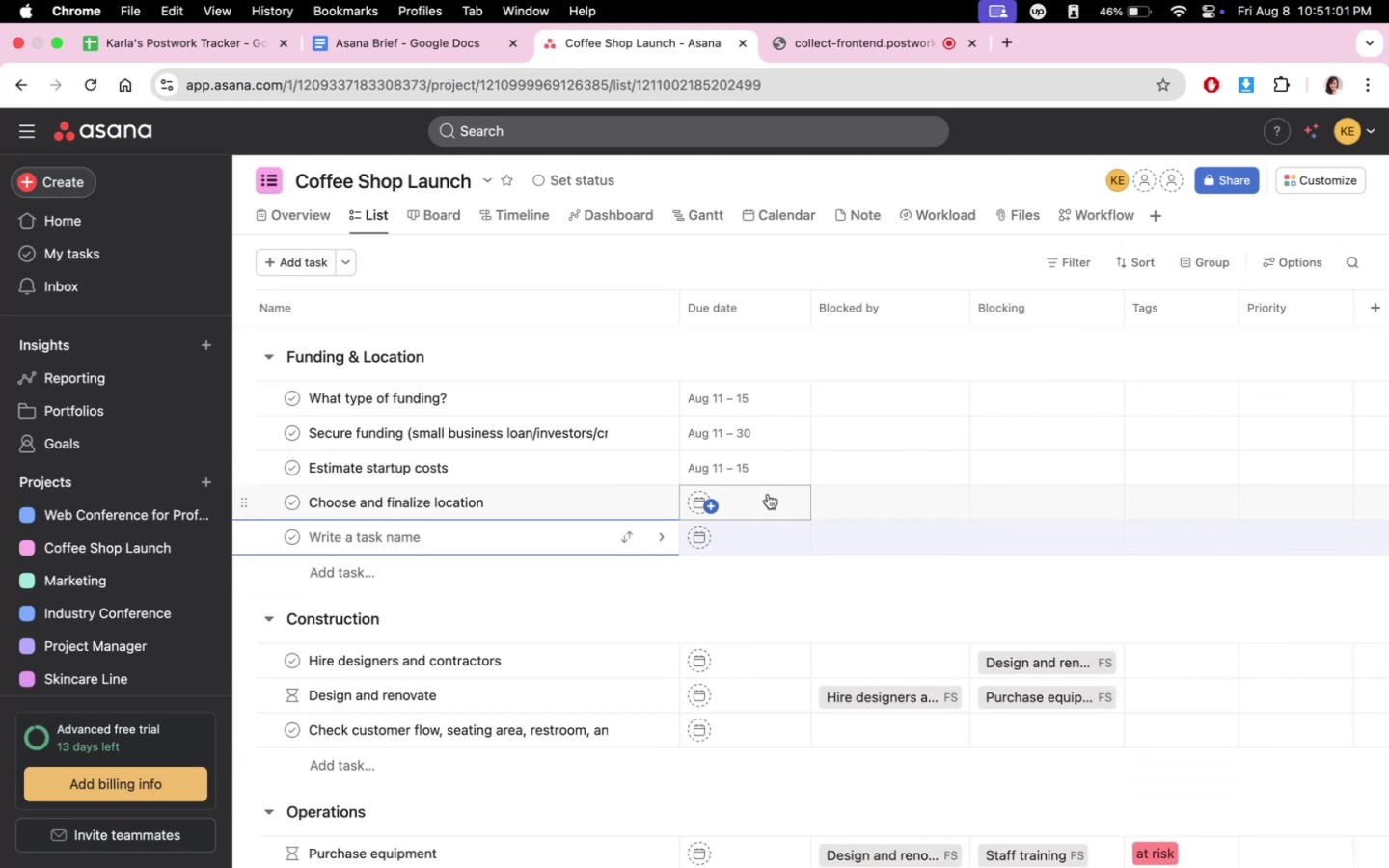 
left_click([764, 502])
 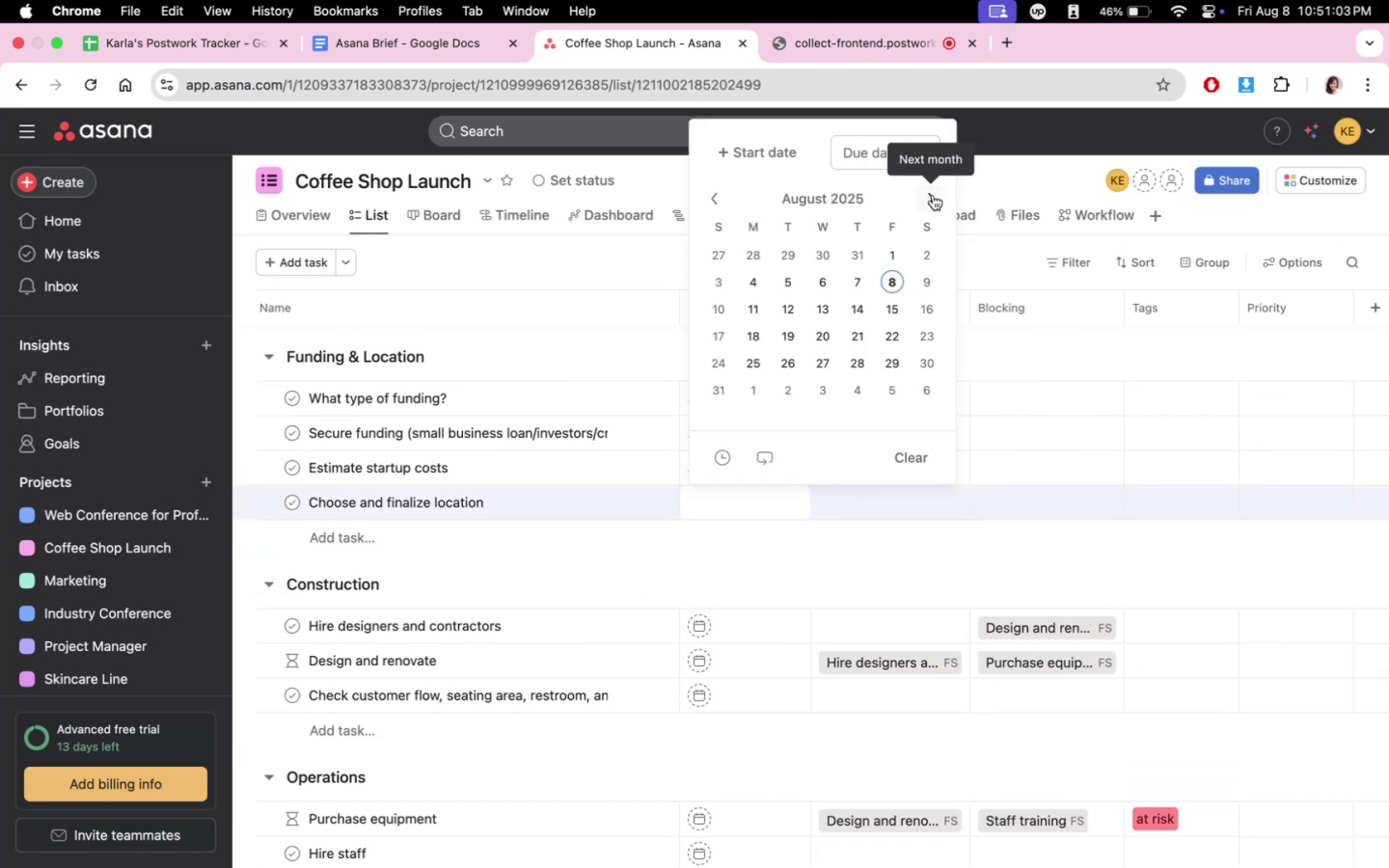 
double_click([931, 198])
 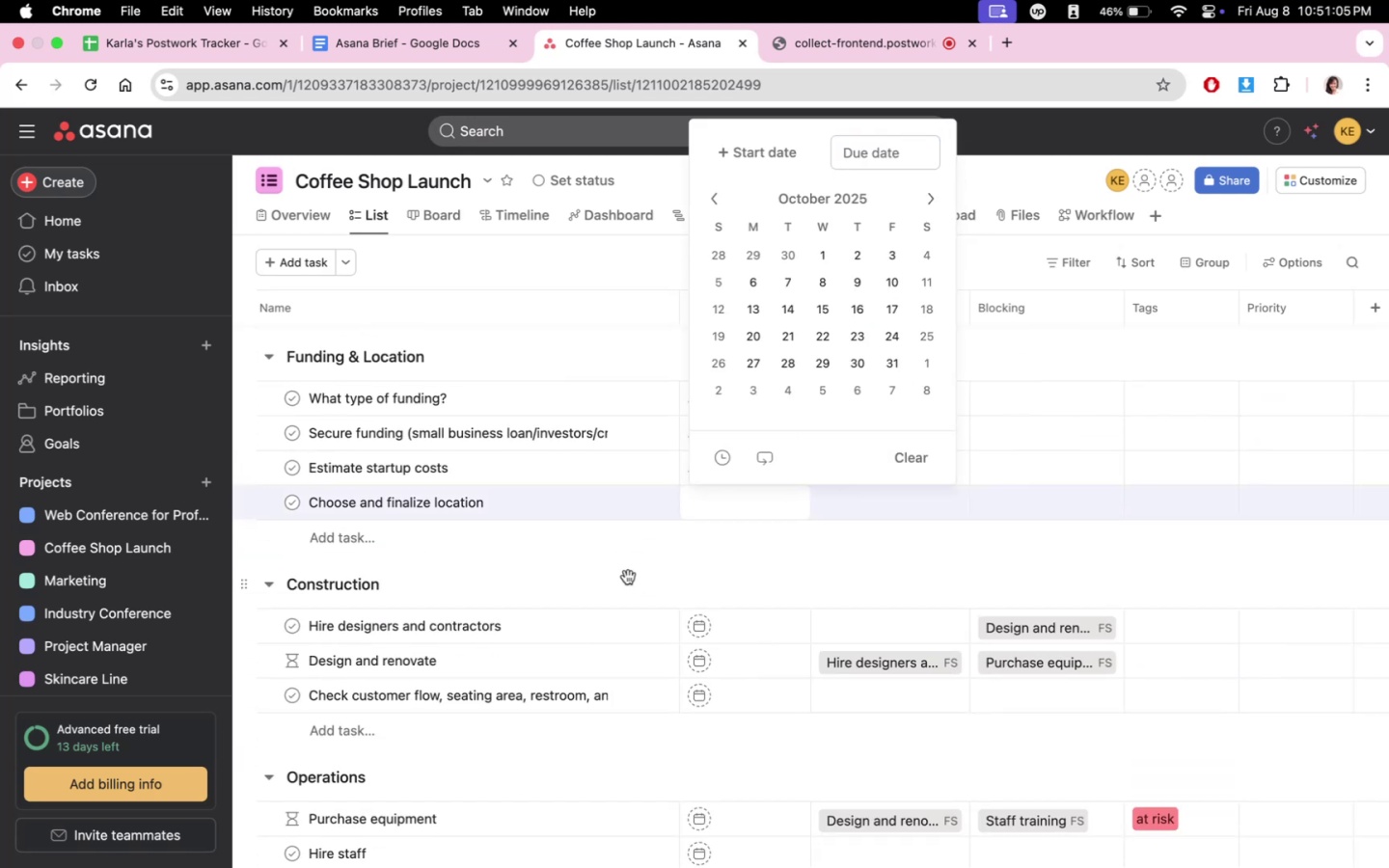 
scroll: coordinate [664, 571], scroll_direction: up, amount: 6.0
 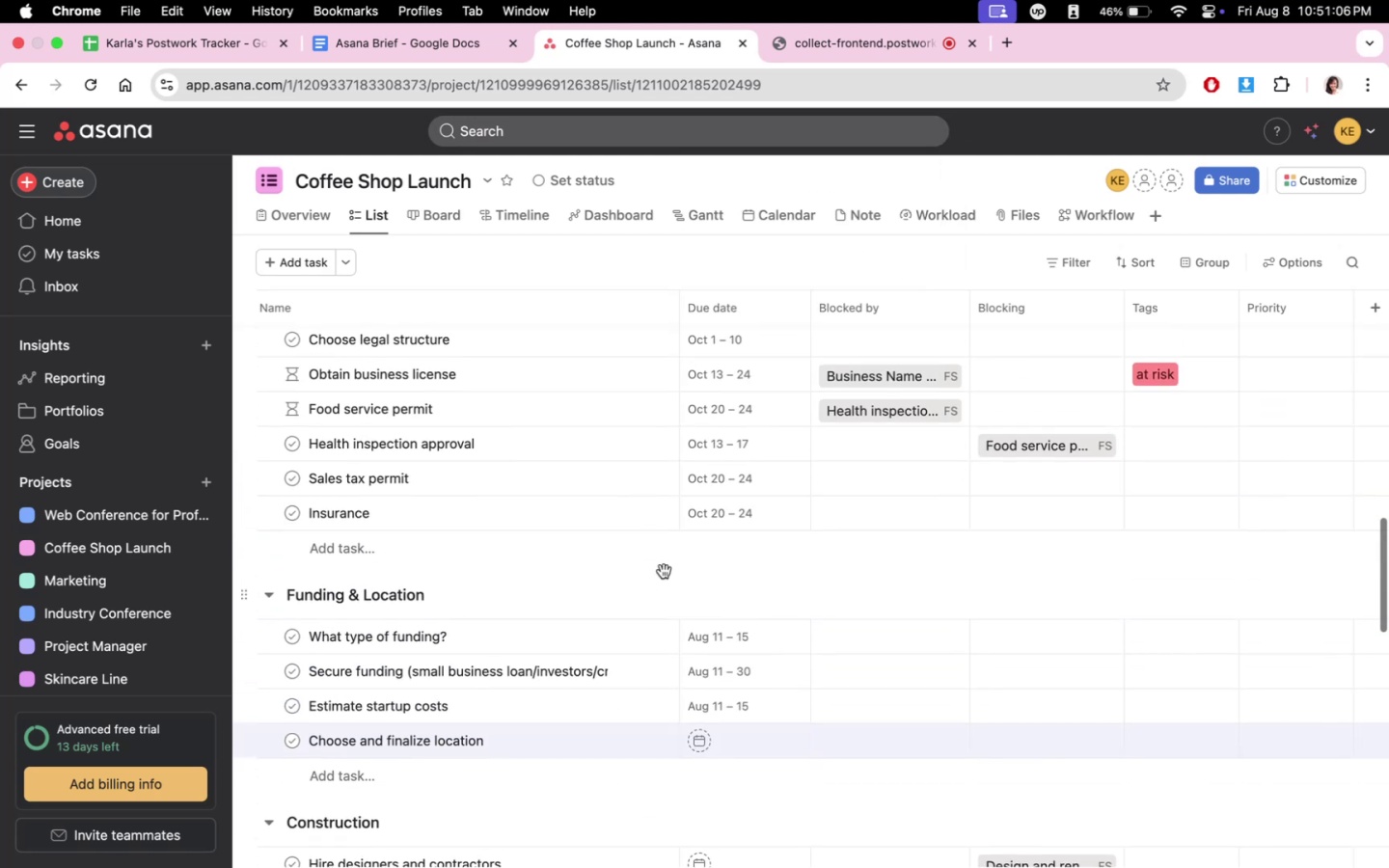 
scroll: coordinate [664, 571], scroll_direction: down, amount: 4.0
 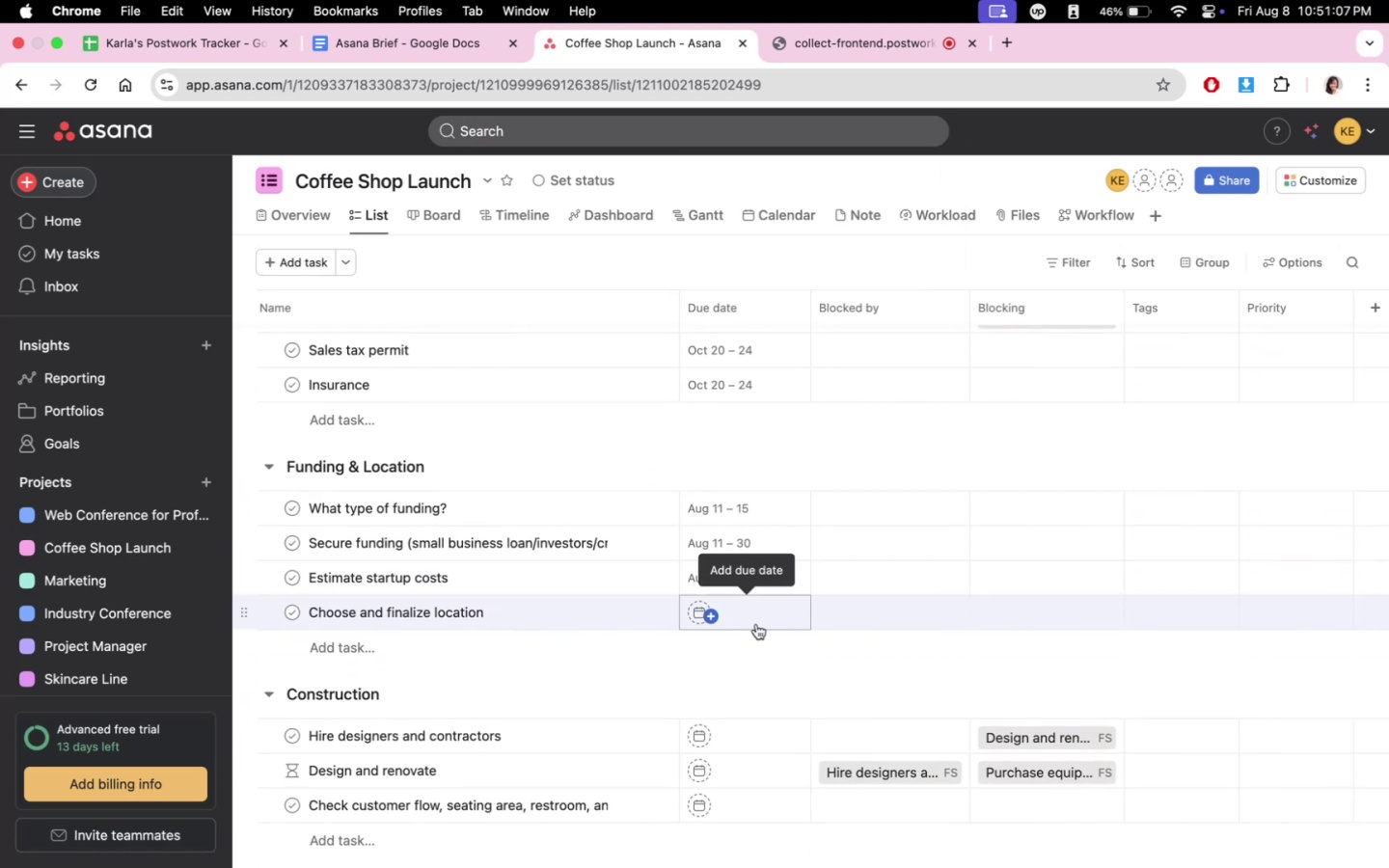 
left_click([757, 621])
 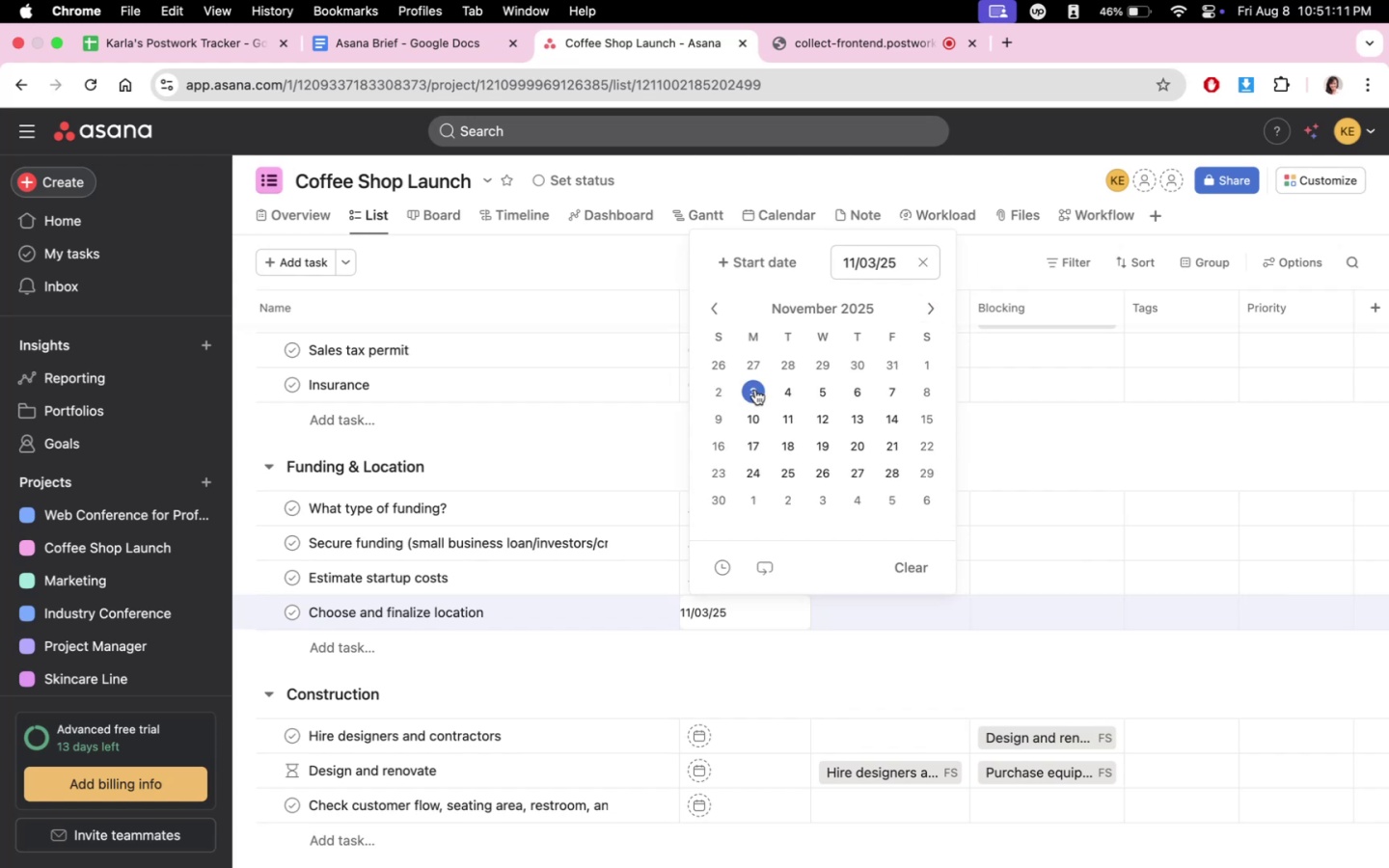 
left_click([746, 246])
 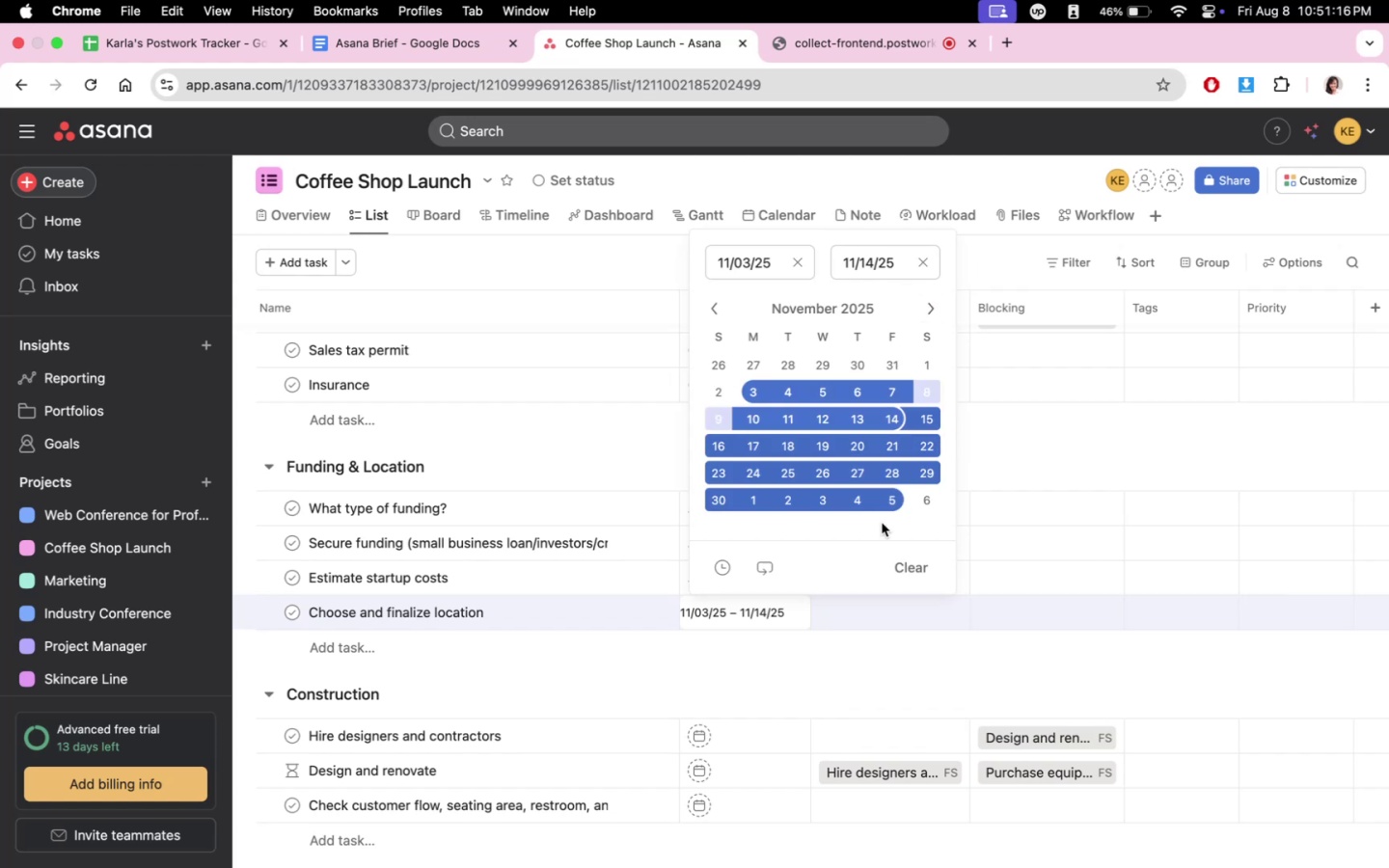 
wait(5.03)
 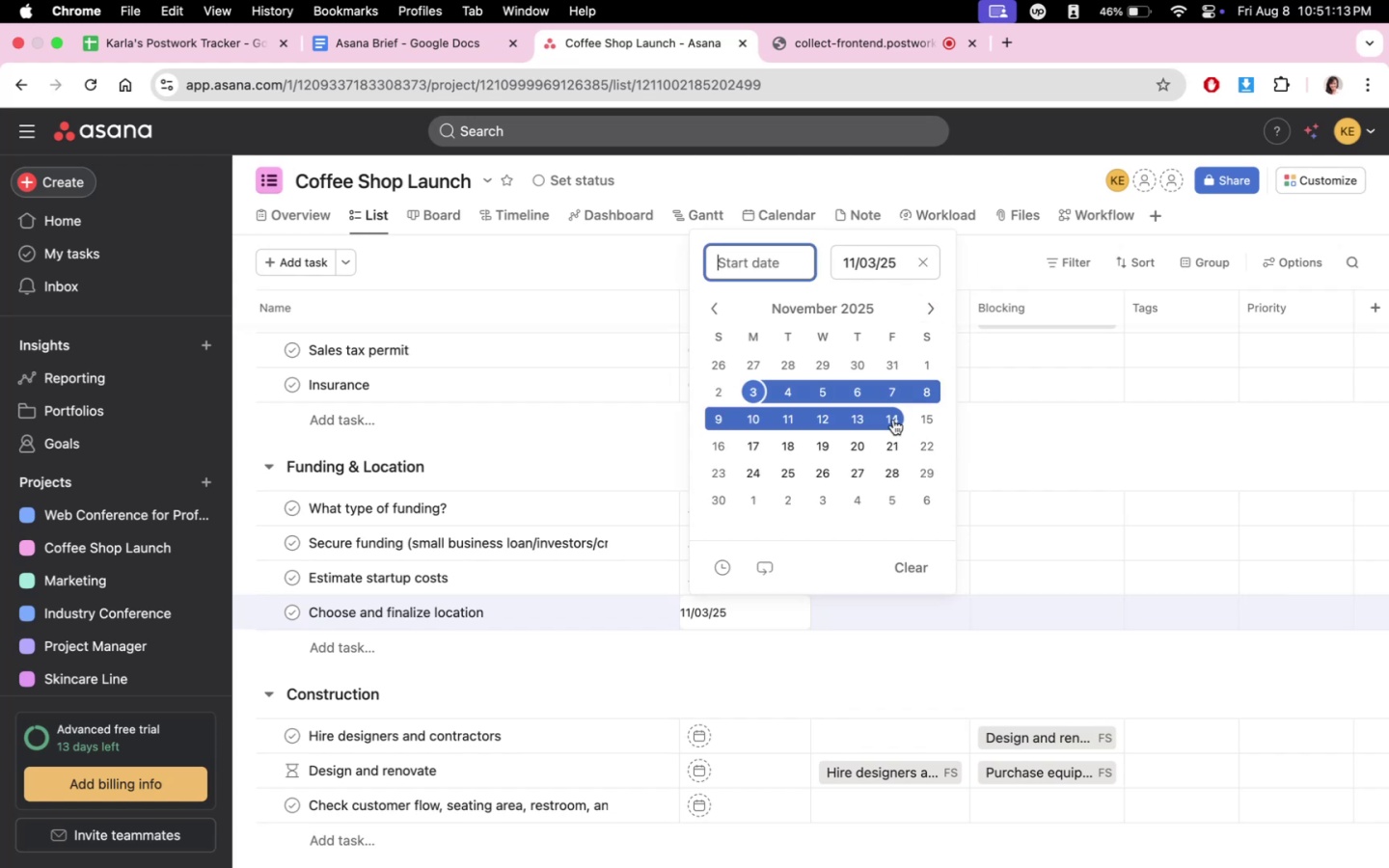 
scroll: coordinate [767, 675], scroll_direction: down, amount: 23.0
 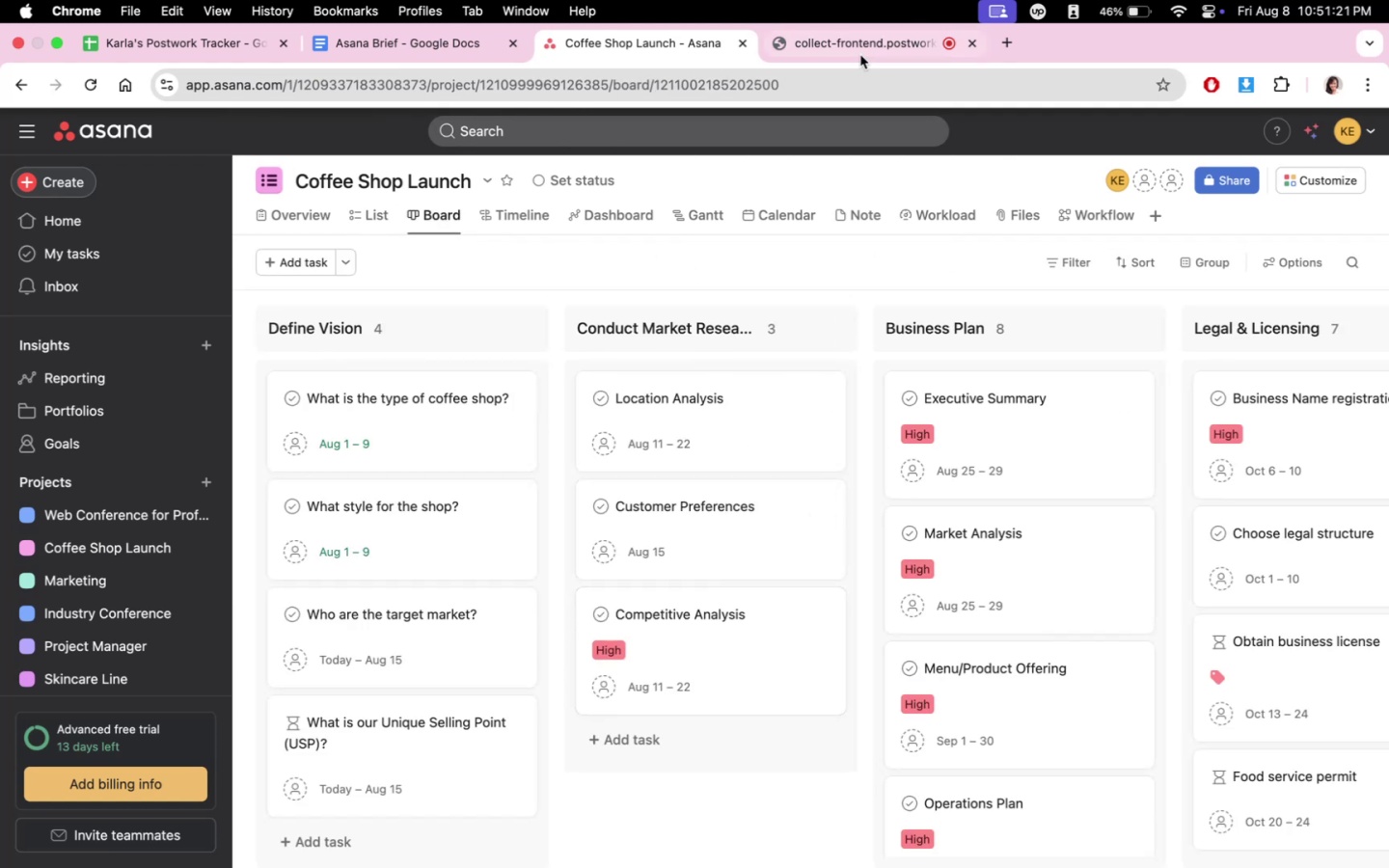 
left_click([859, 56])
 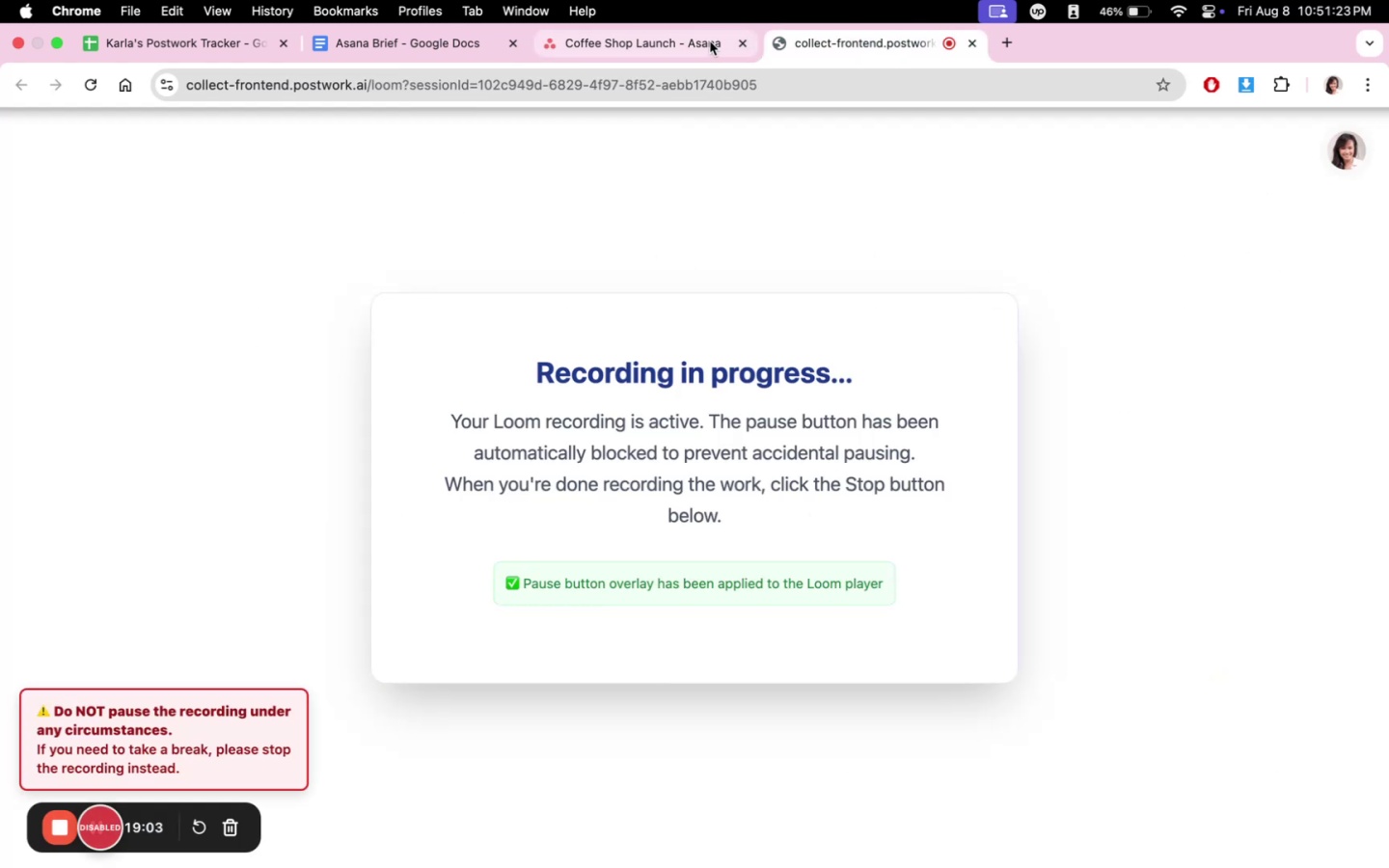 
left_click([710, 41])
 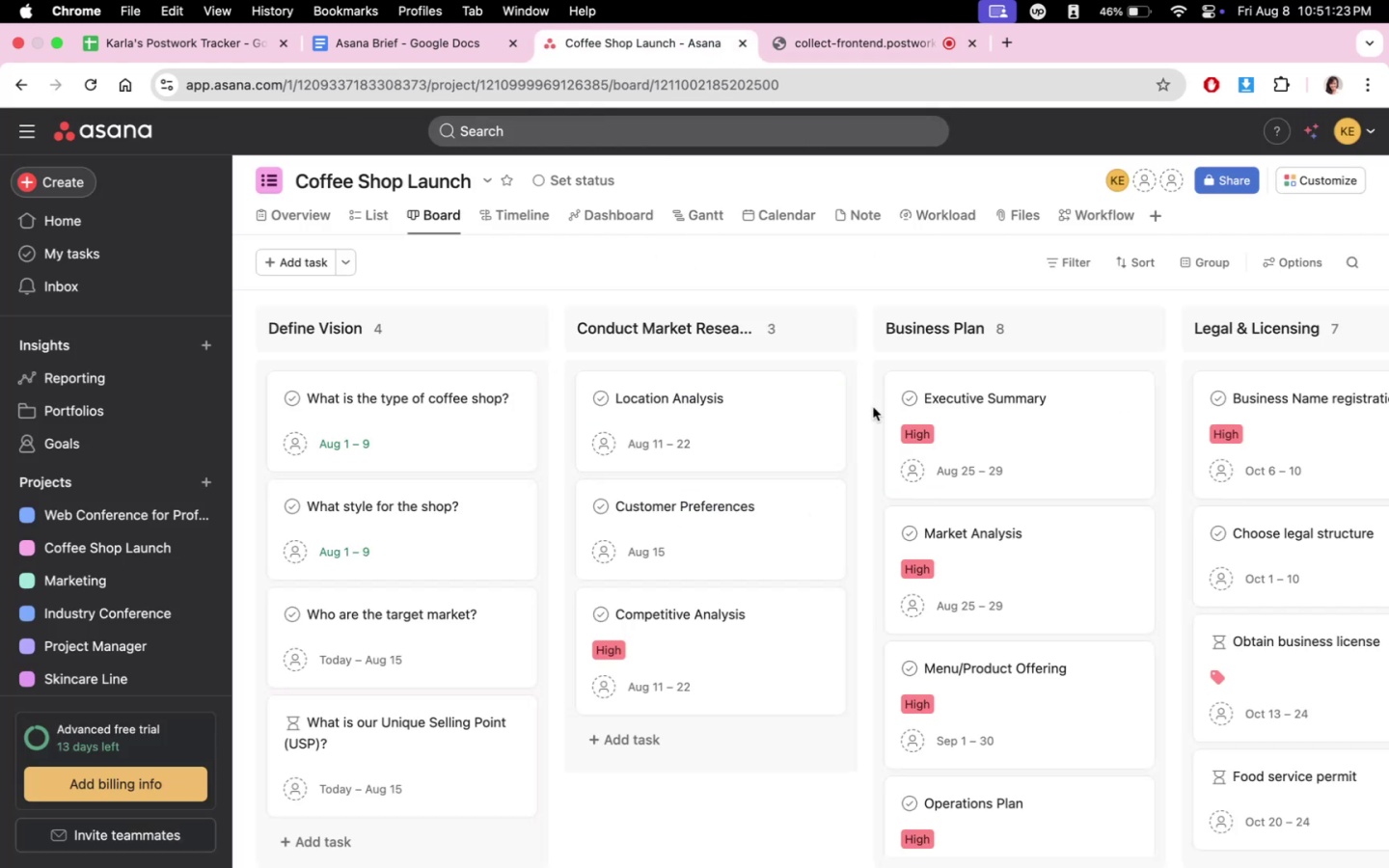 
scroll: coordinate [875, 462], scroll_direction: down, amount: 15.0
 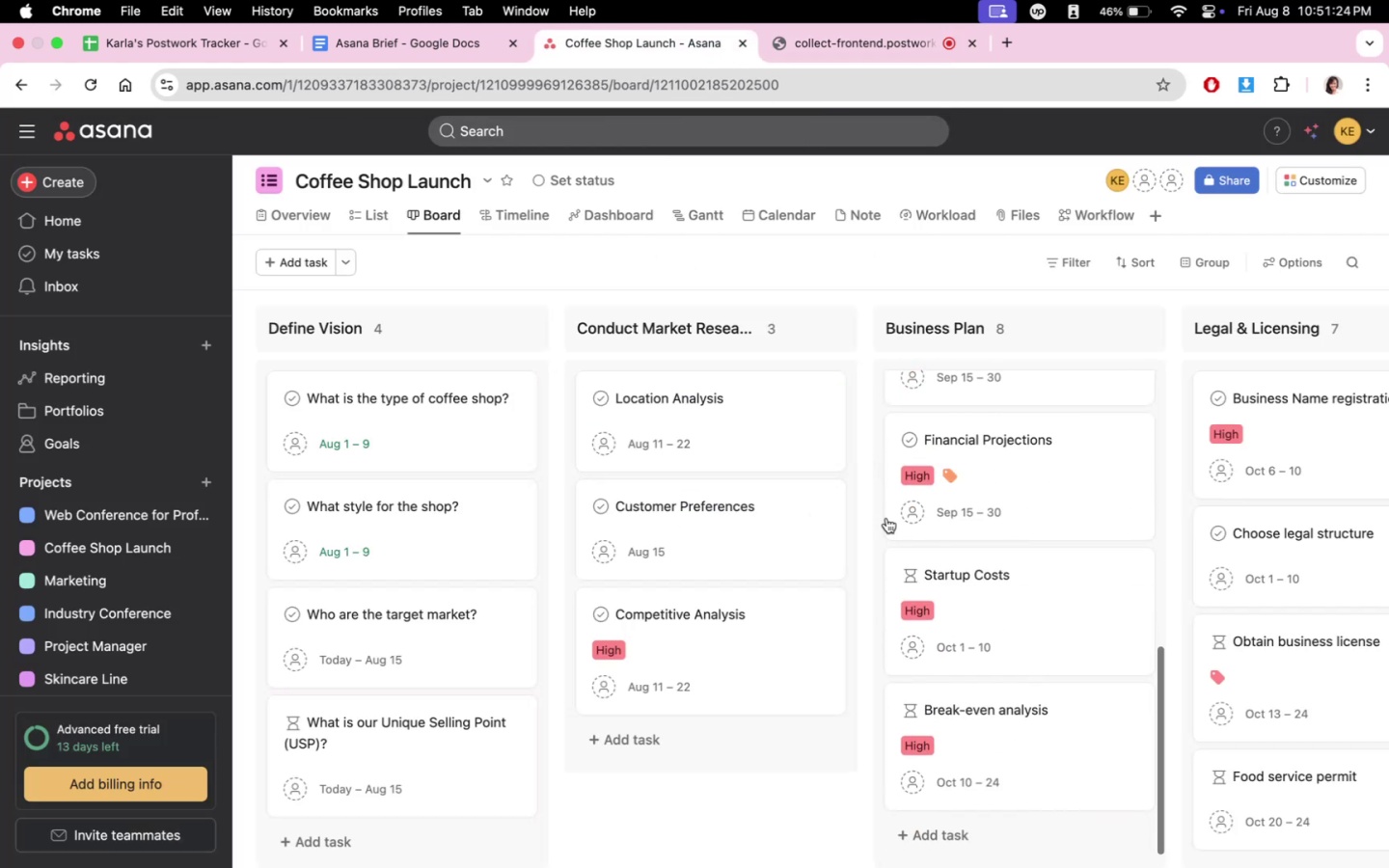 
scroll: coordinate [996, 510], scroll_direction: up, amount: 50.0
 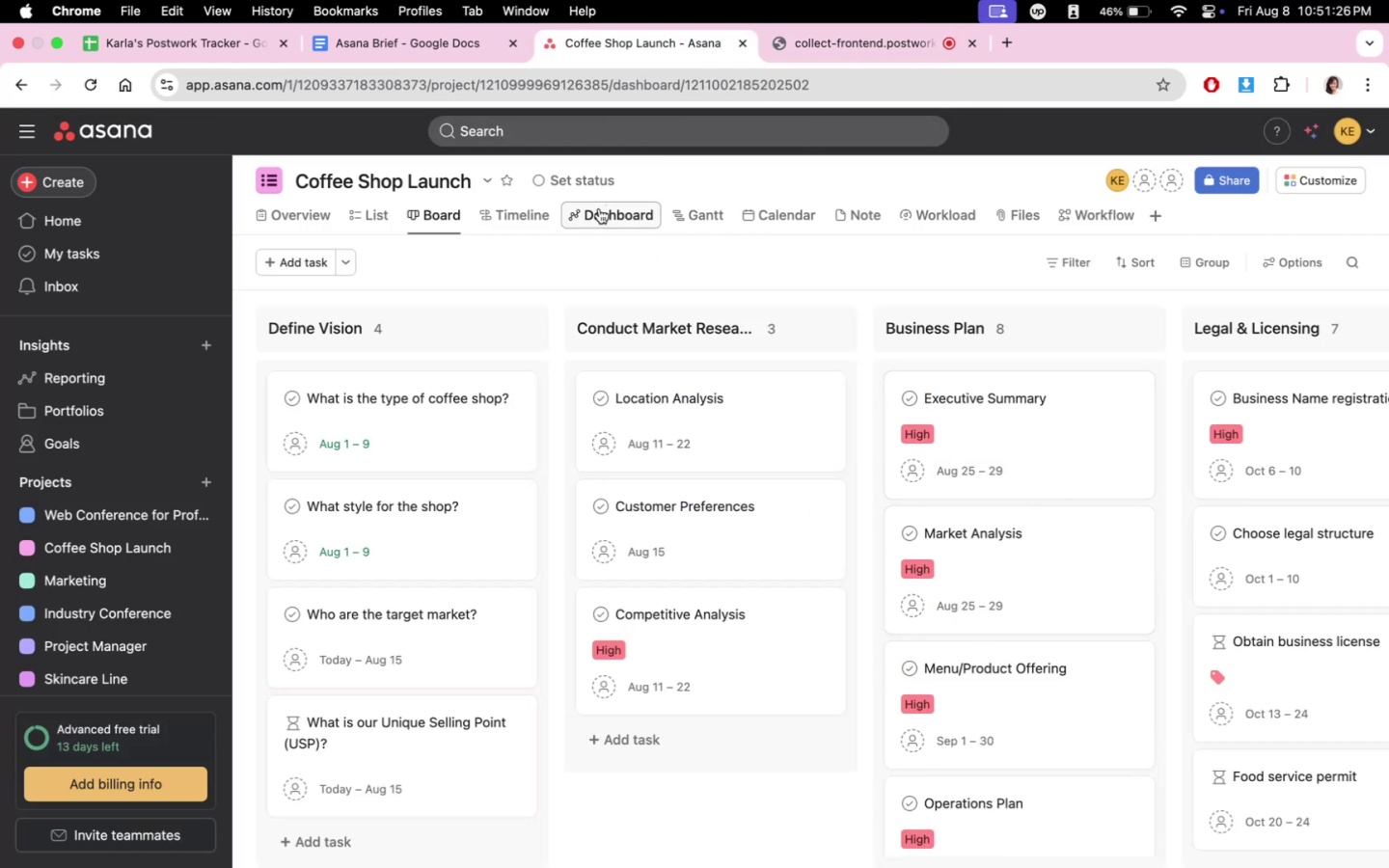 
double_click([544, 213])
 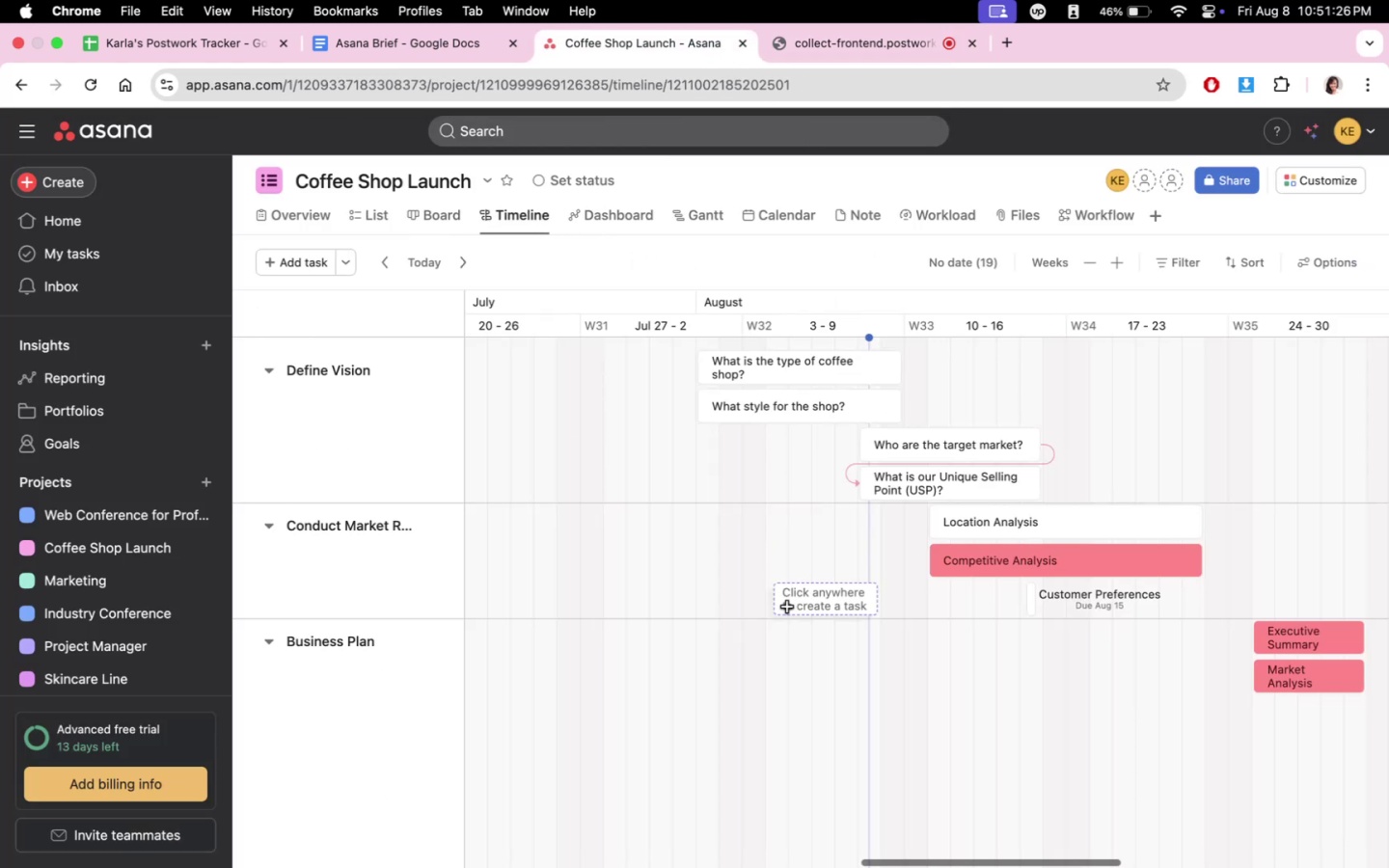 
scroll: coordinate [787, 608], scroll_direction: up, amount: 1.0
 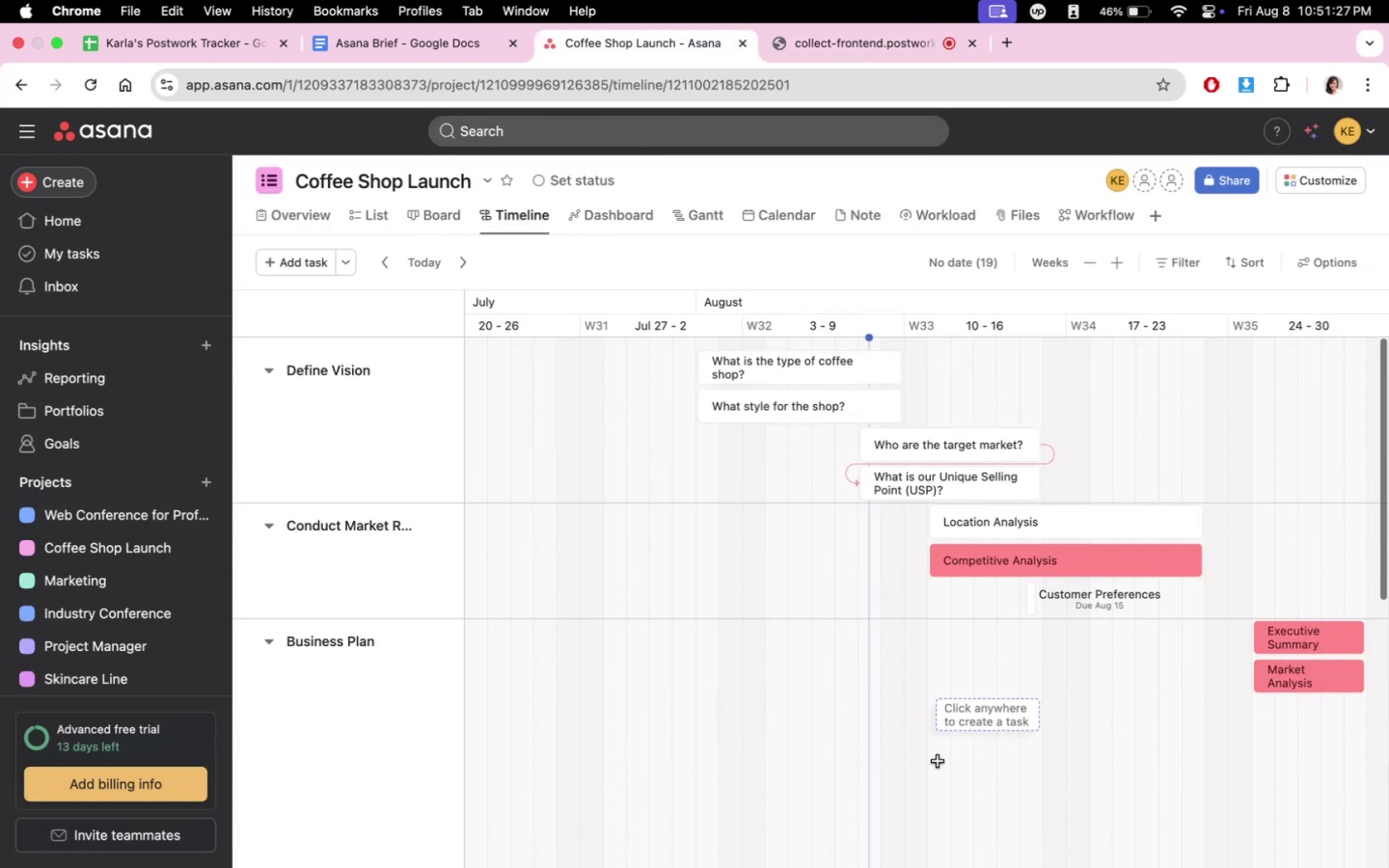 
scroll: coordinate [1063, 802], scroll_direction: down, amount: 21.0
 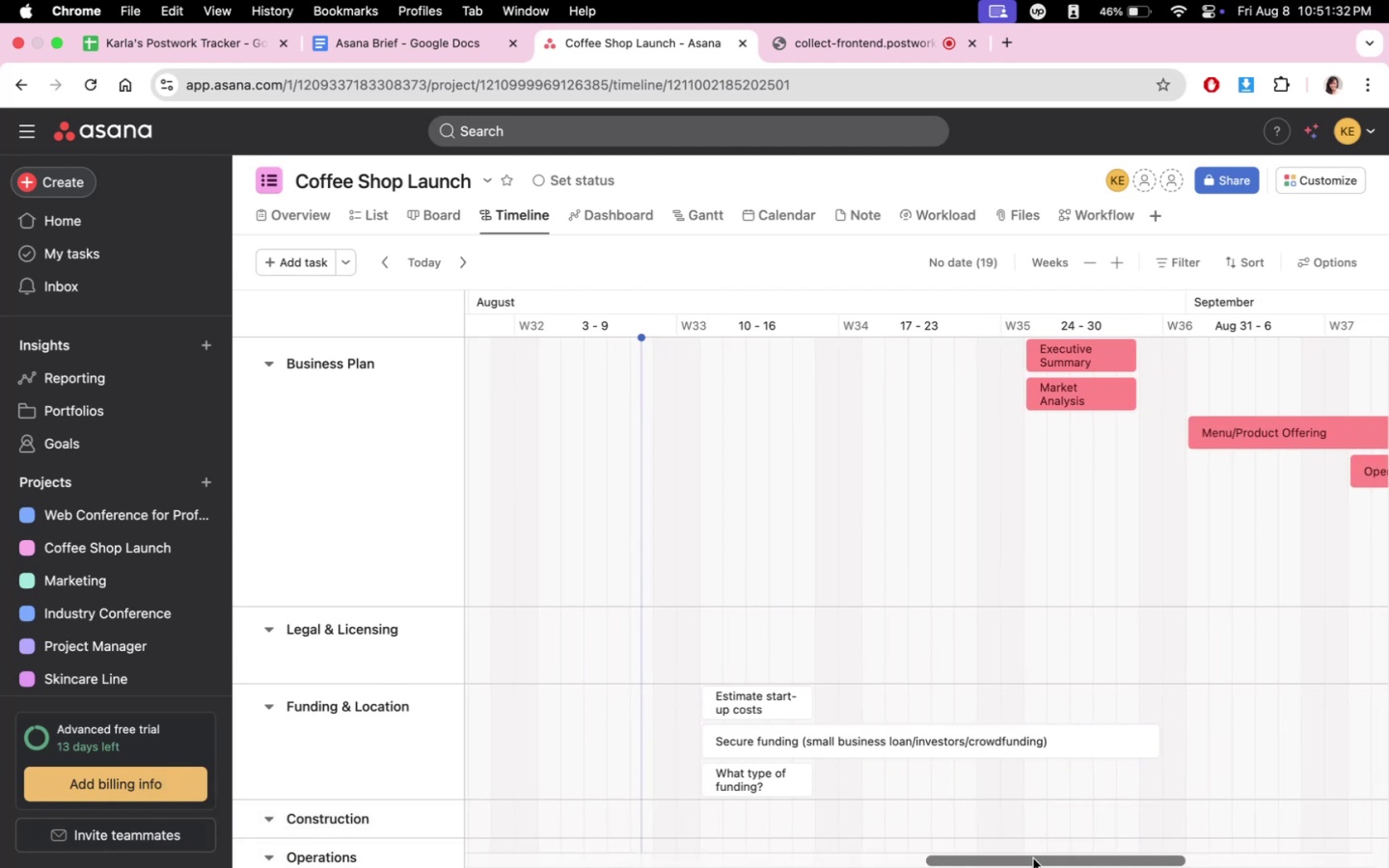 
left_click_drag(start_coordinate=[1045, 855], to_coordinate=[1370, 814])
 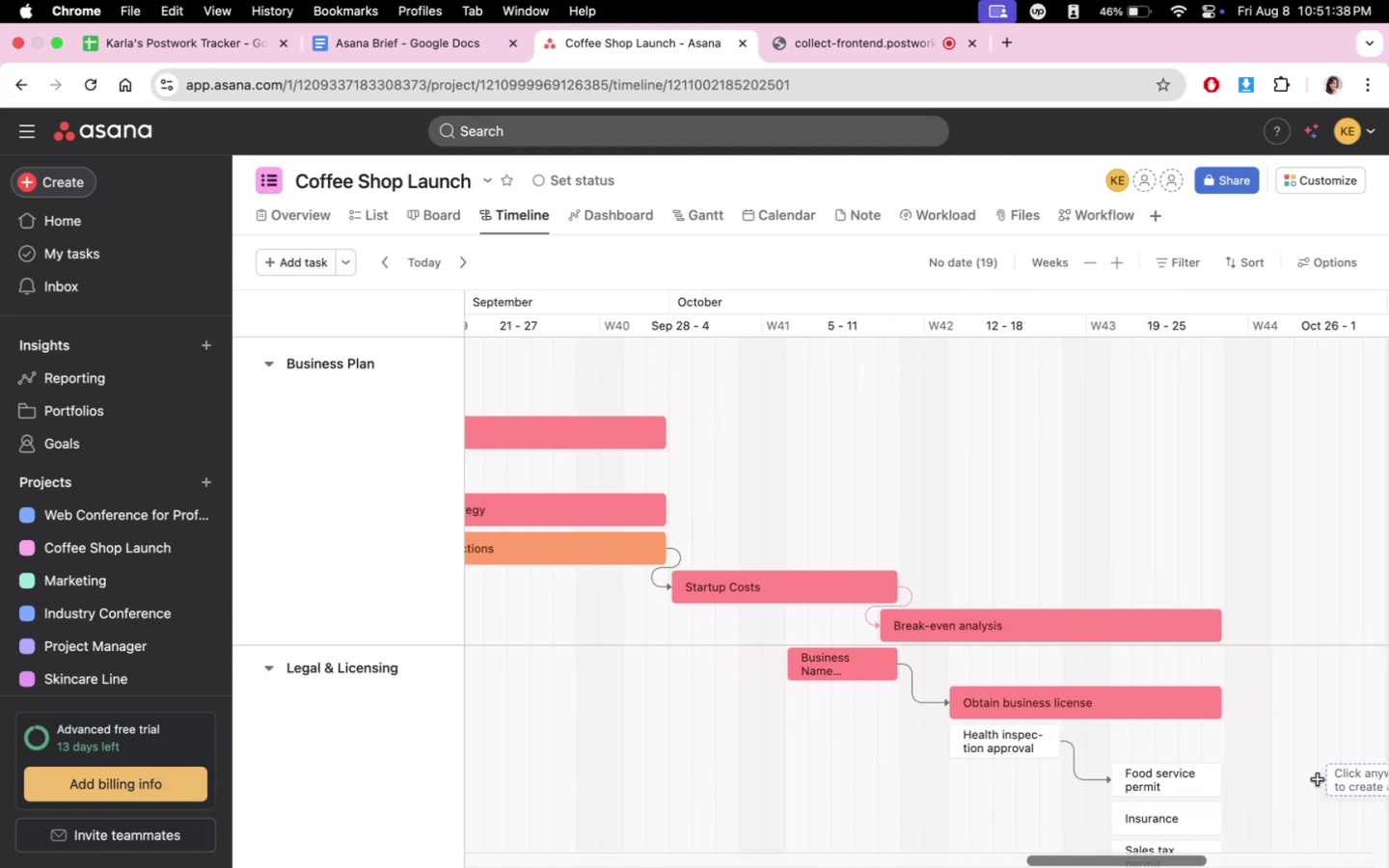 
scroll: coordinate [1318, 779], scroll_direction: down, amount: 7.0
 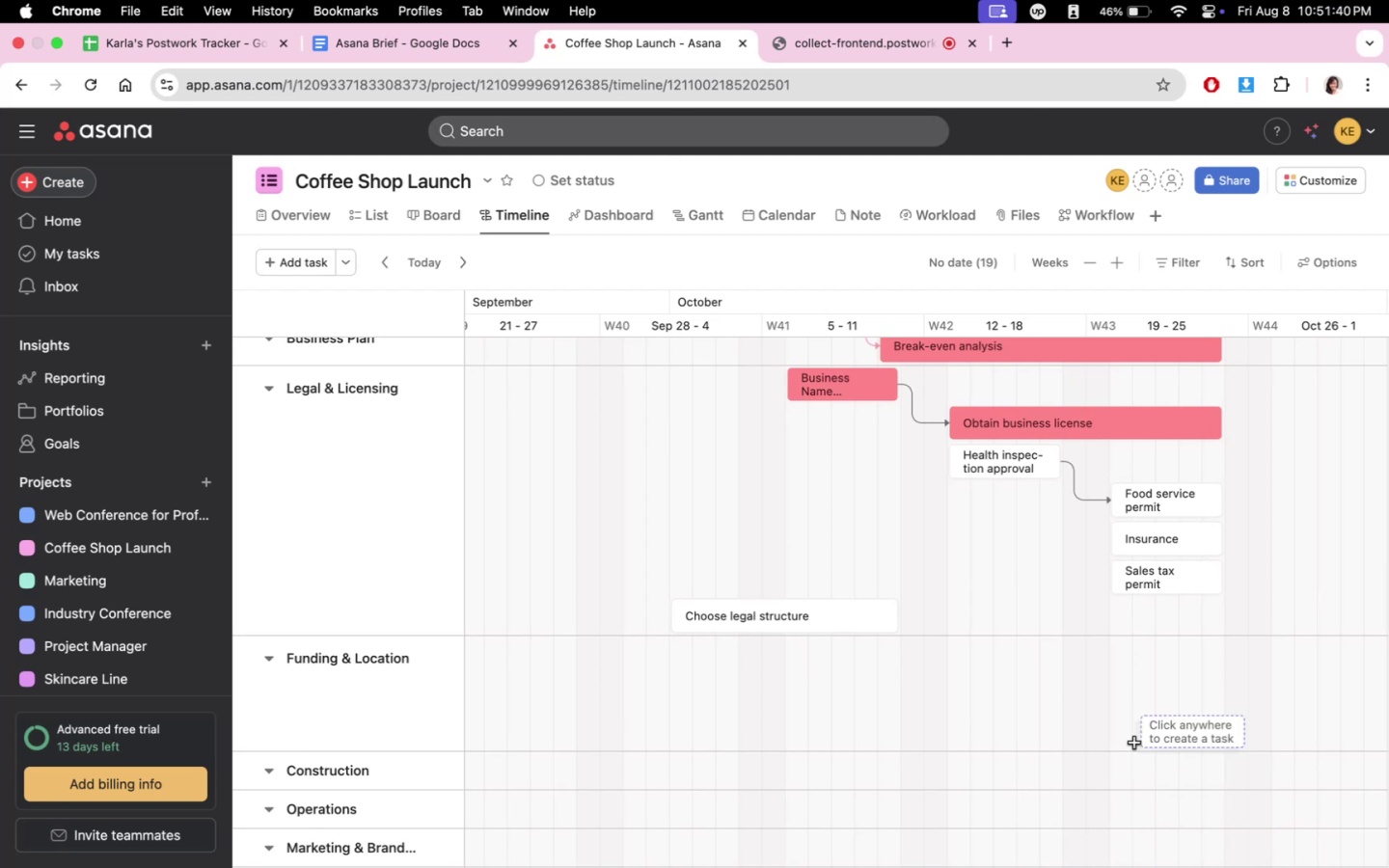 
scroll: coordinate [1068, 867], scroll_direction: up, amount: 5.0
 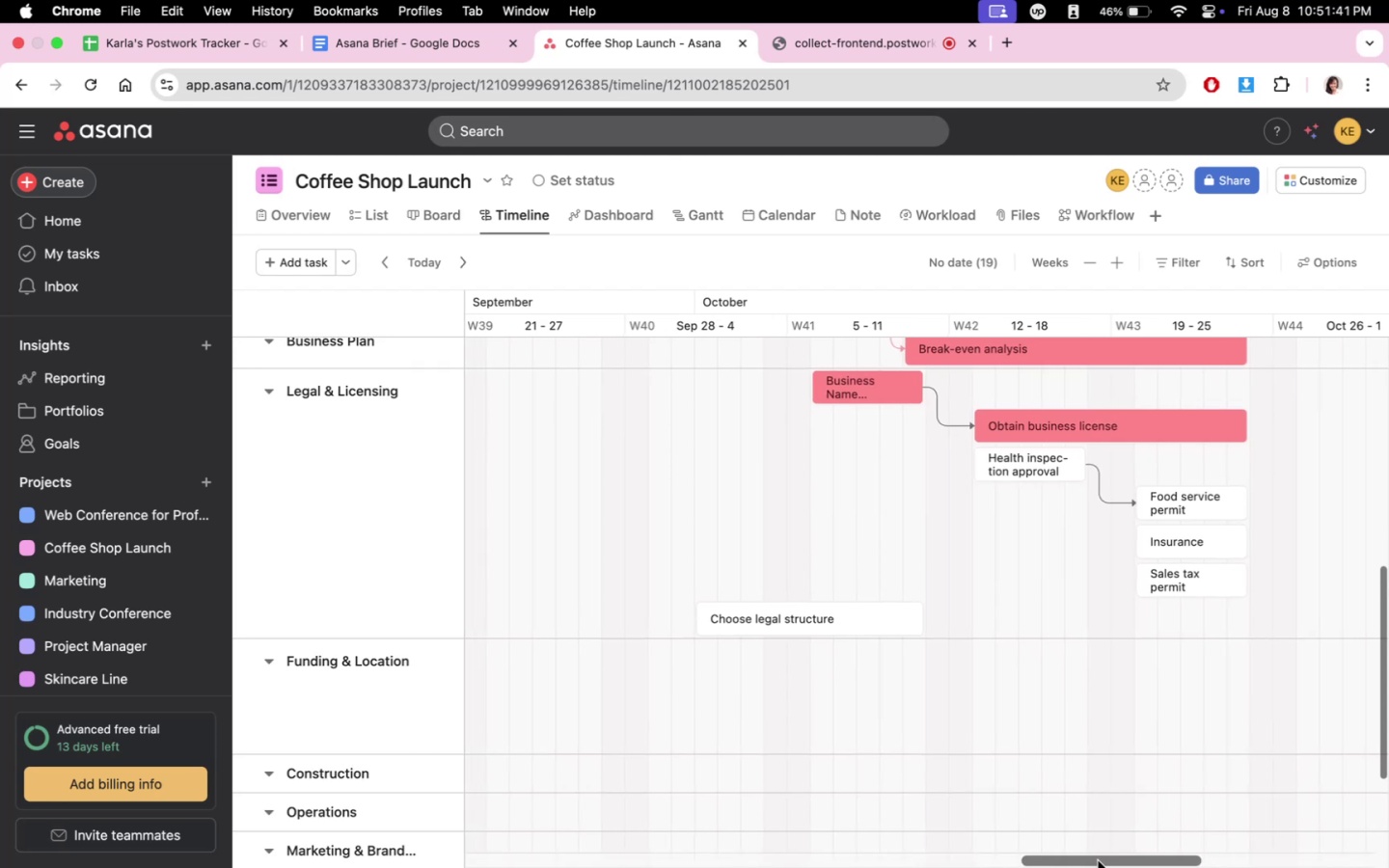 
left_click_drag(start_coordinate=[1098, 860], to_coordinate=[1049, 858])
 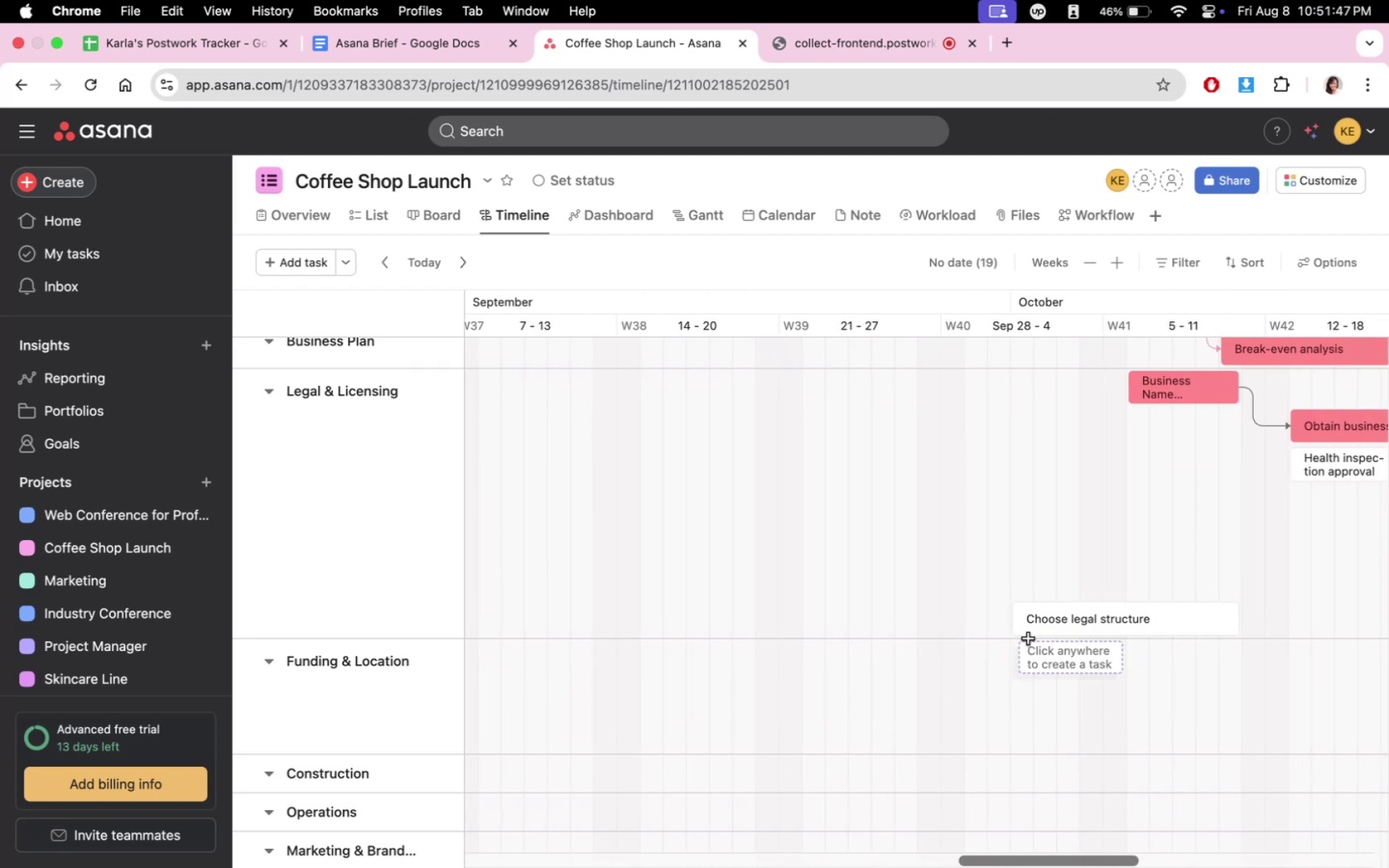 
scroll: coordinate [1027, 624], scroll_direction: down, amount: 29.0
 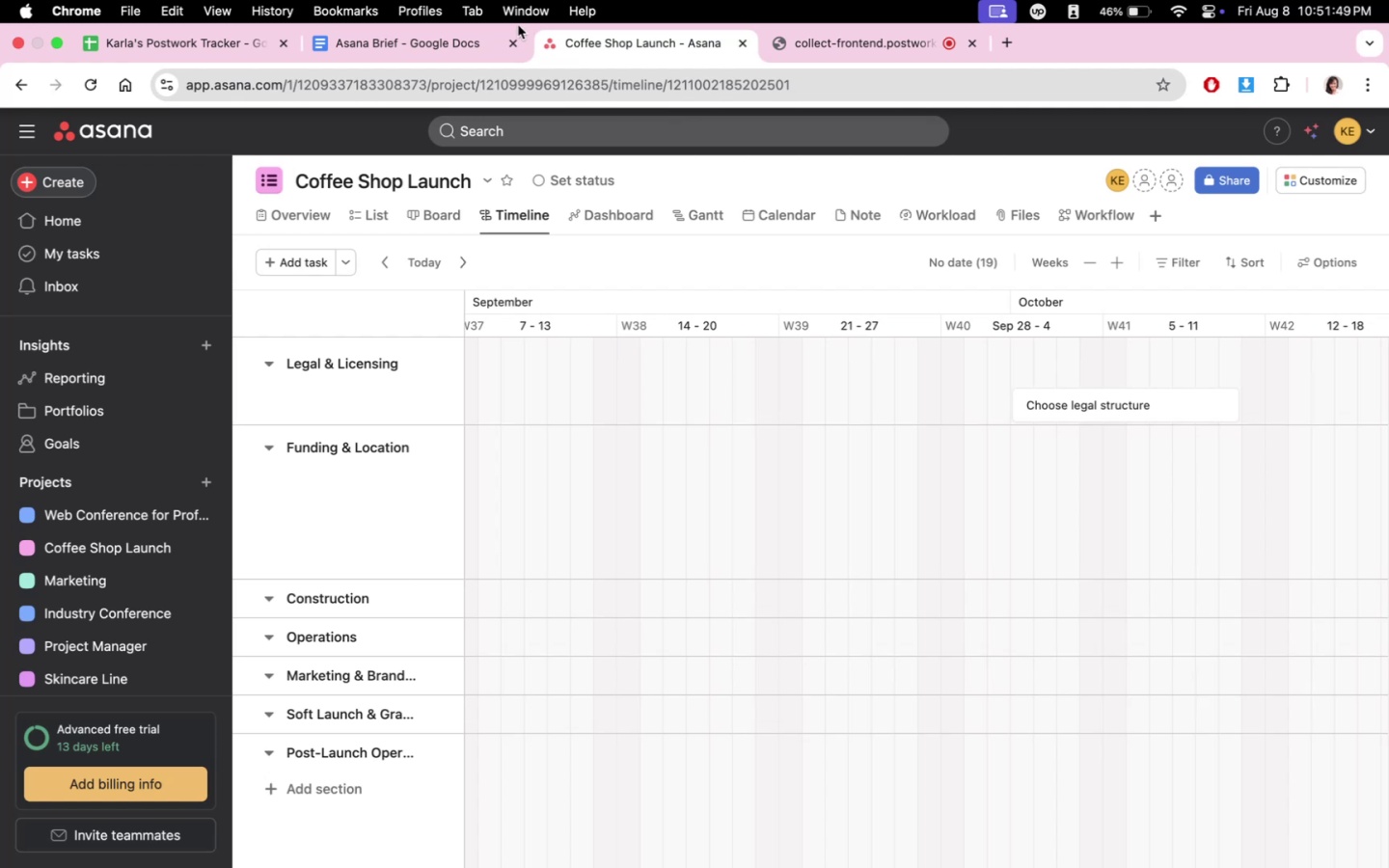 
left_click([438, 37])
 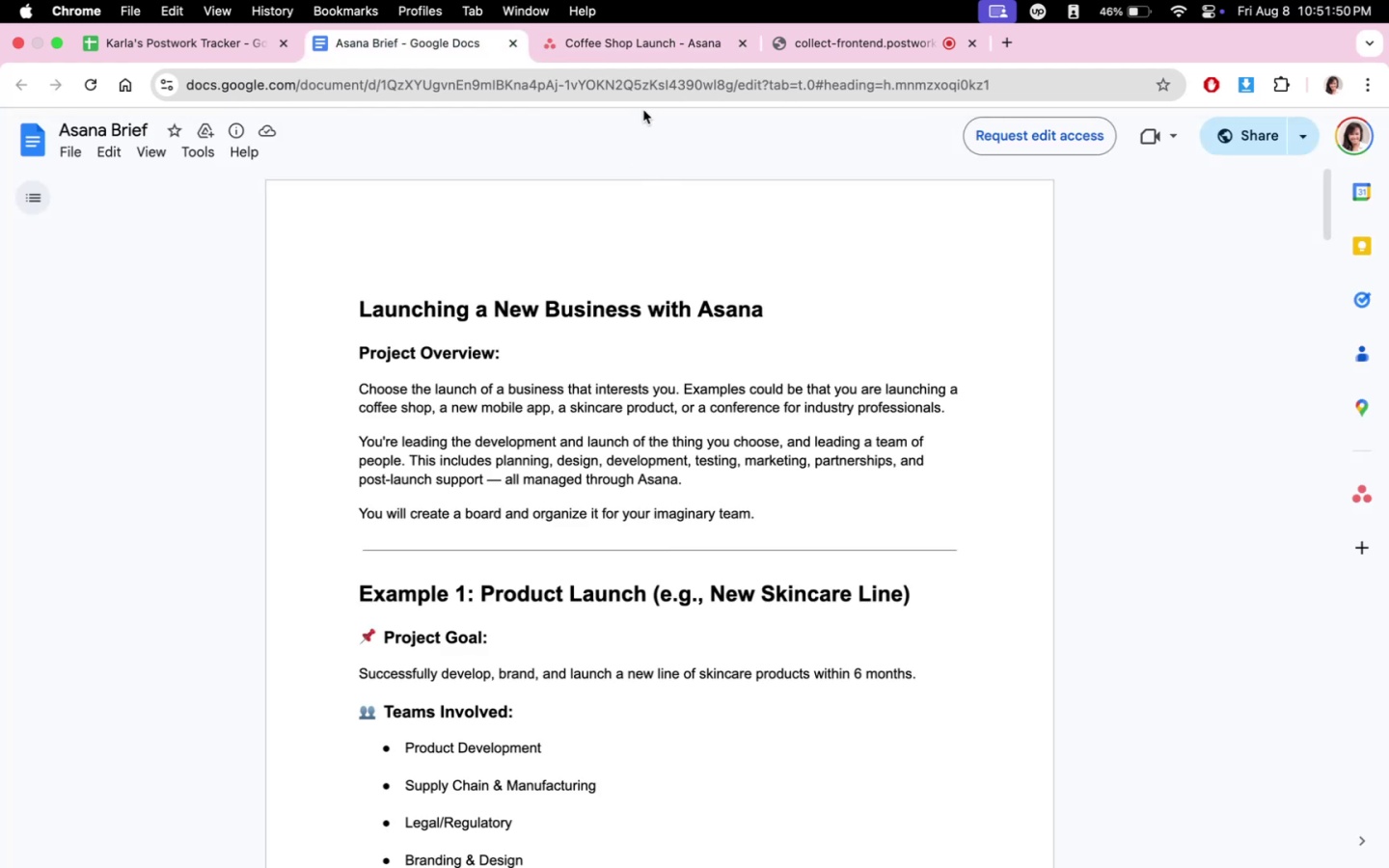 
scroll: coordinate [705, 389], scroll_direction: down, amount: 3.0
 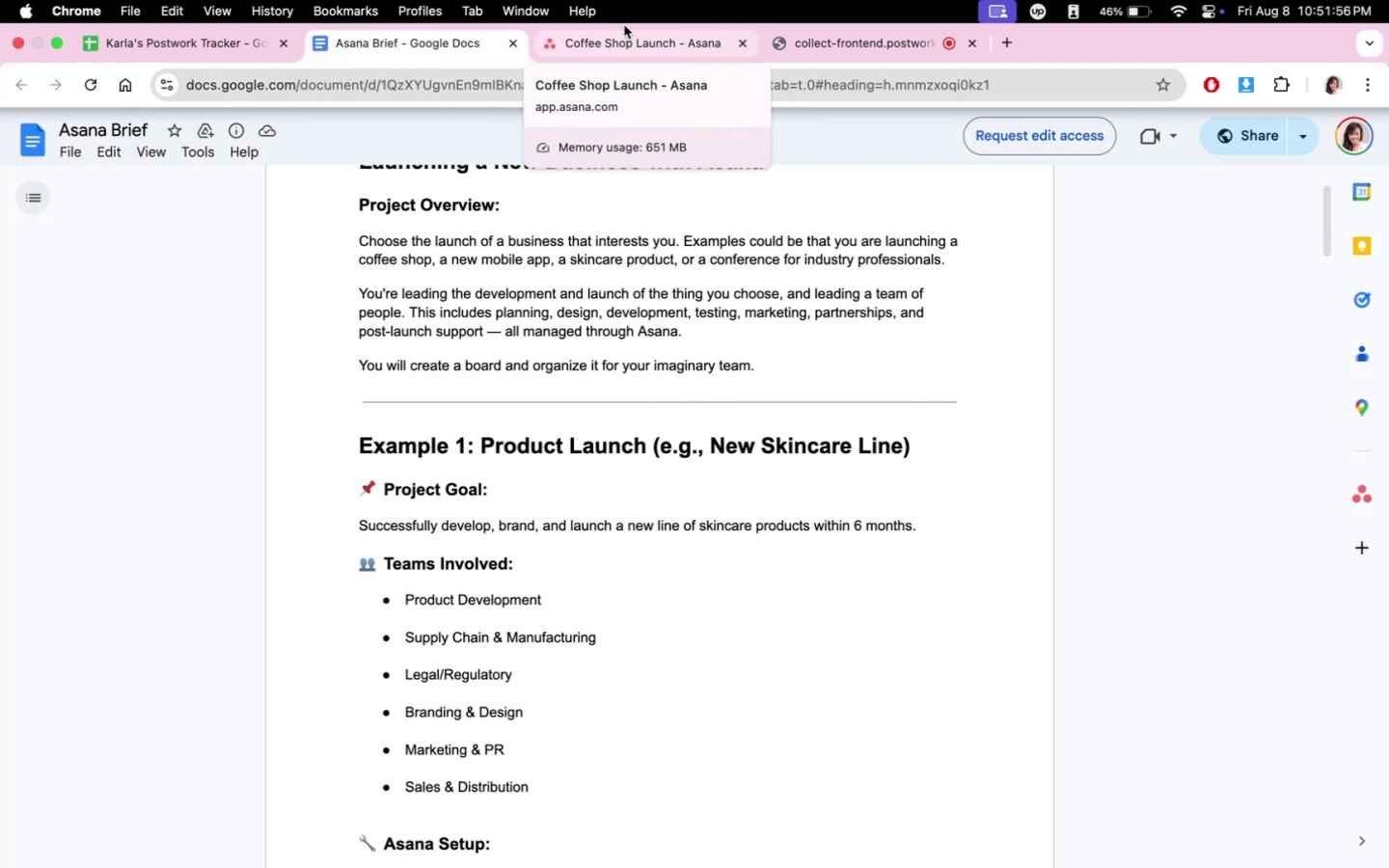 
wait(6.52)
 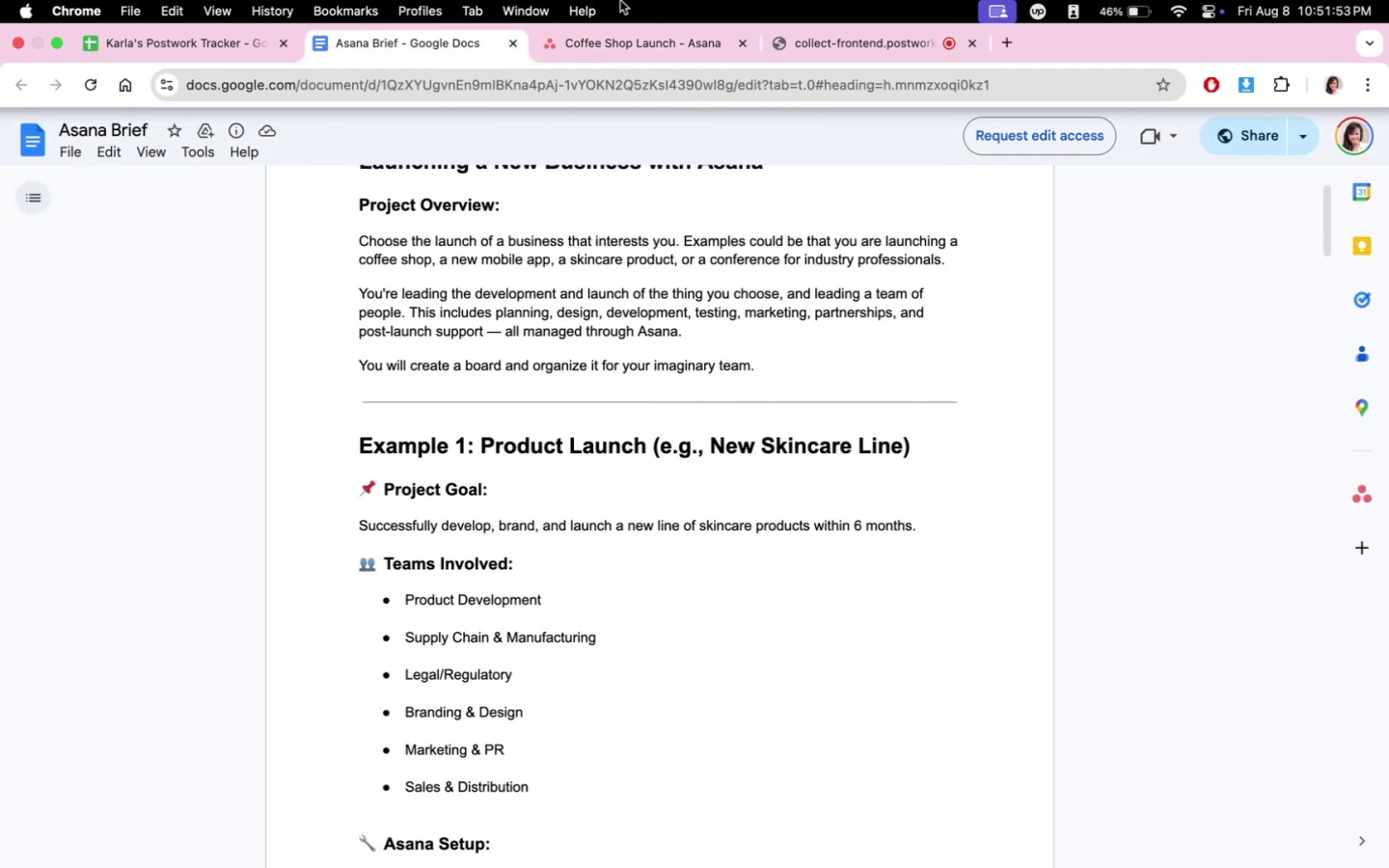 
left_click([633, 31])
 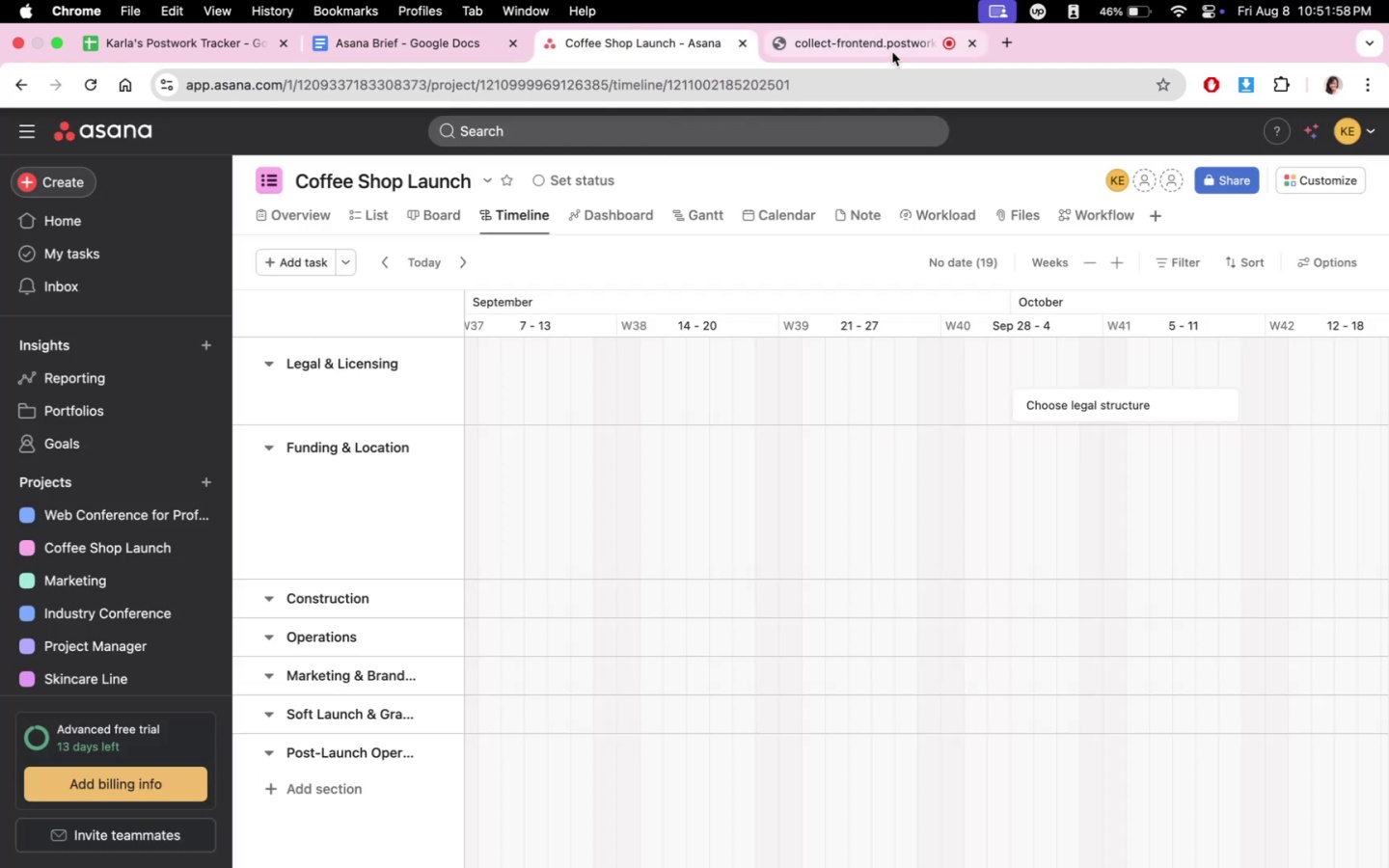 
left_click([893, 47])
 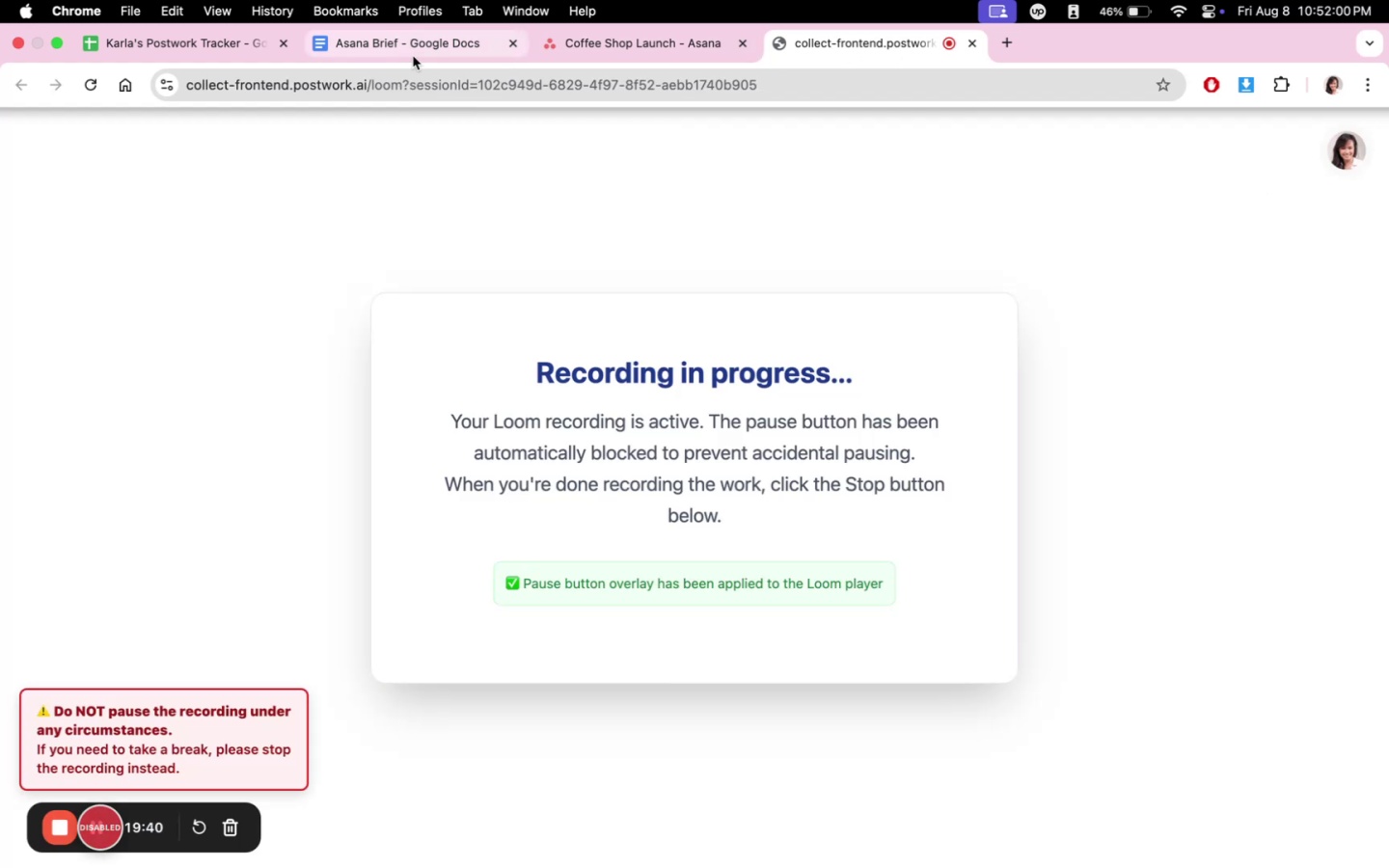 
left_click([413, 55])
 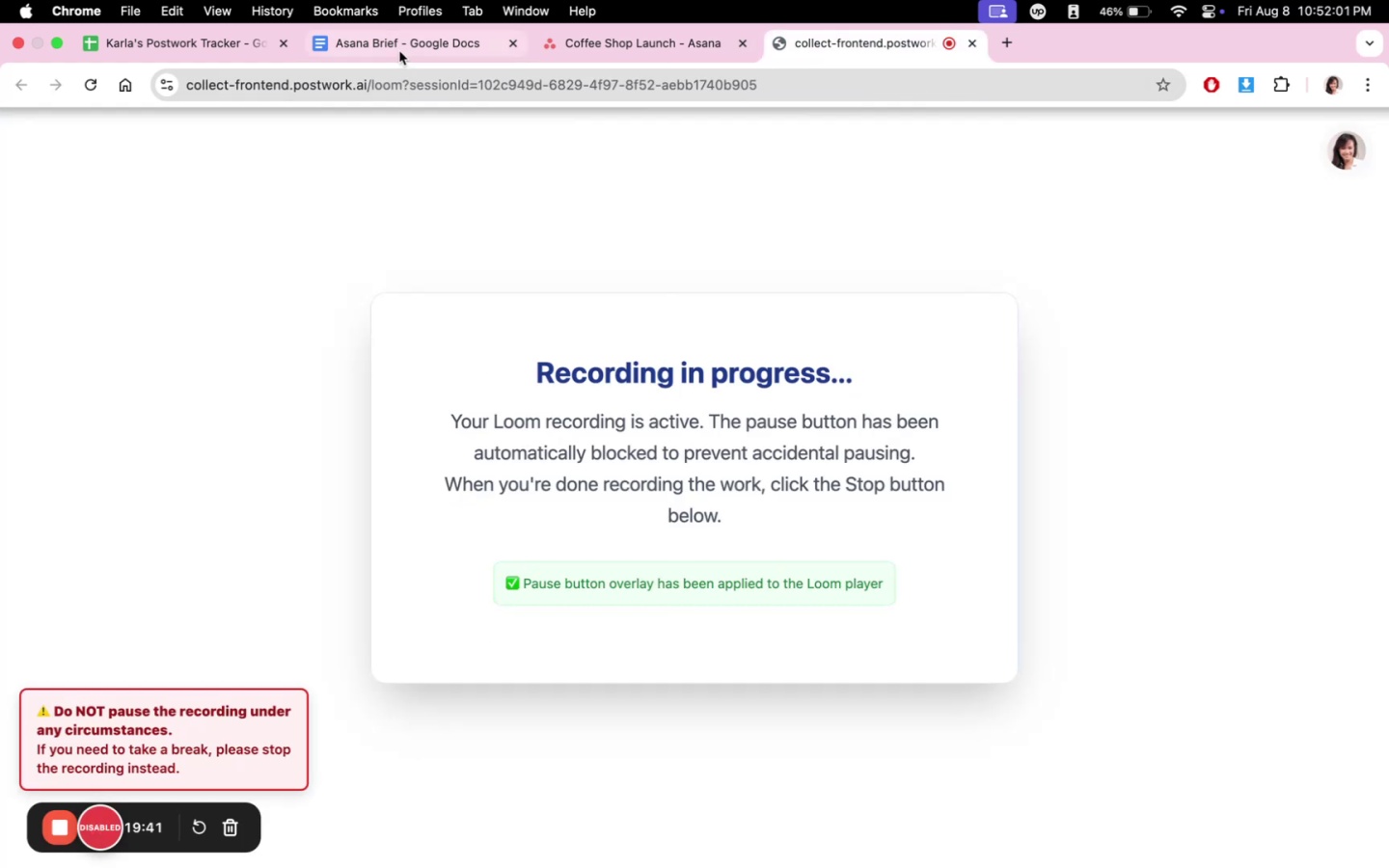 
double_click([399, 51])
 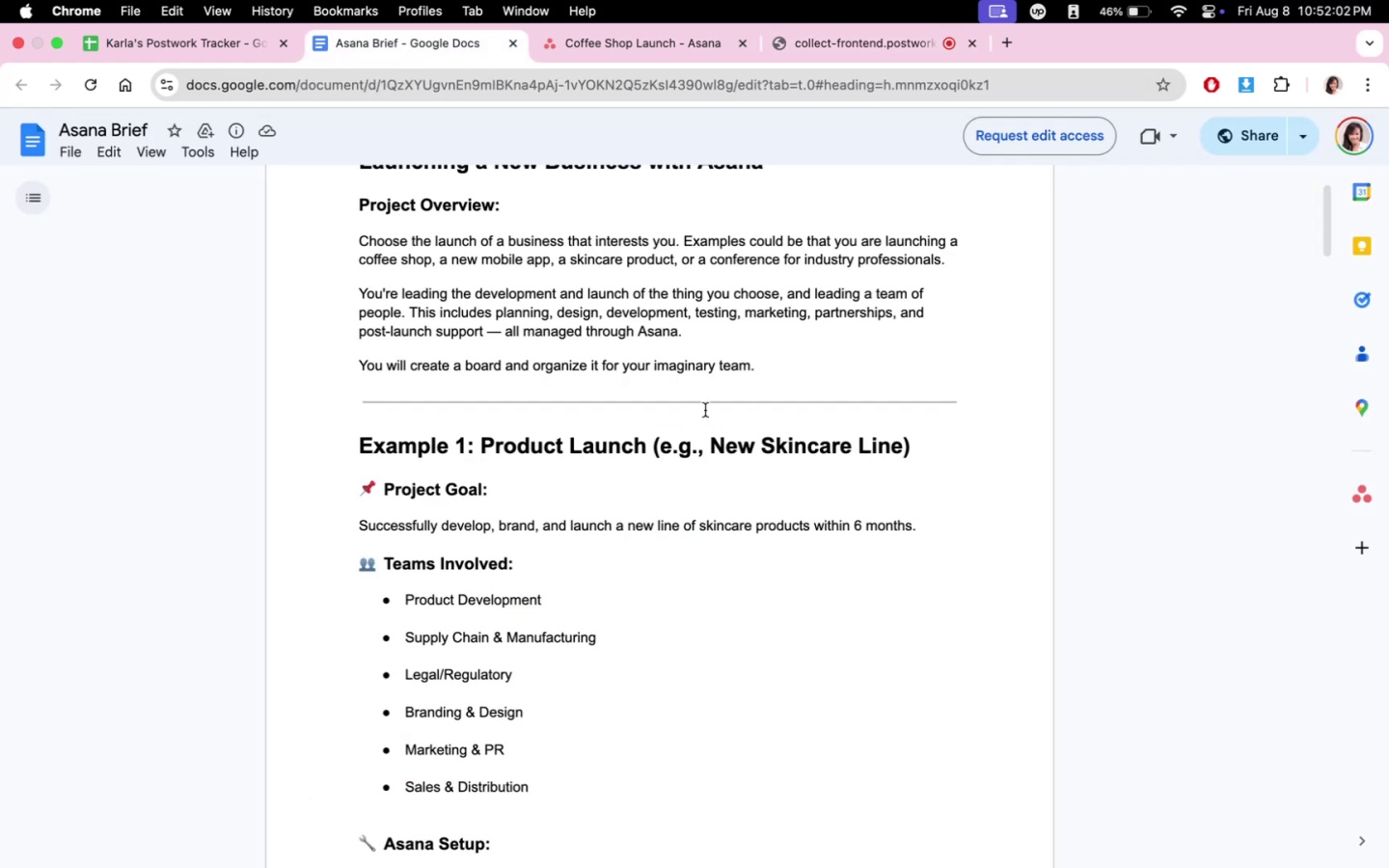 
scroll: coordinate [728, 448], scroll_direction: down, amount: 6.0
 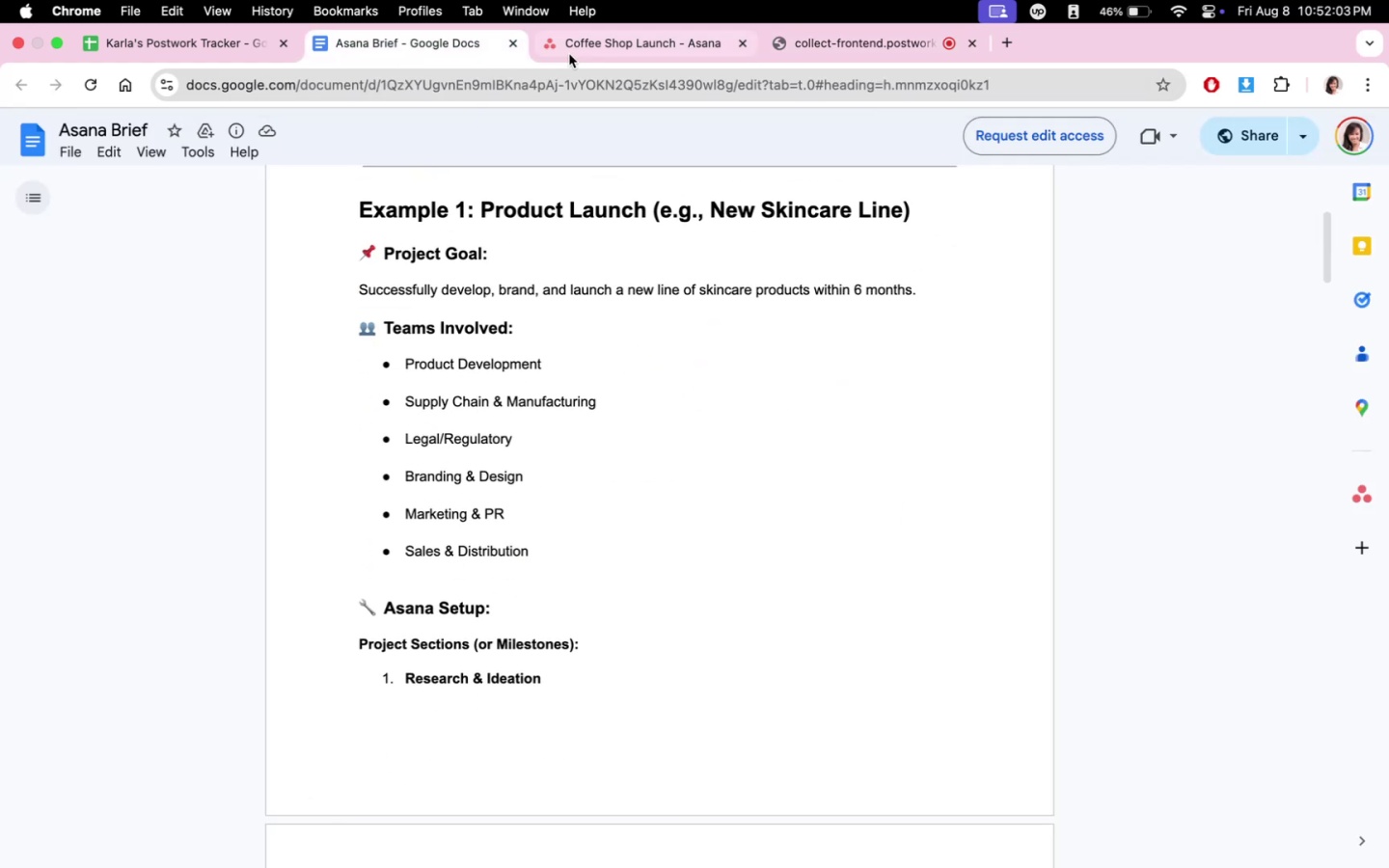 
left_click([572, 53])
 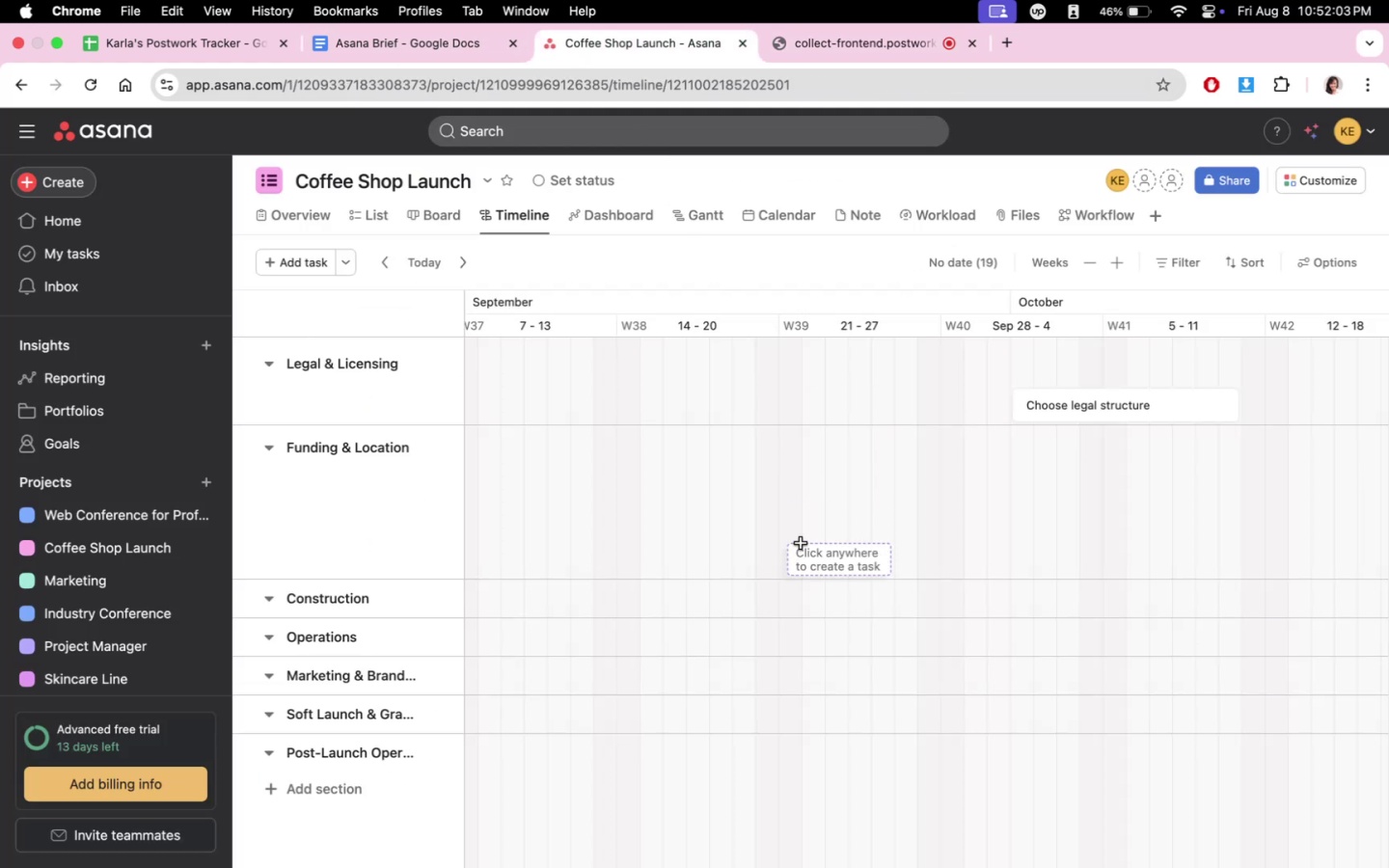 
scroll: coordinate [793, 491], scroll_direction: up, amount: 2.0
 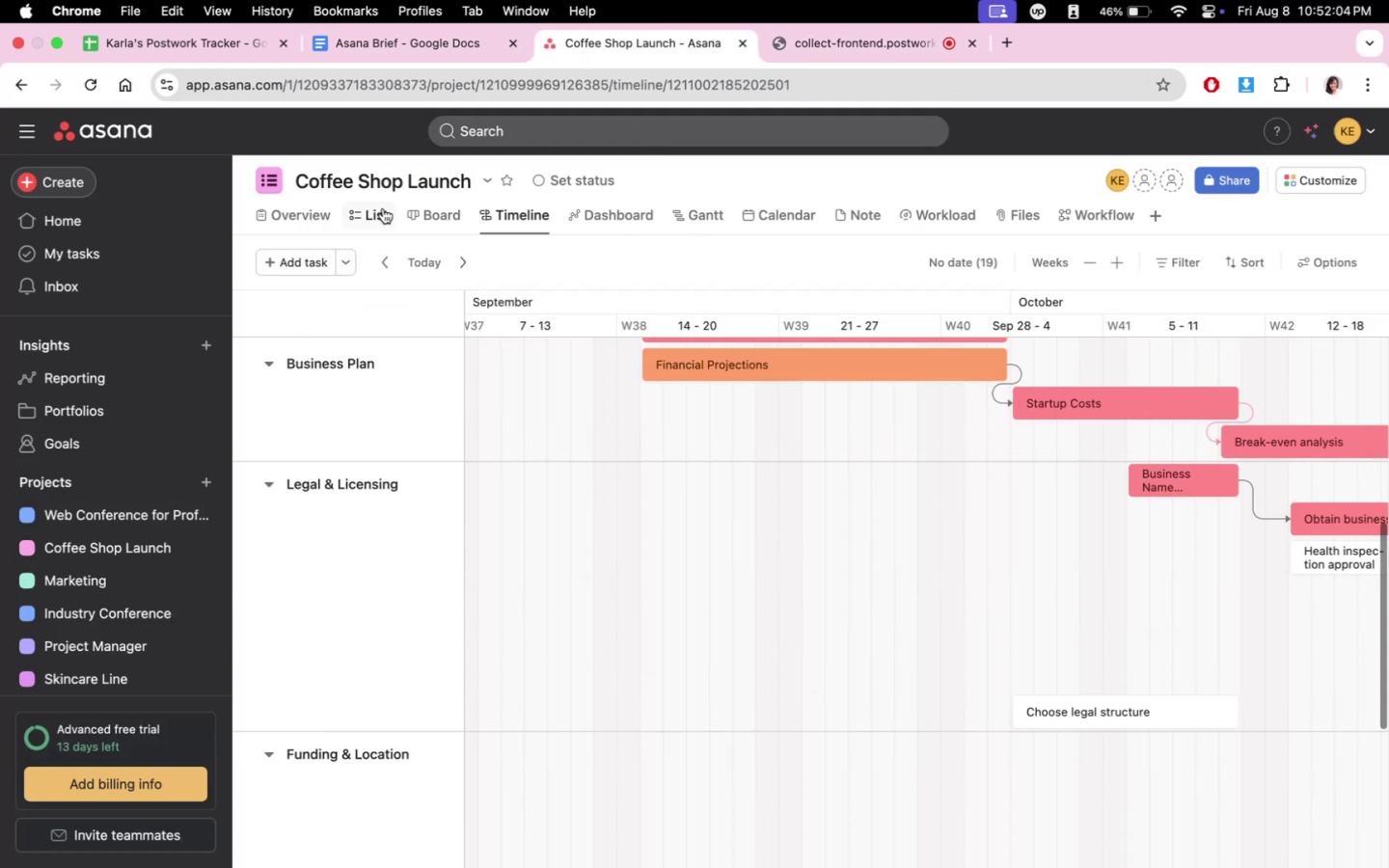 
left_click([382, 208])
 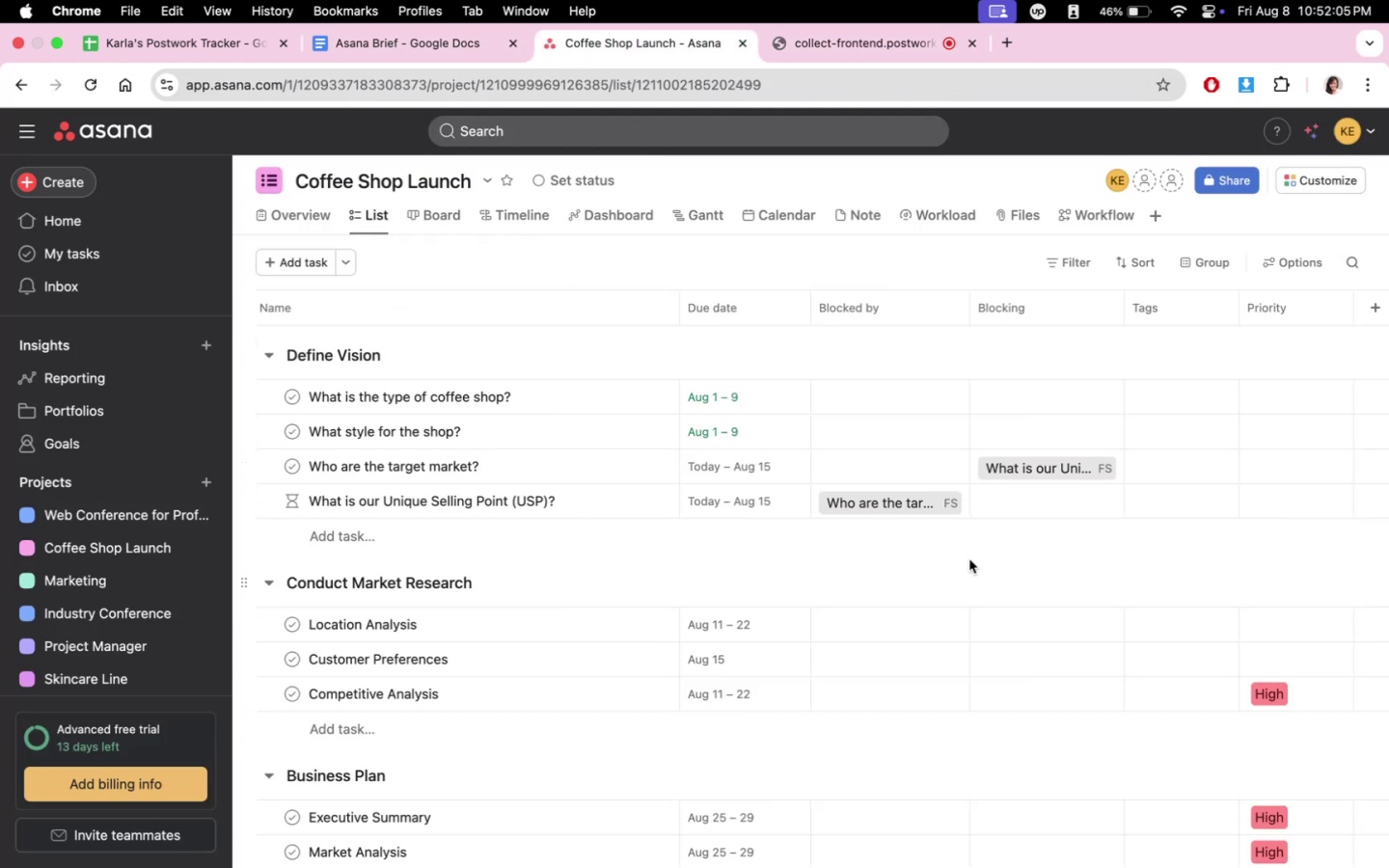 
scroll: coordinate [959, 642], scroll_direction: down, amount: 37.0
 